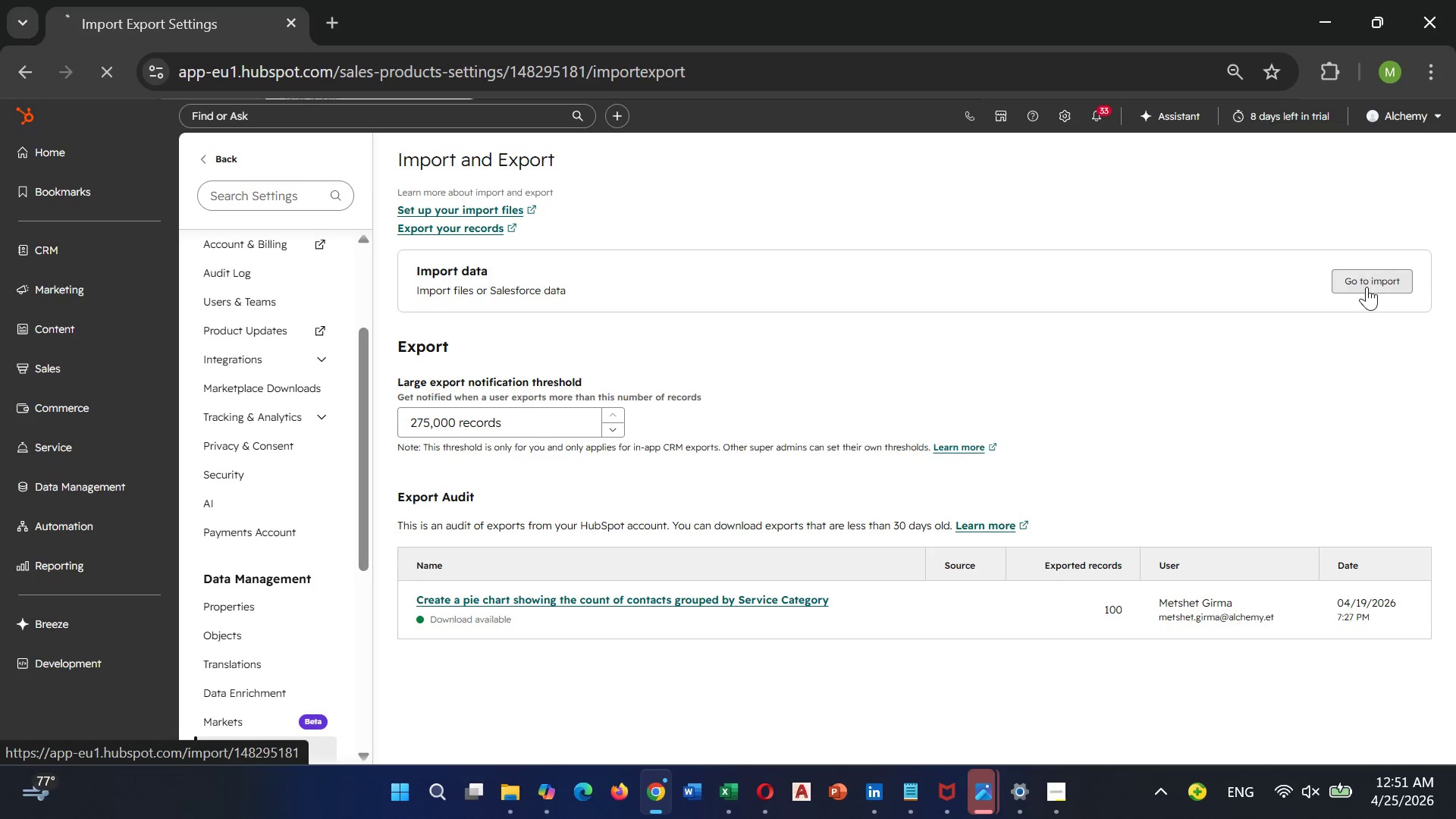 
scroll: coordinate [538, 651], scroll_direction: down, amount: 4.0
 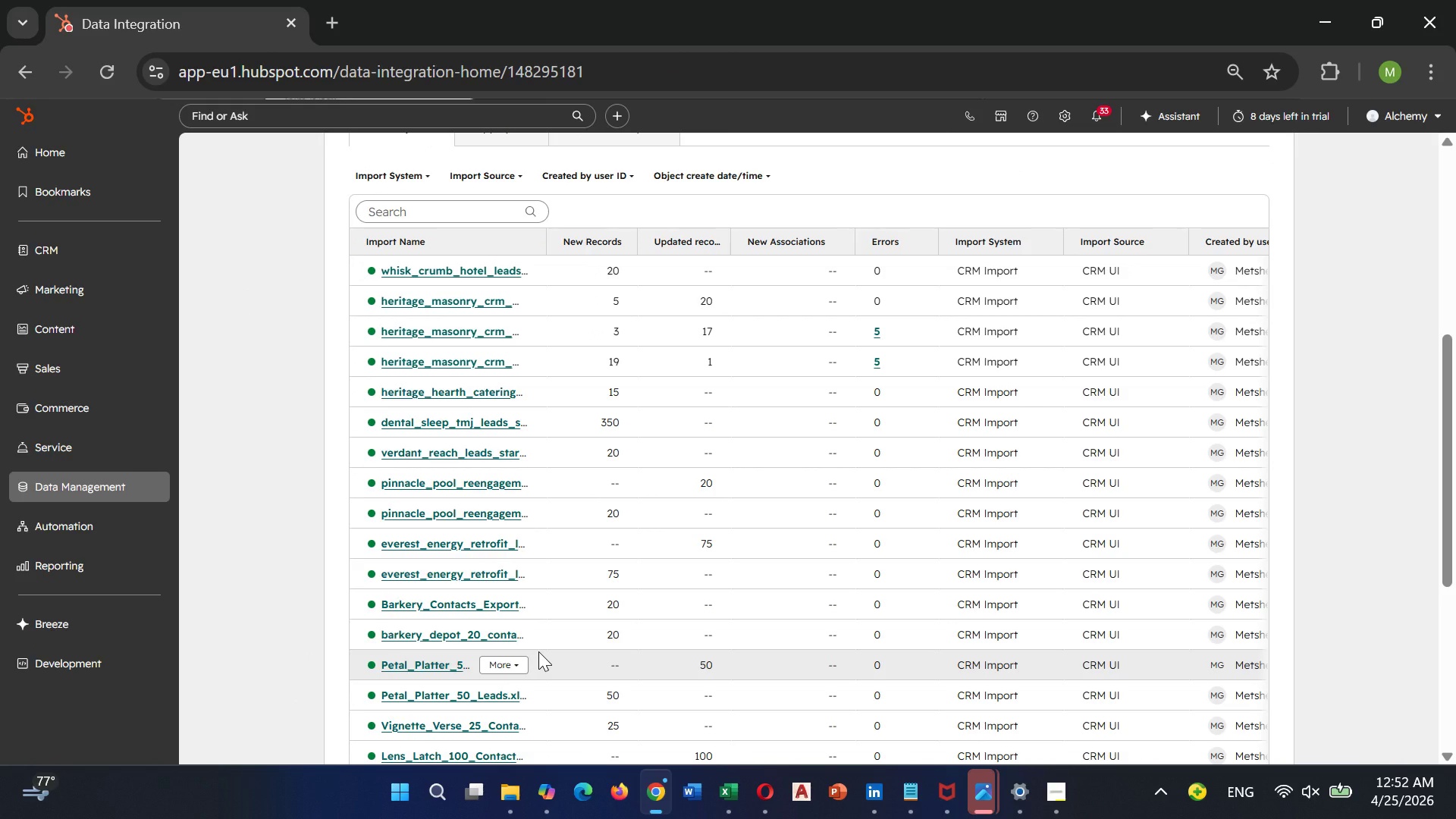 
scroll: coordinate [538, 651], scroll_direction: up, amount: 3.0
 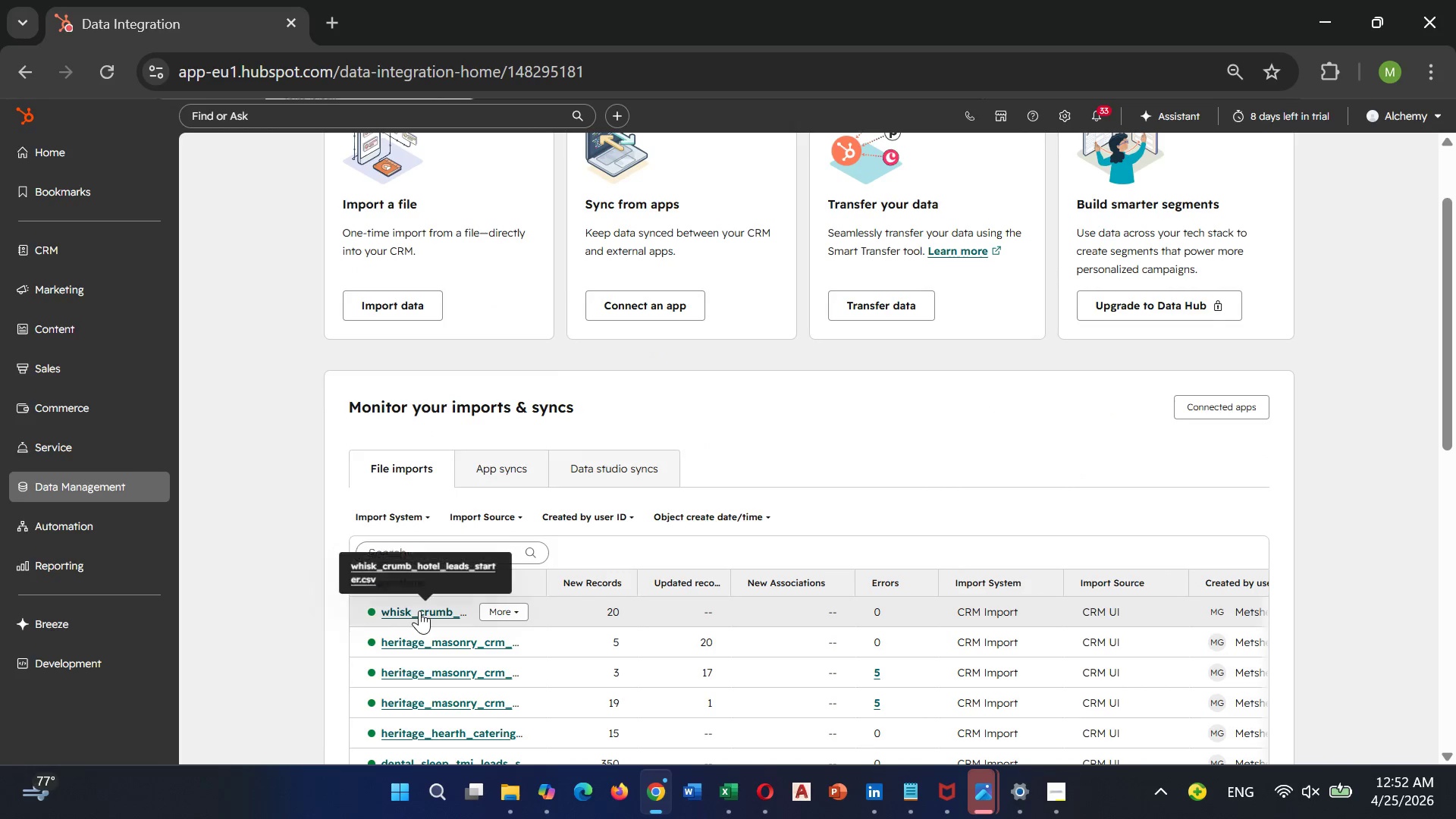 
left_click([419, 610])
 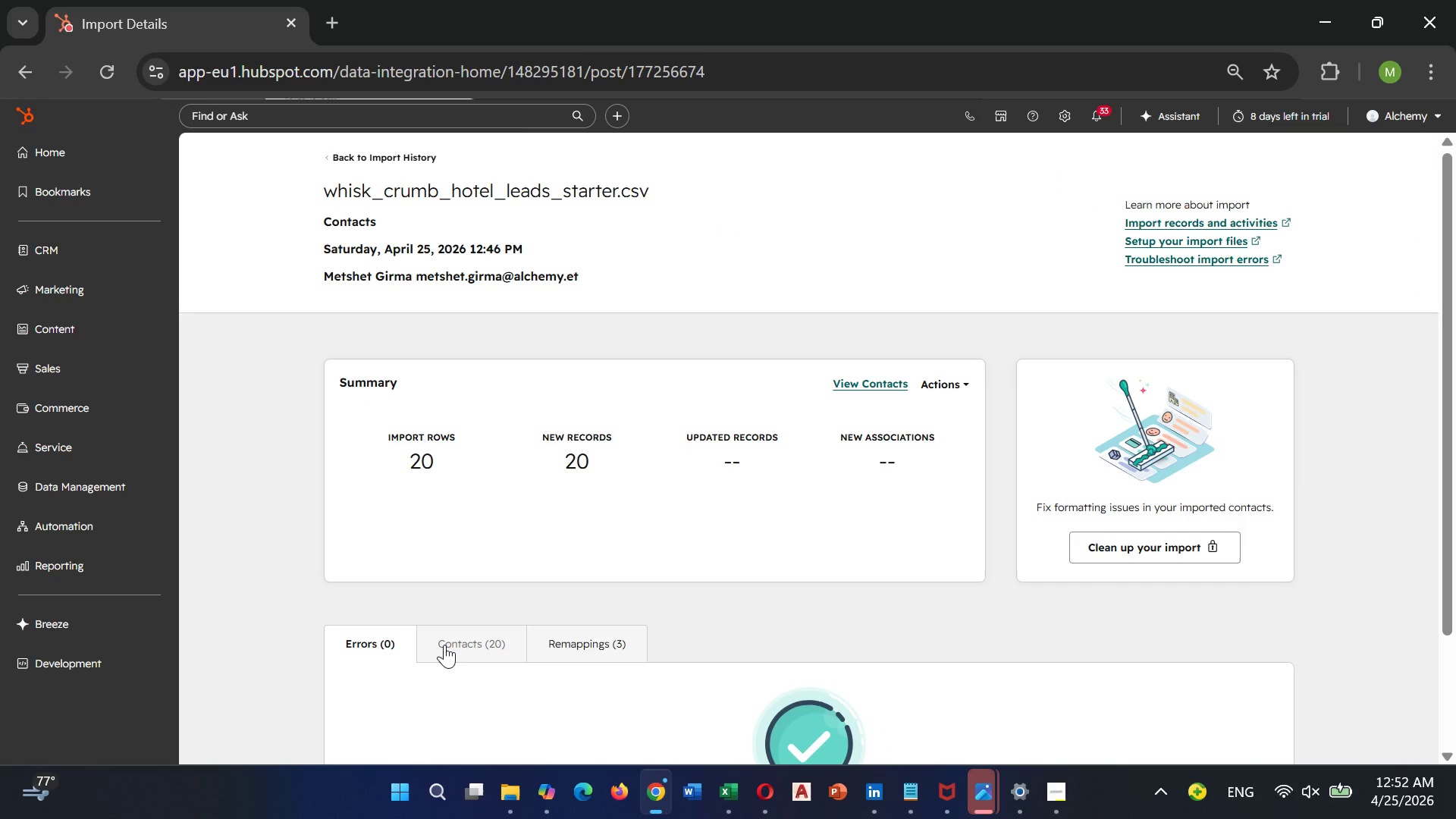 
scroll: coordinate [444, 645], scroll_direction: down, amount: 3.0
 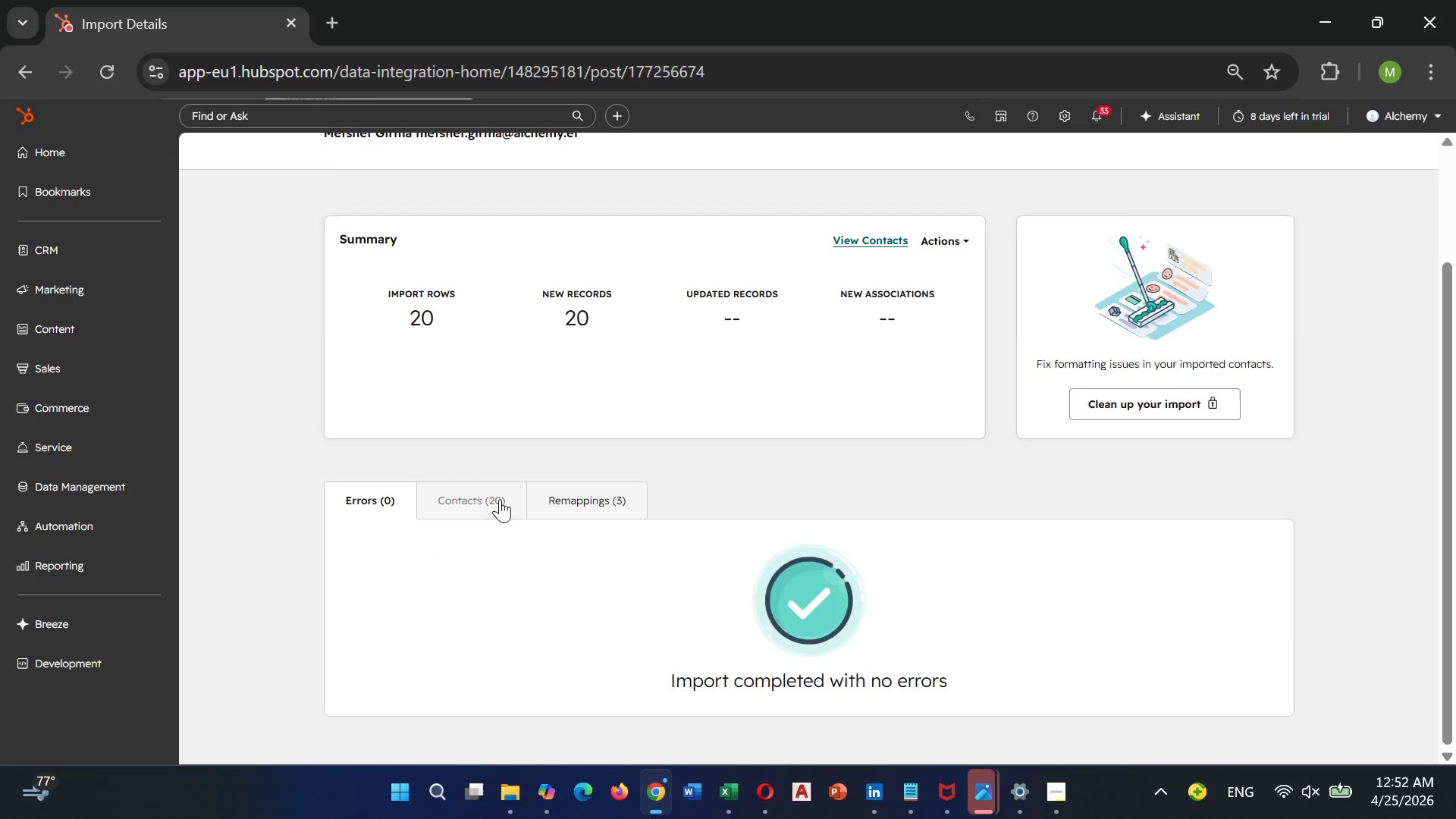 
left_click([500, 499])
 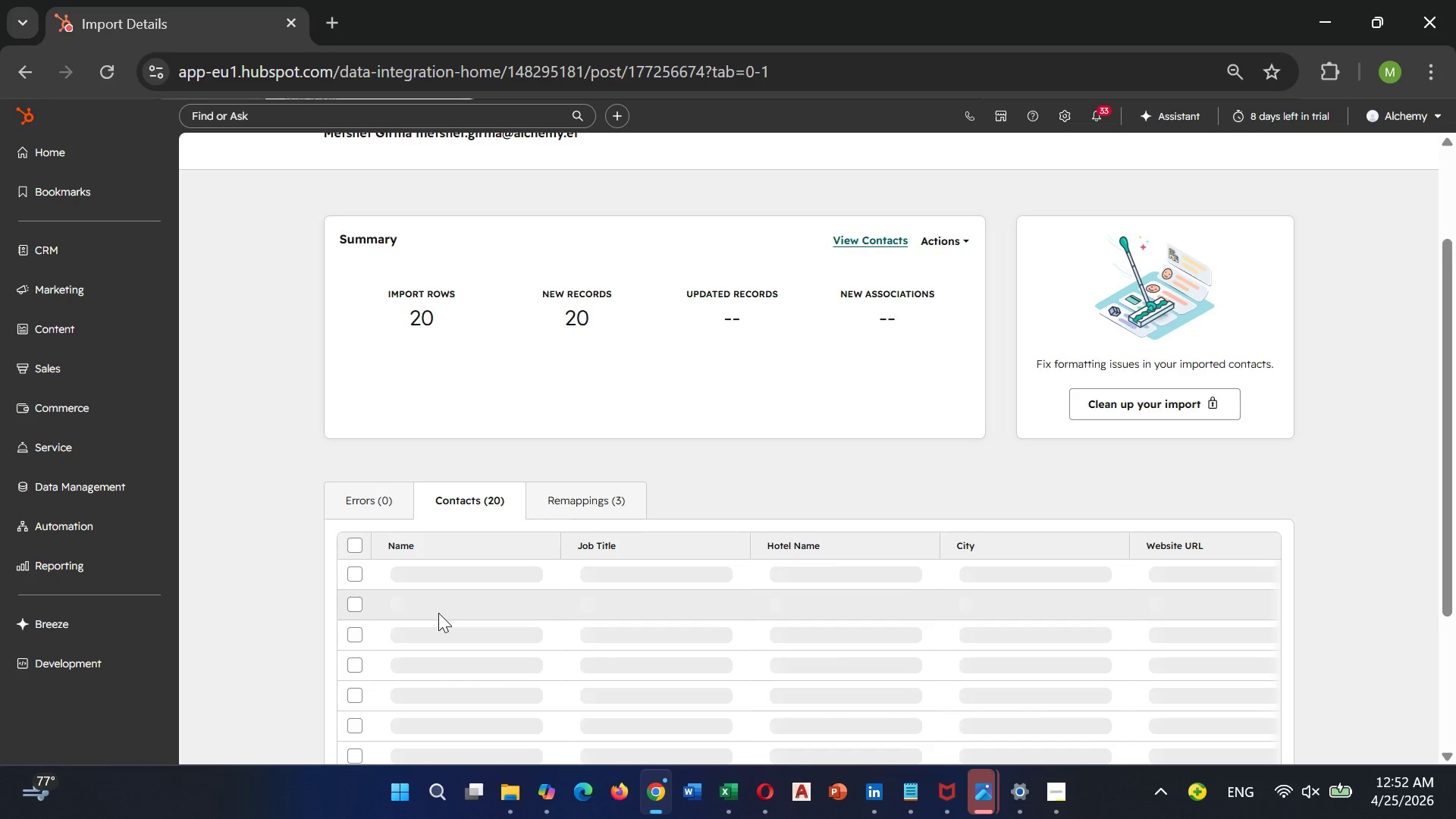 
scroll: coordinate [438, 613], scroll_direction: down, amount: 1.0
 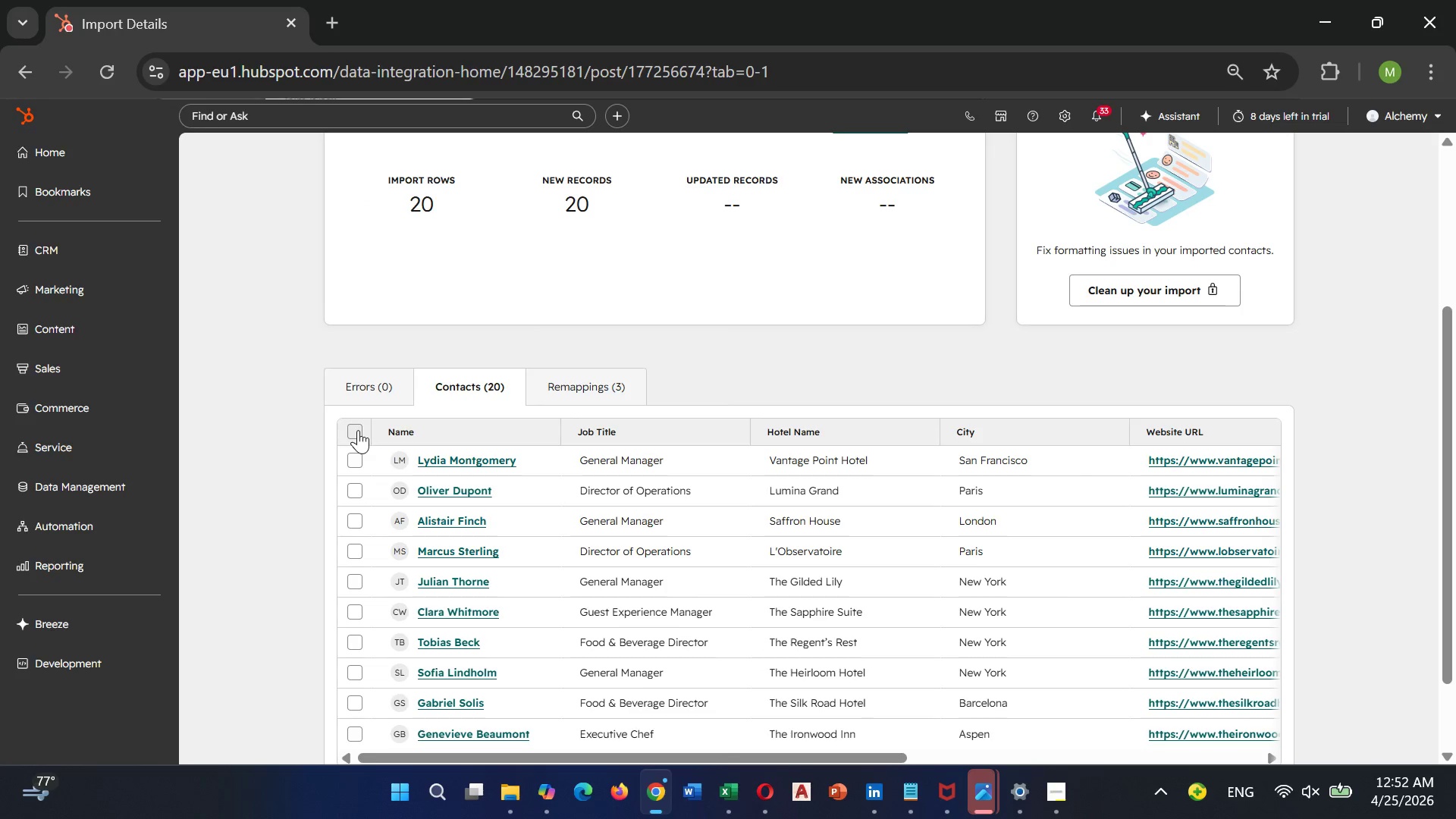 
left_click([358, 430])
 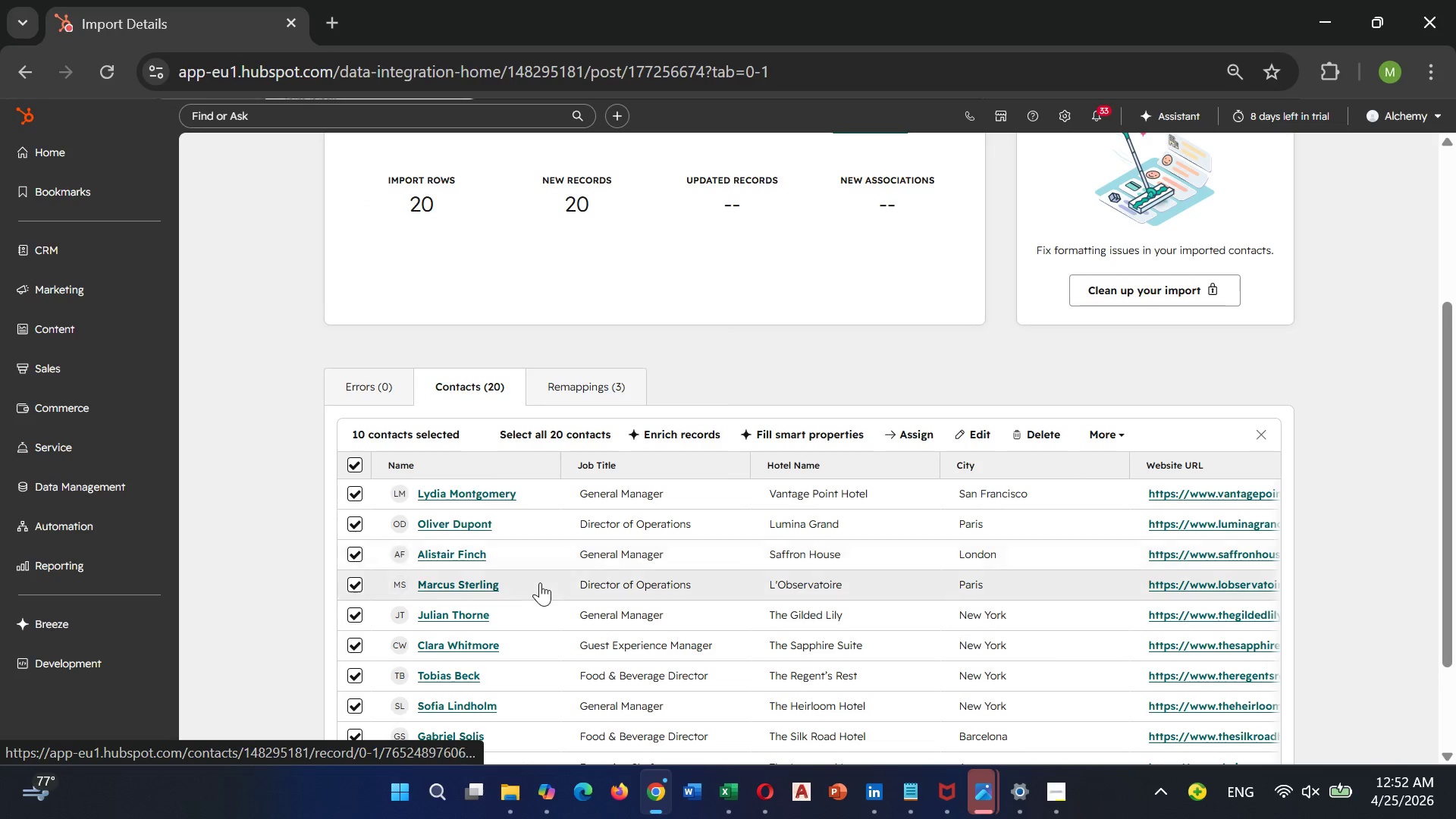 
scroll: coordinate [540, 582], scroll_direction: down, amount: 4.0
 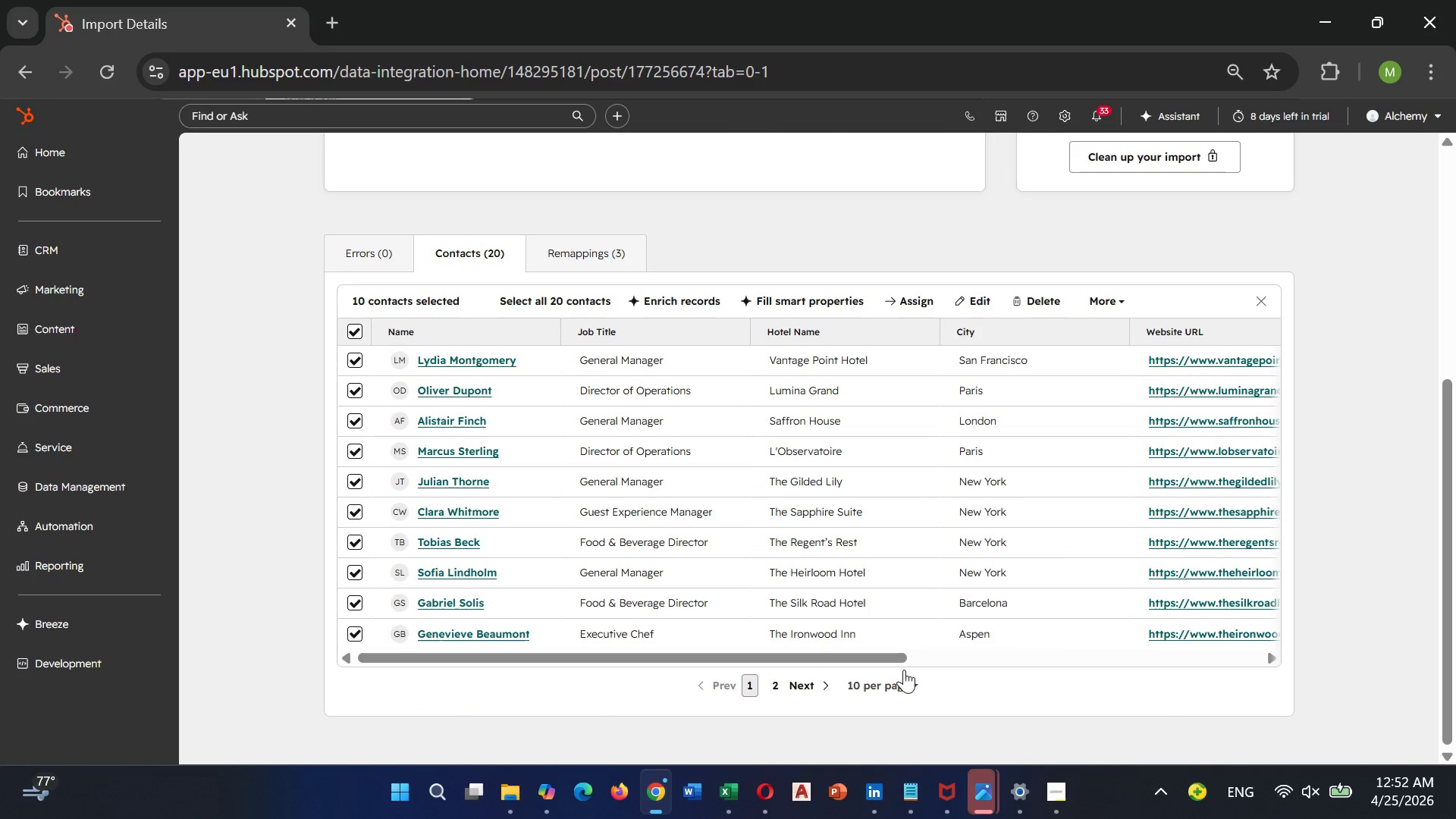 
left_click([891, 677])
 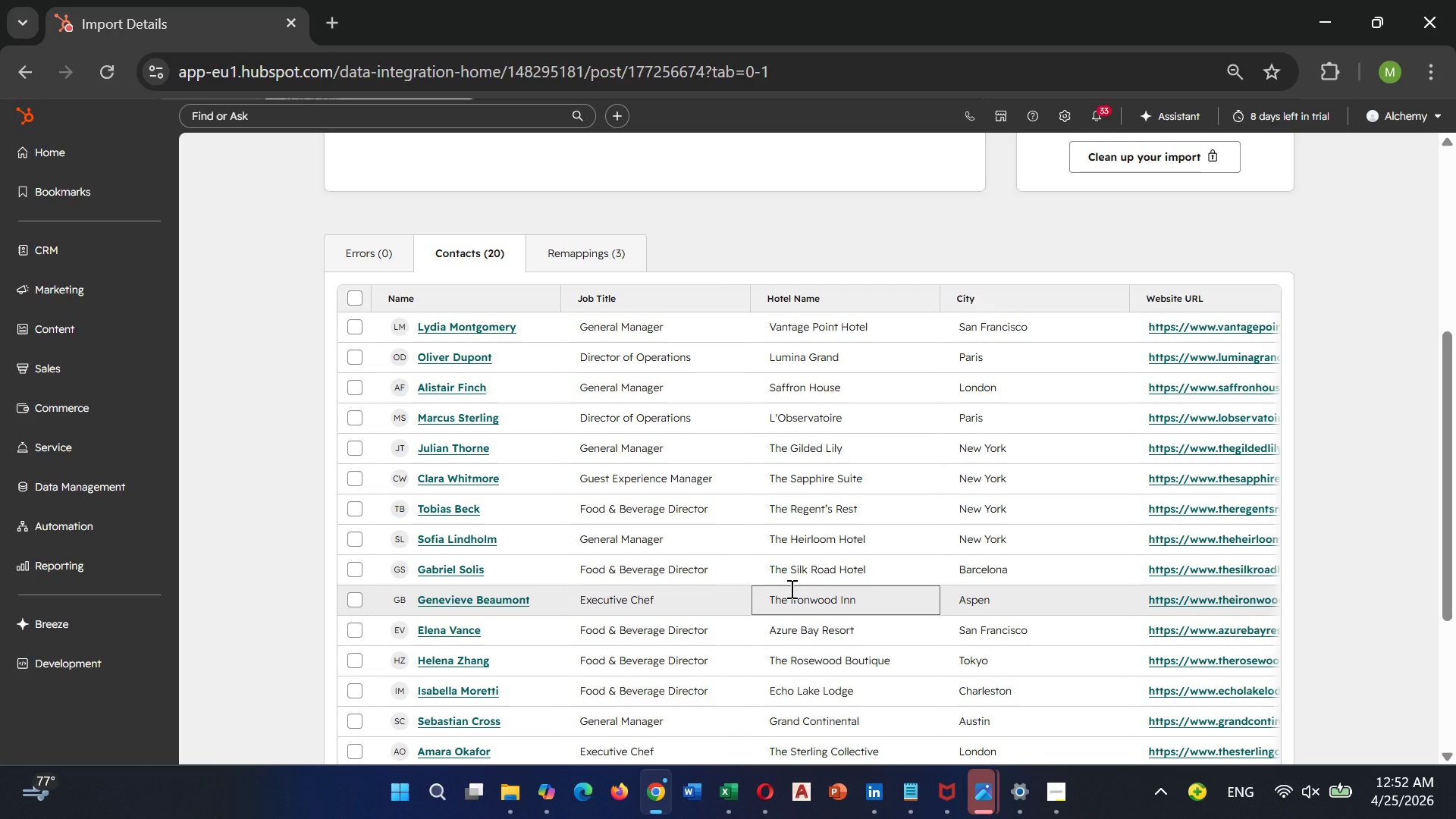 
mouse_move([353, 315])
 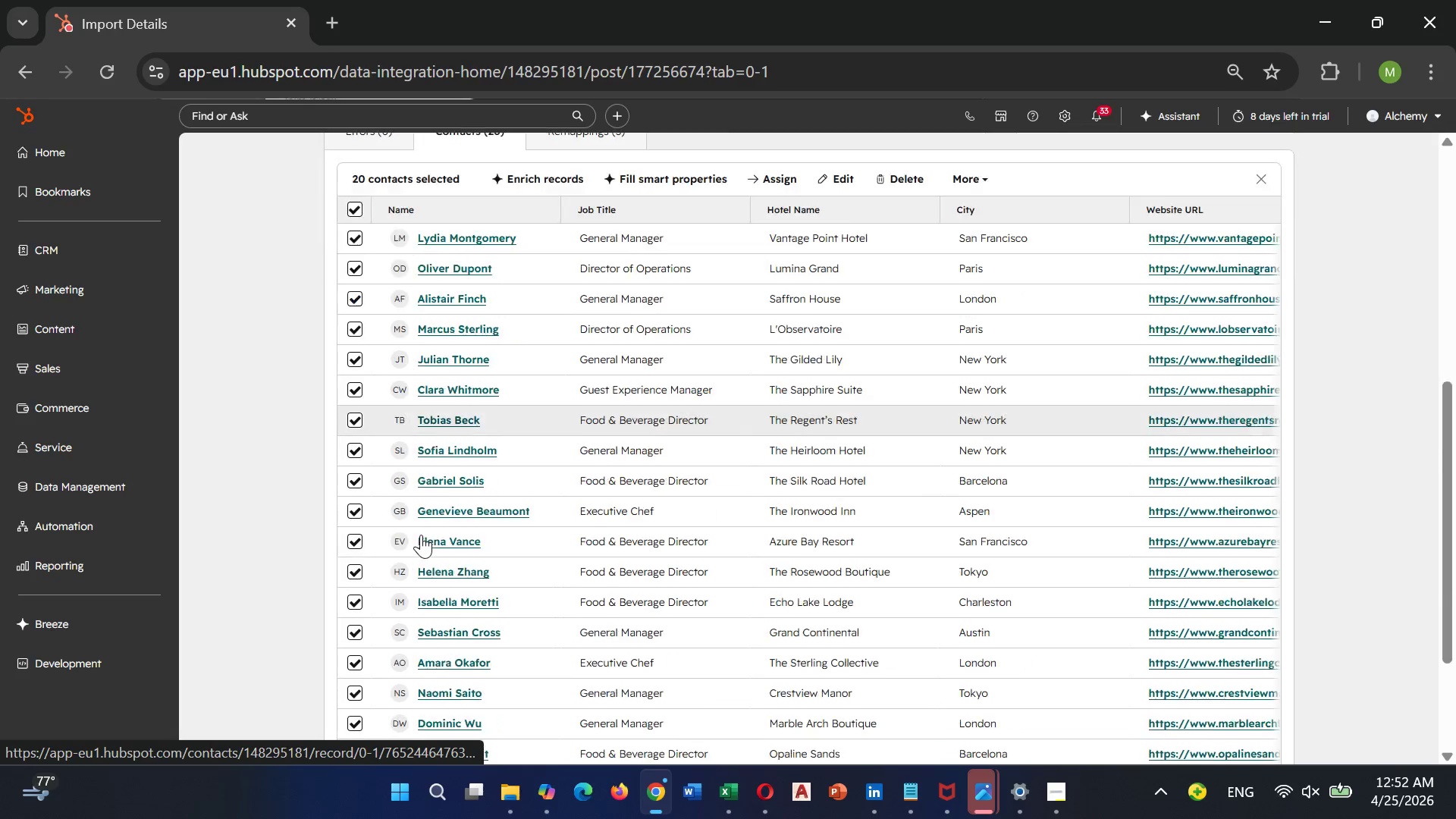 
scroll: coordinate [421, 535], scroll_direction: down, amount: 9.0
 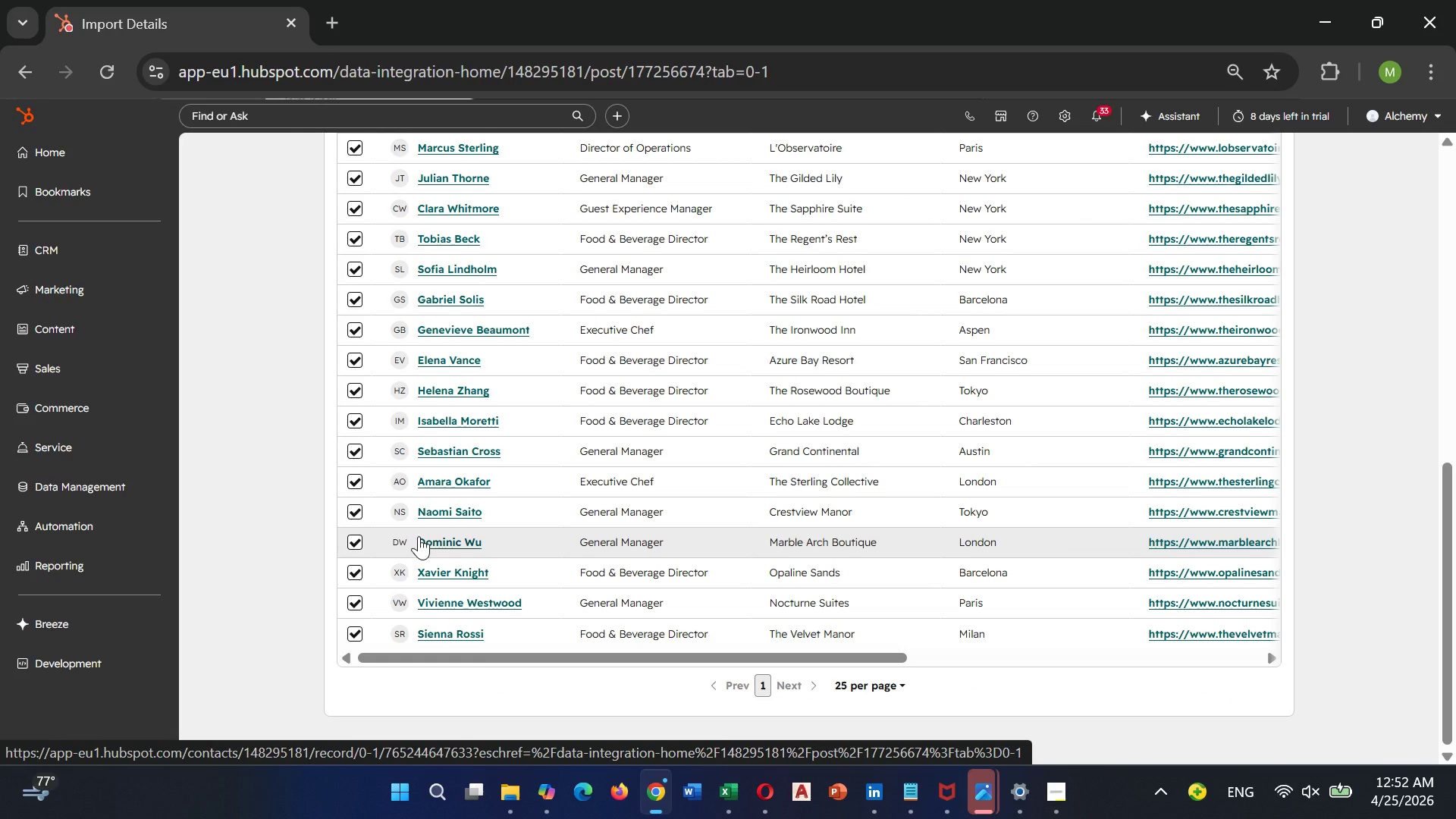 
scroll: coordinate [419, 536], scroll_direction: up, amount: 6.0
 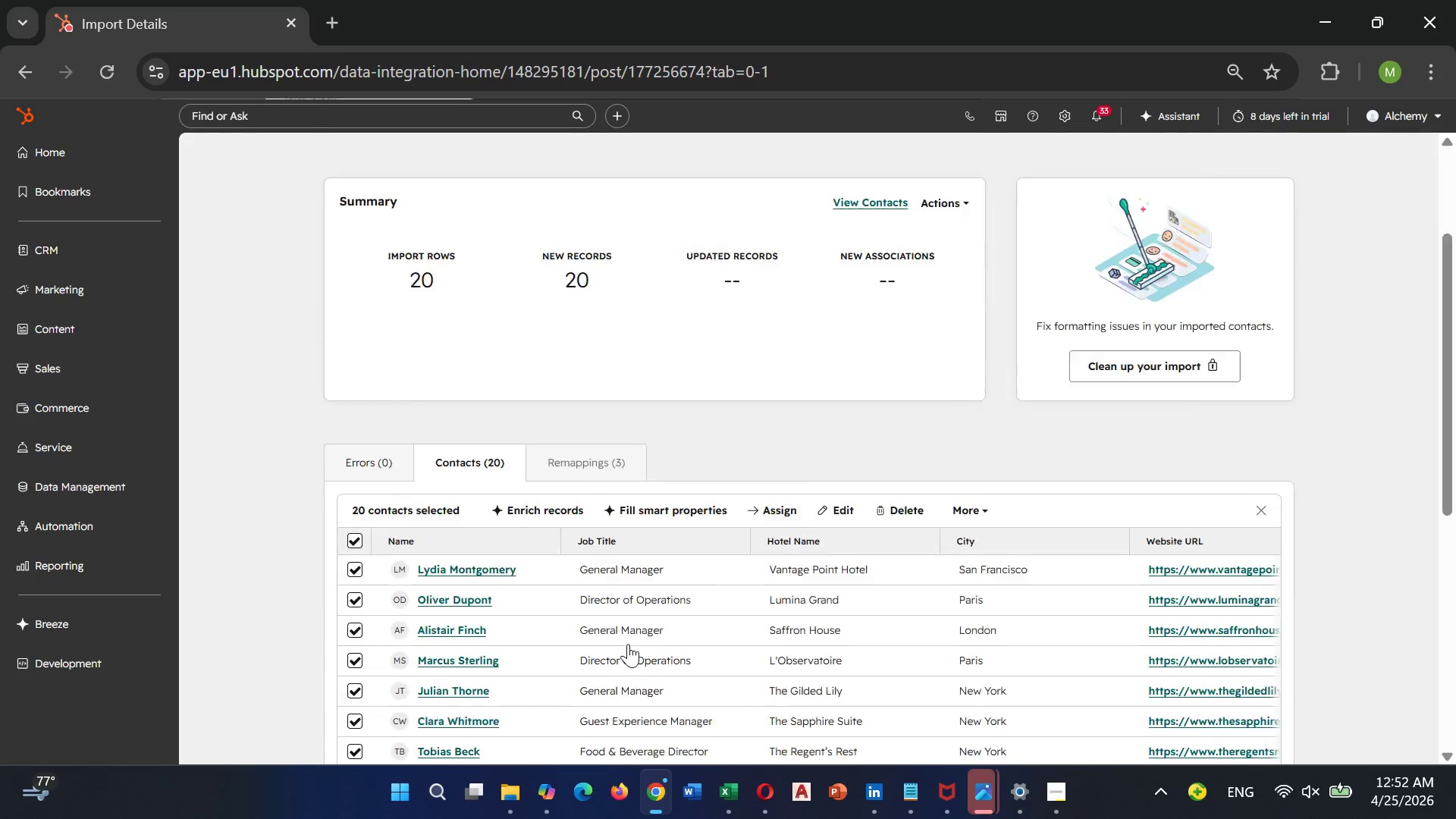 
scroll: coordinate [628, 644], scroll_direction: down, amount: 3.0
 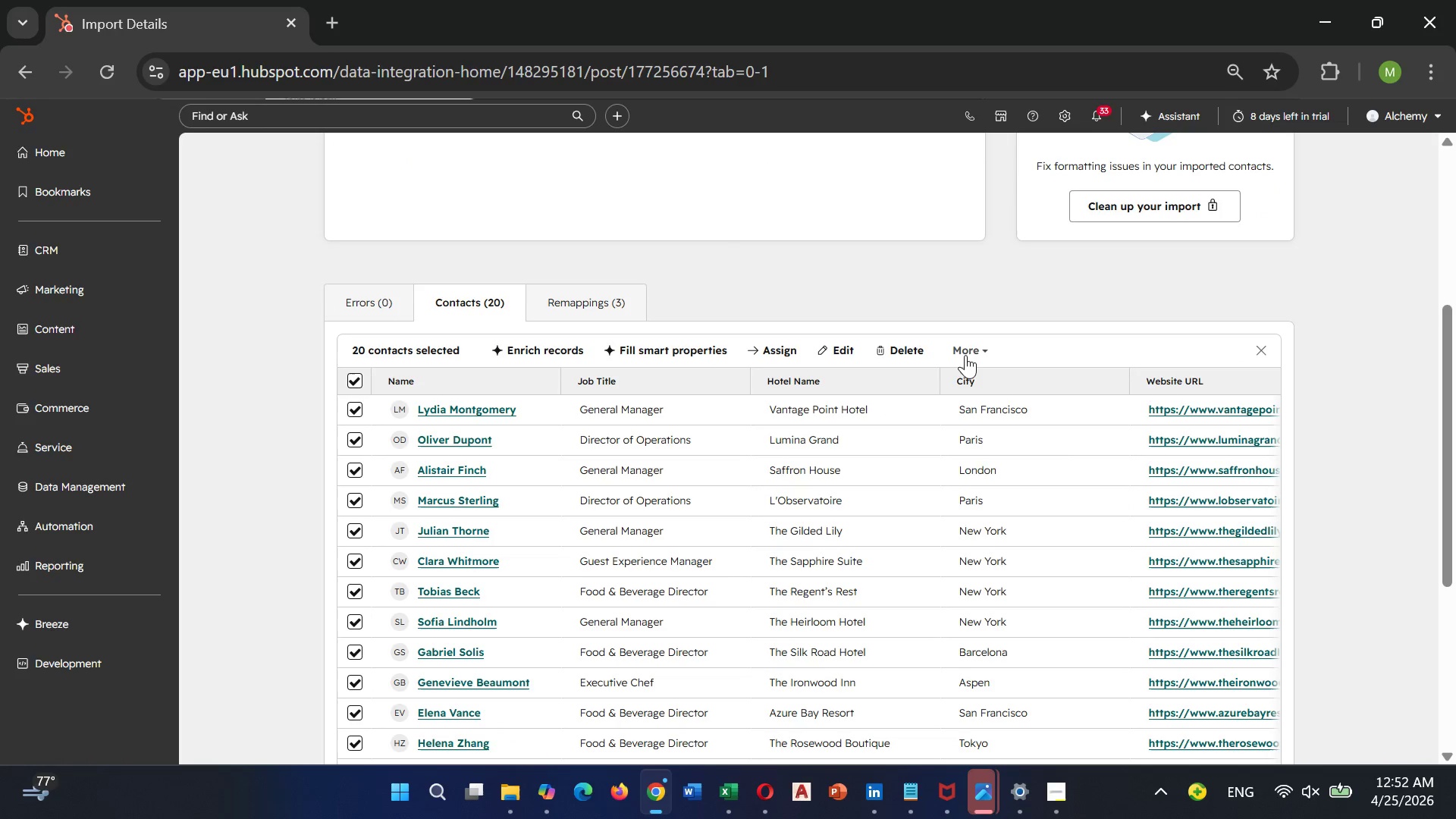 
left_click([967, 353])
 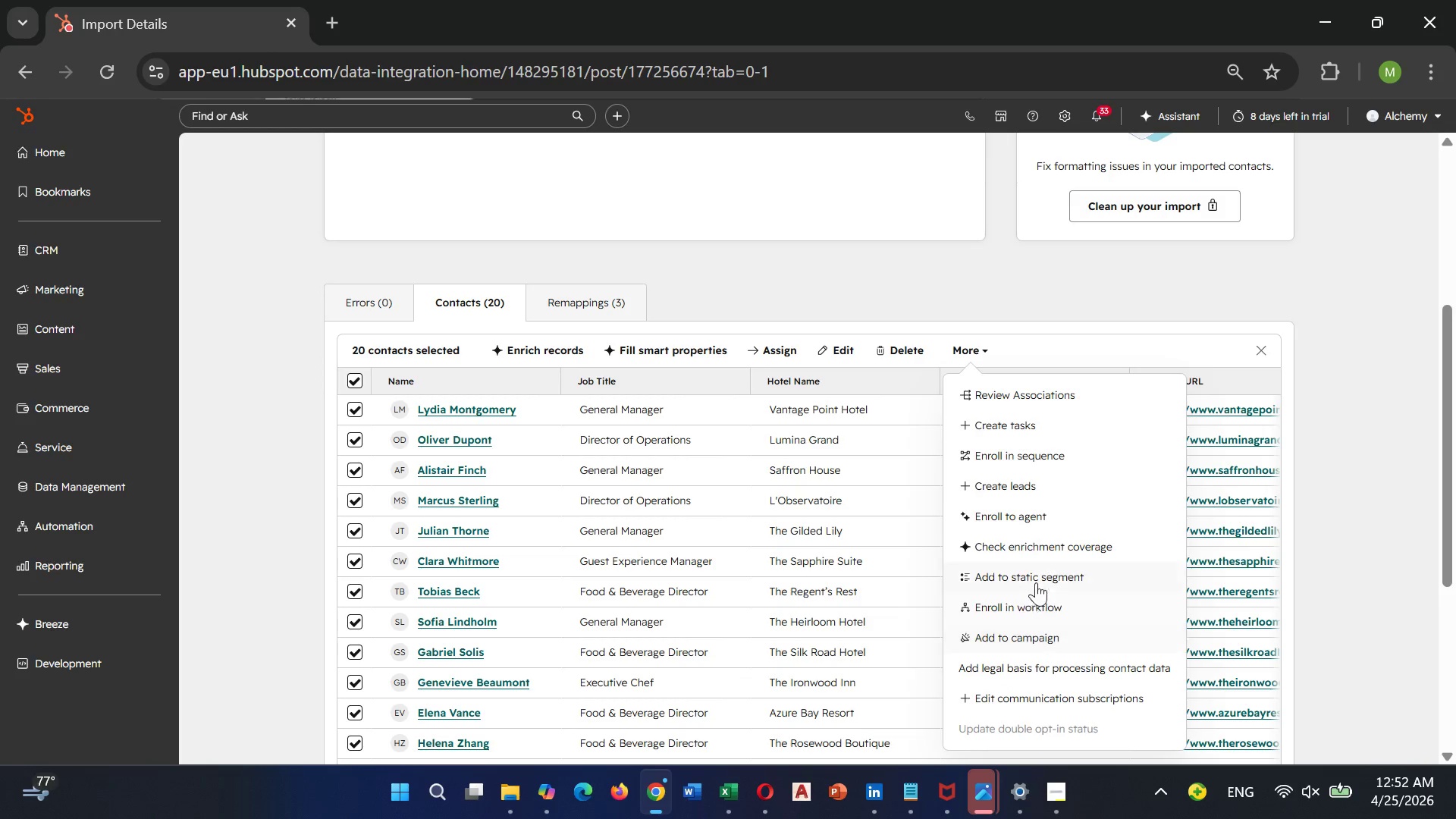 
wait(14.0)
 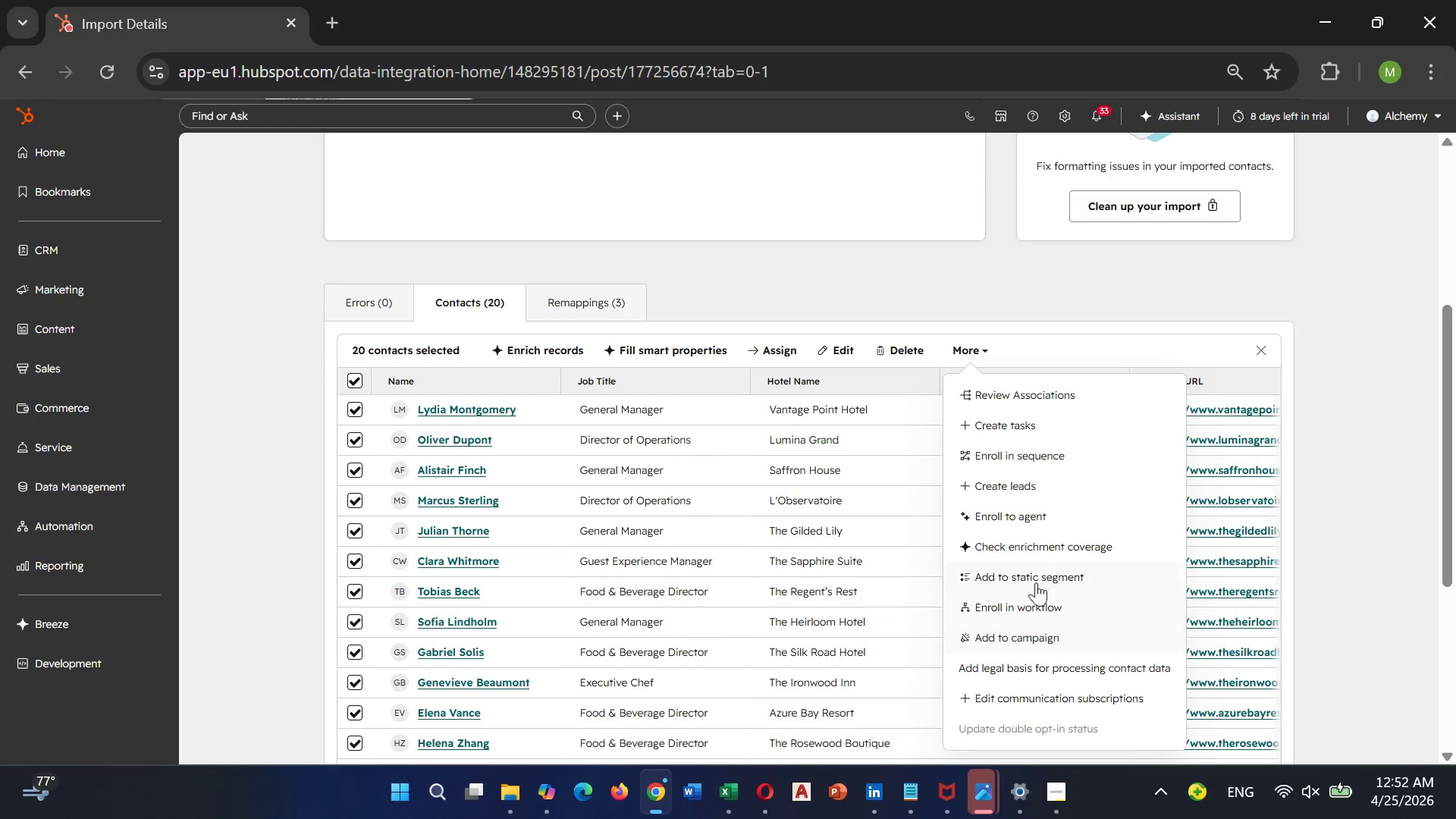 
left_click([1025, 585])
 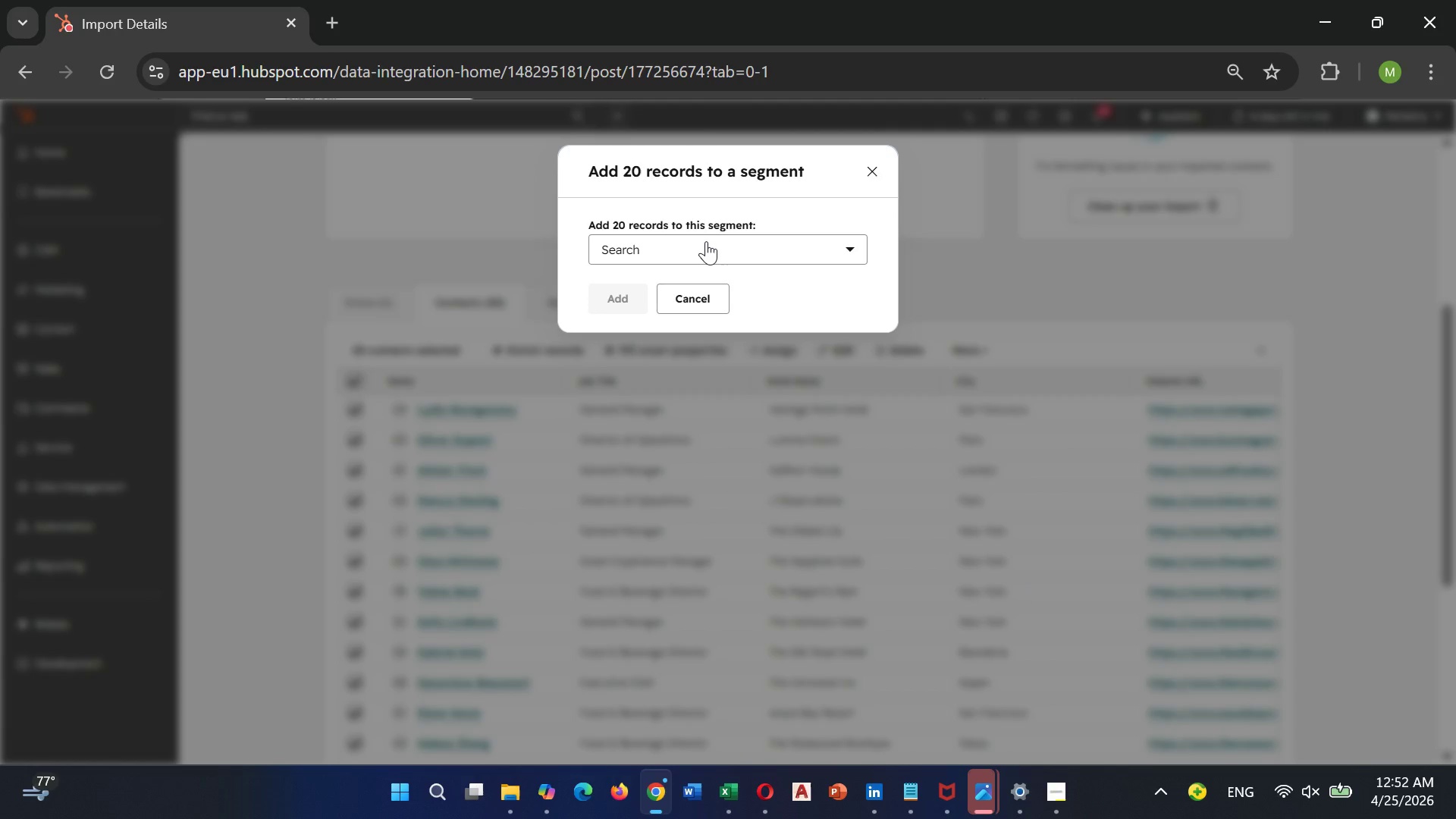 
left_click([705, 241])
 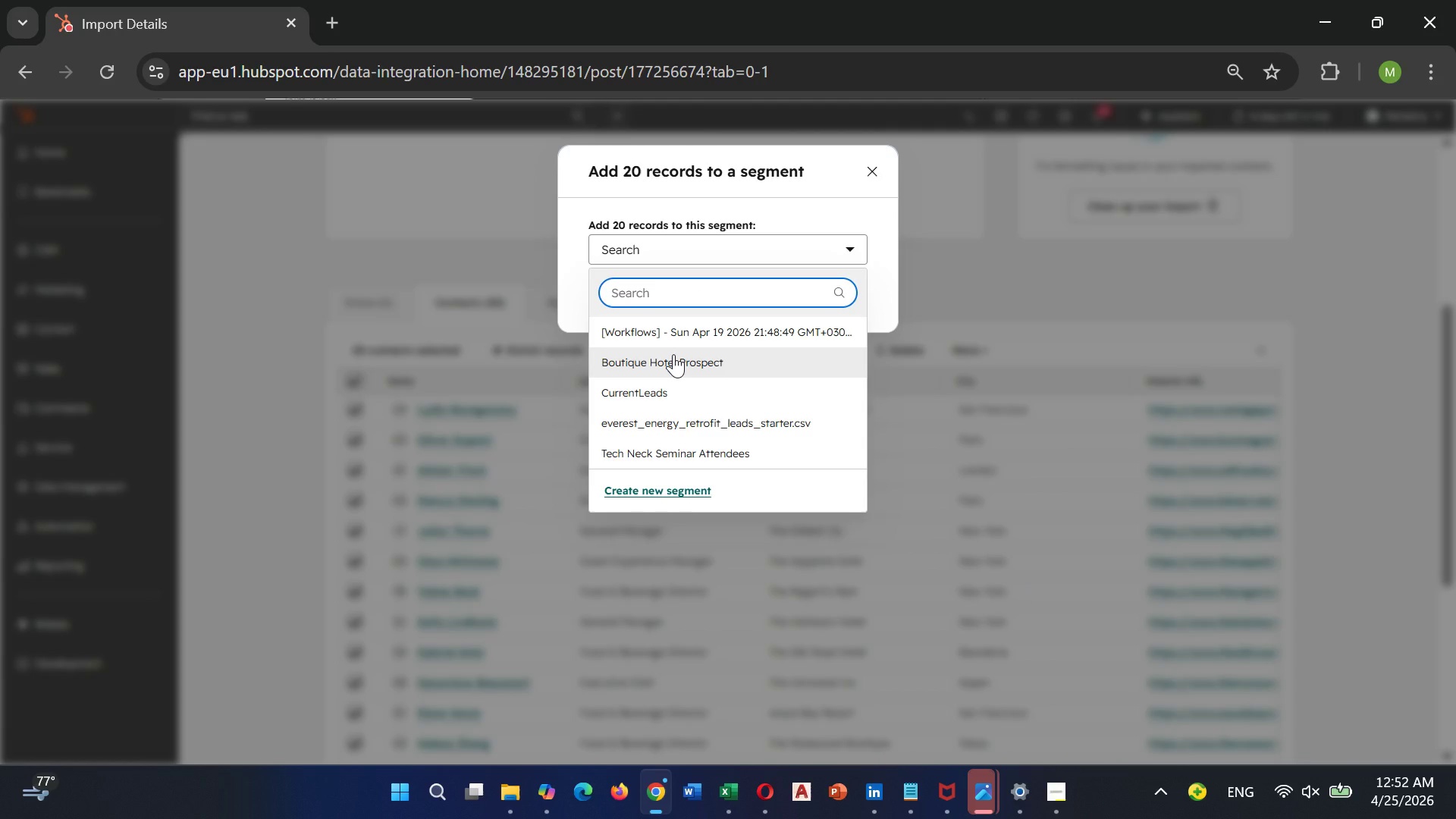 
left_click([673, 354])
 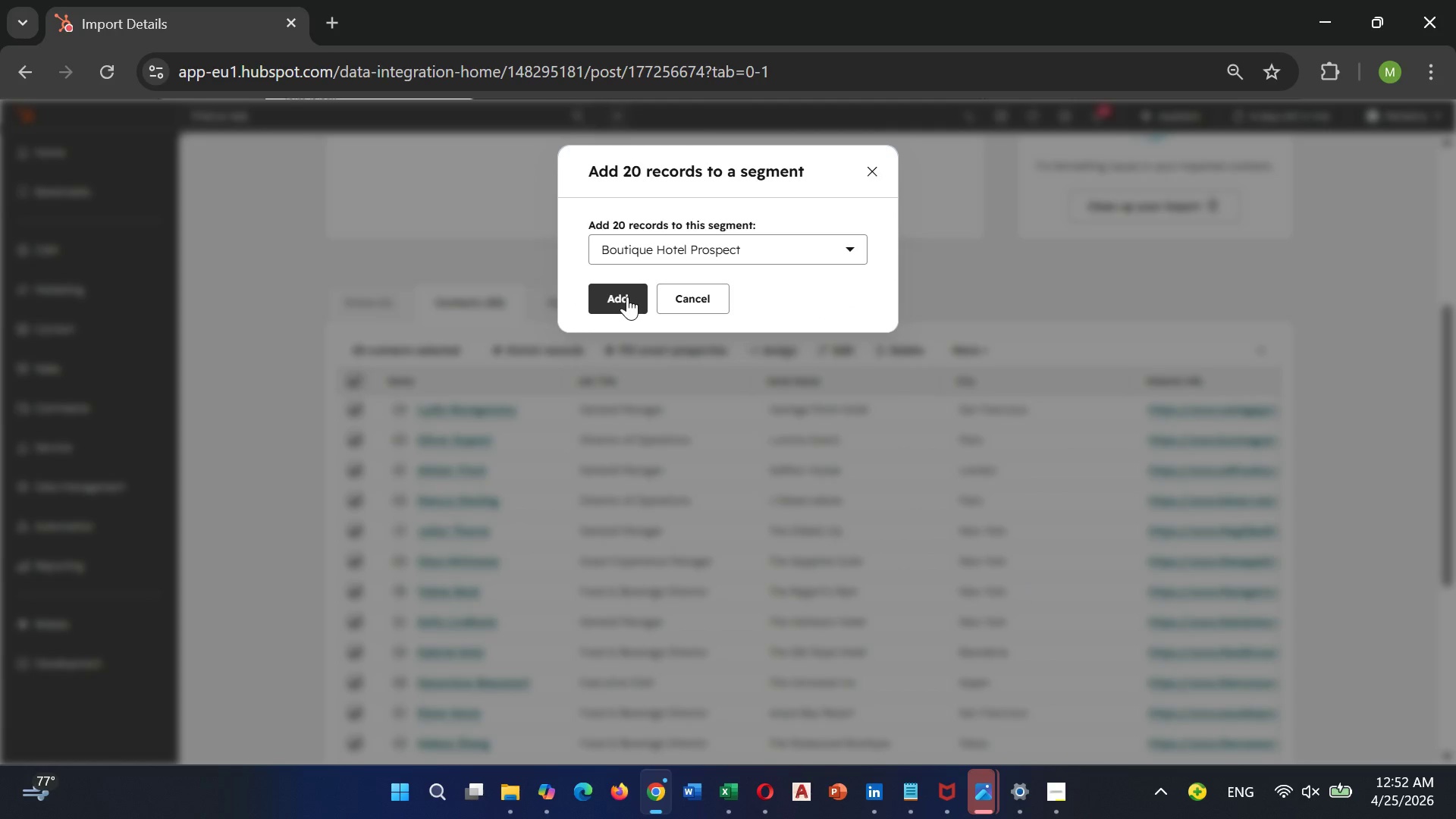 
left_click([627, 297])
 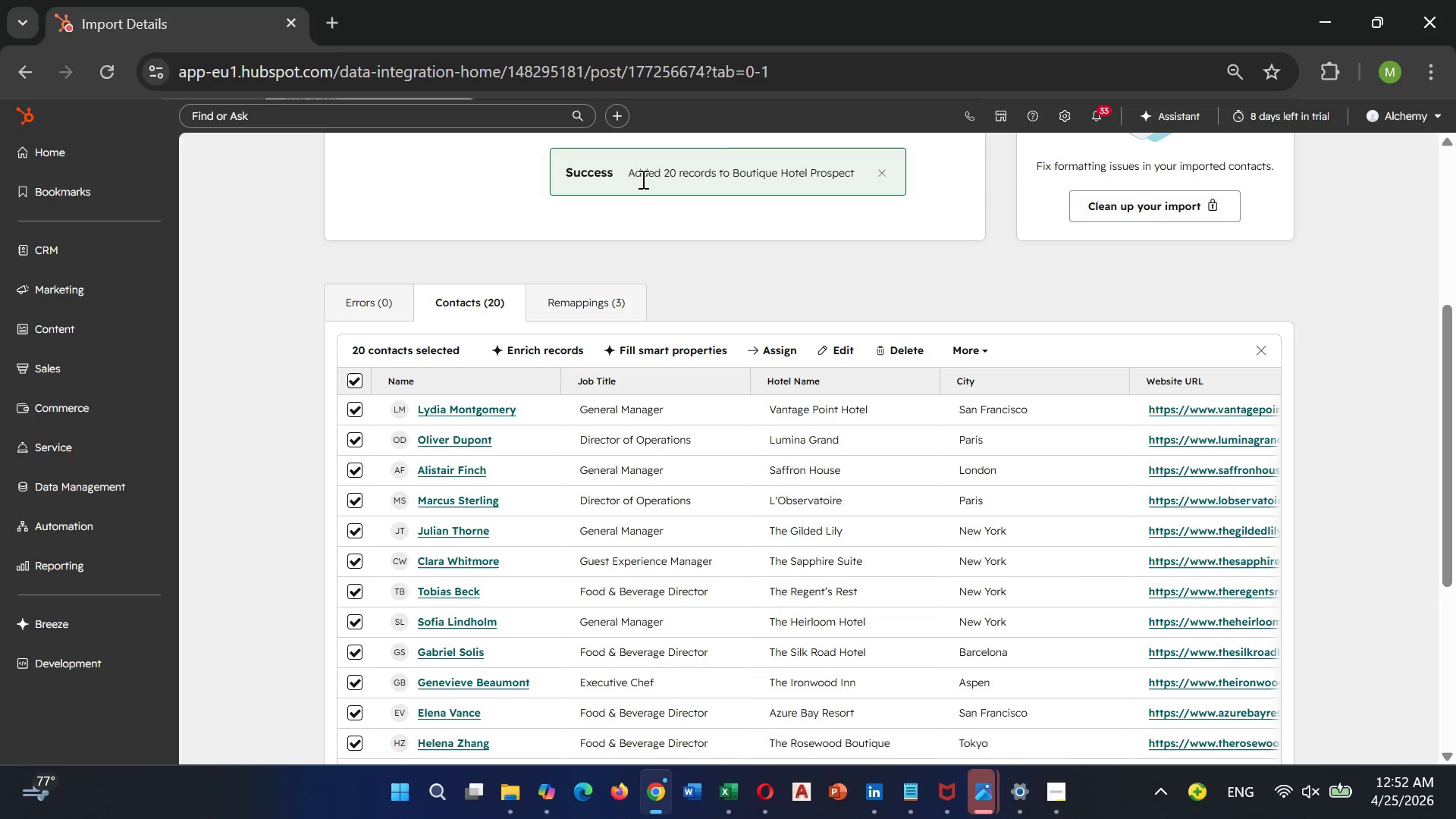 
left_click([699, 163])
 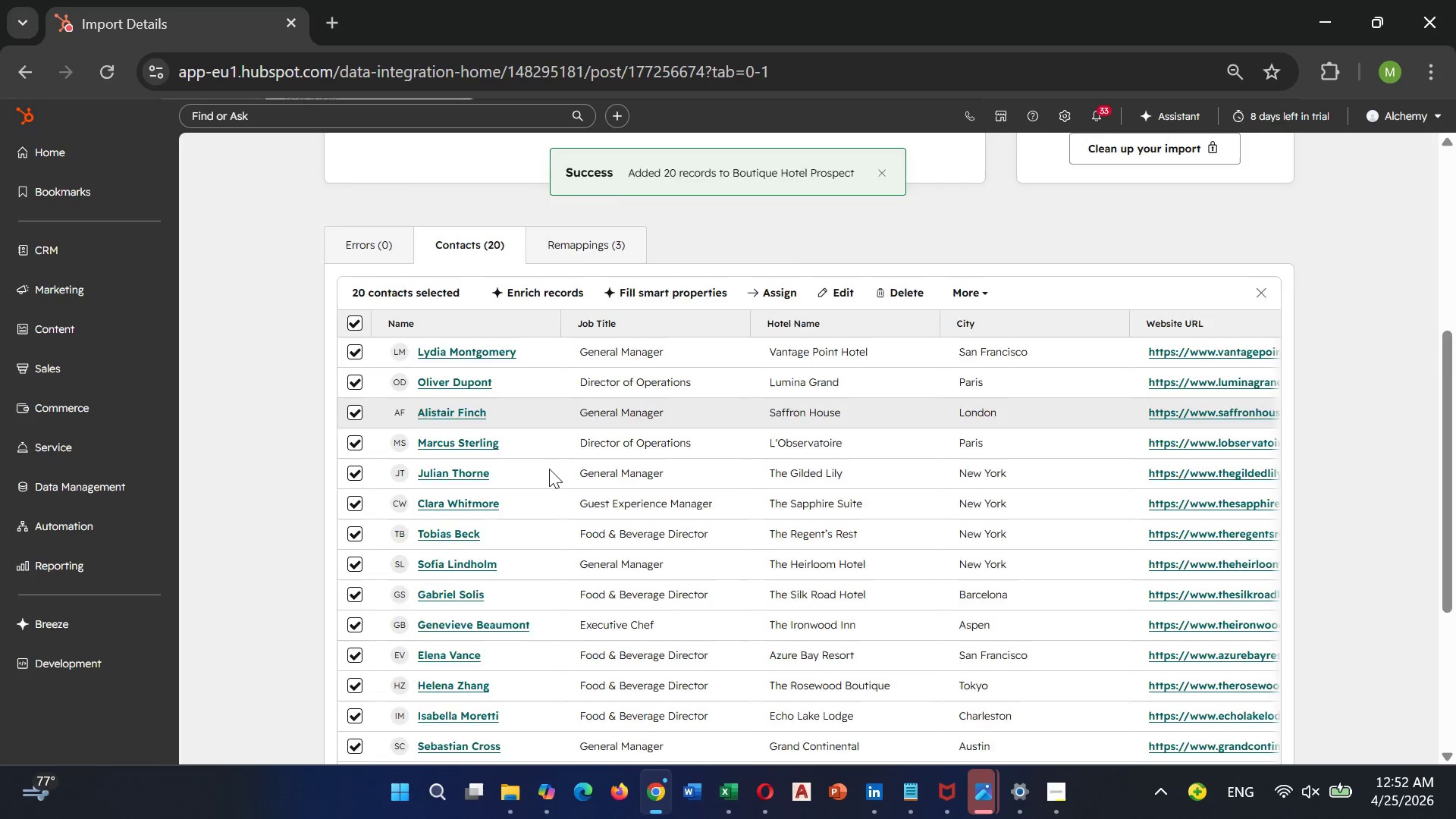 
scroll: coordinate [549, 468], scroll_direction: down, amount: 4.0
 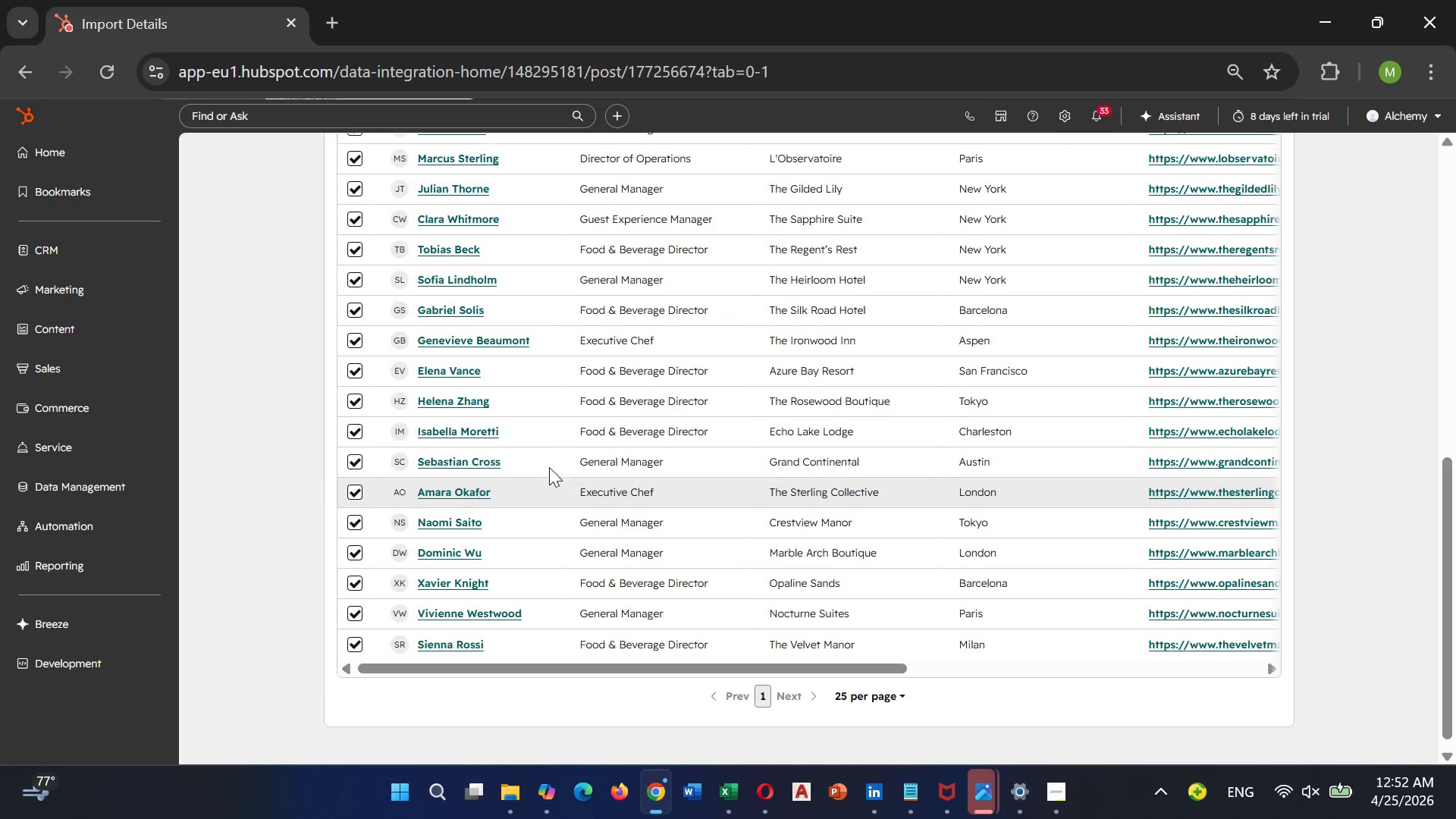 
scroll: coordinate [548, 465], scroll_direction: up, amount: 4.0
 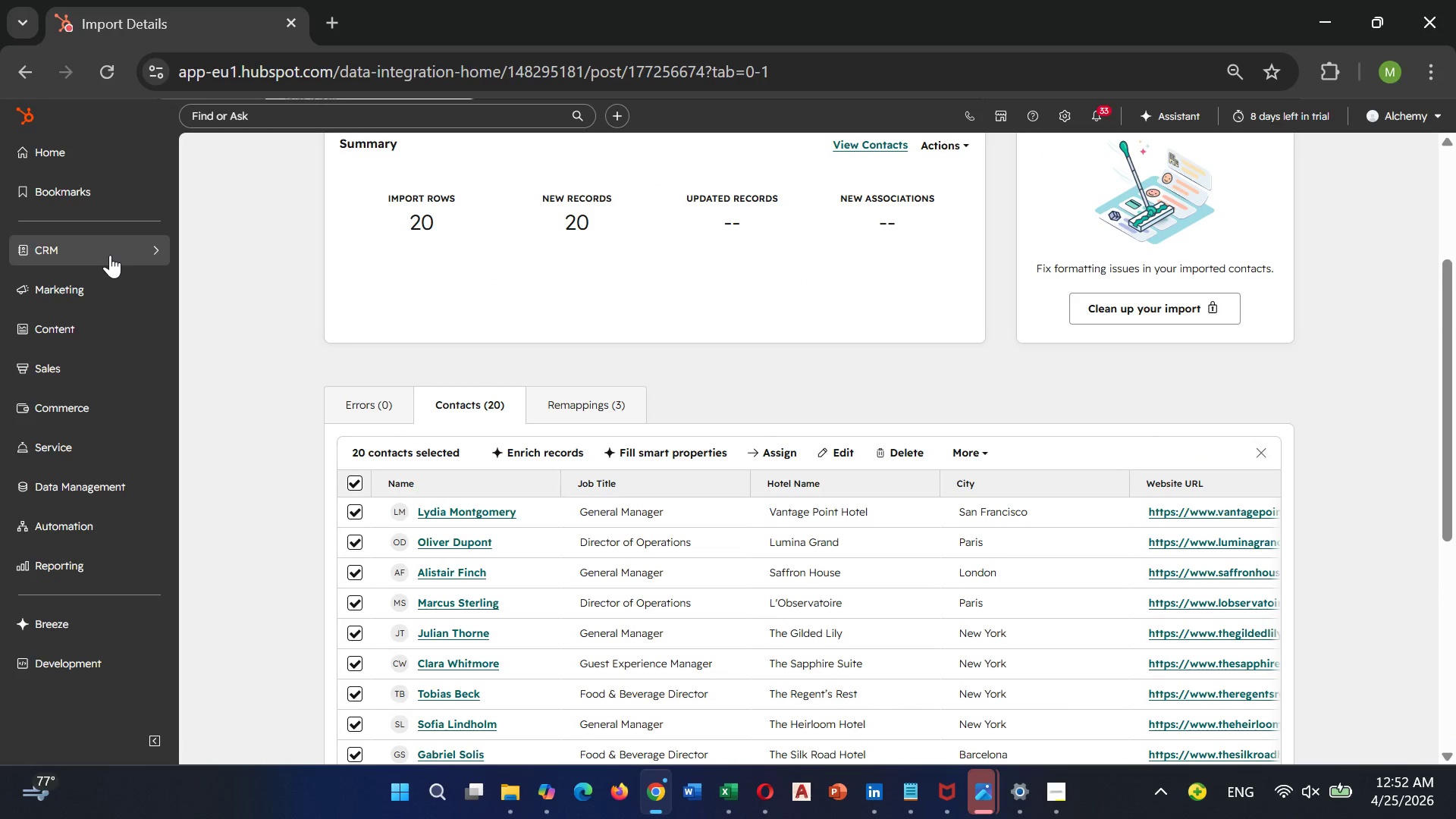 
left_click([110, 255])
 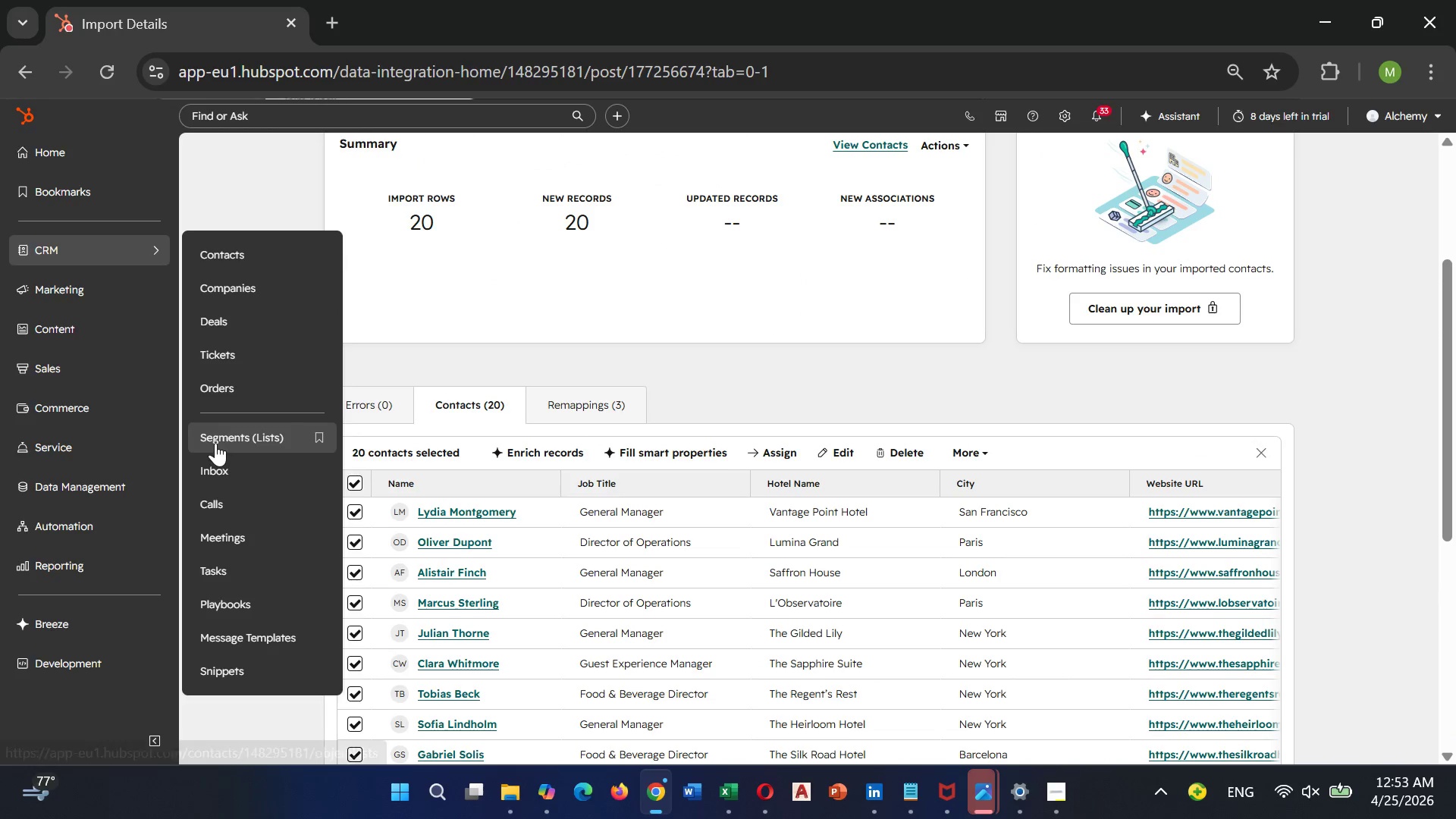 
left_click([215, 443])
 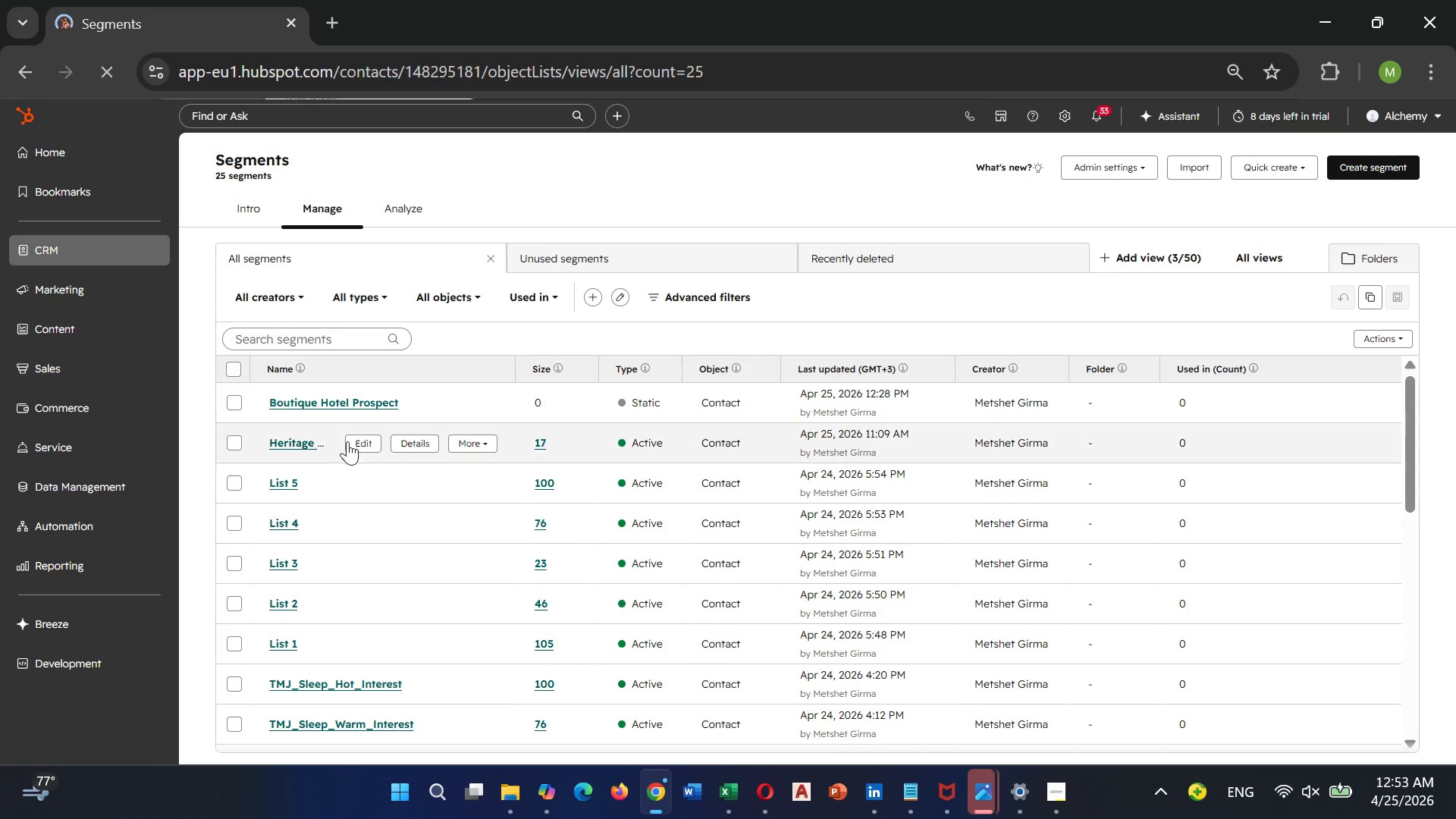 
wait(7.5)
 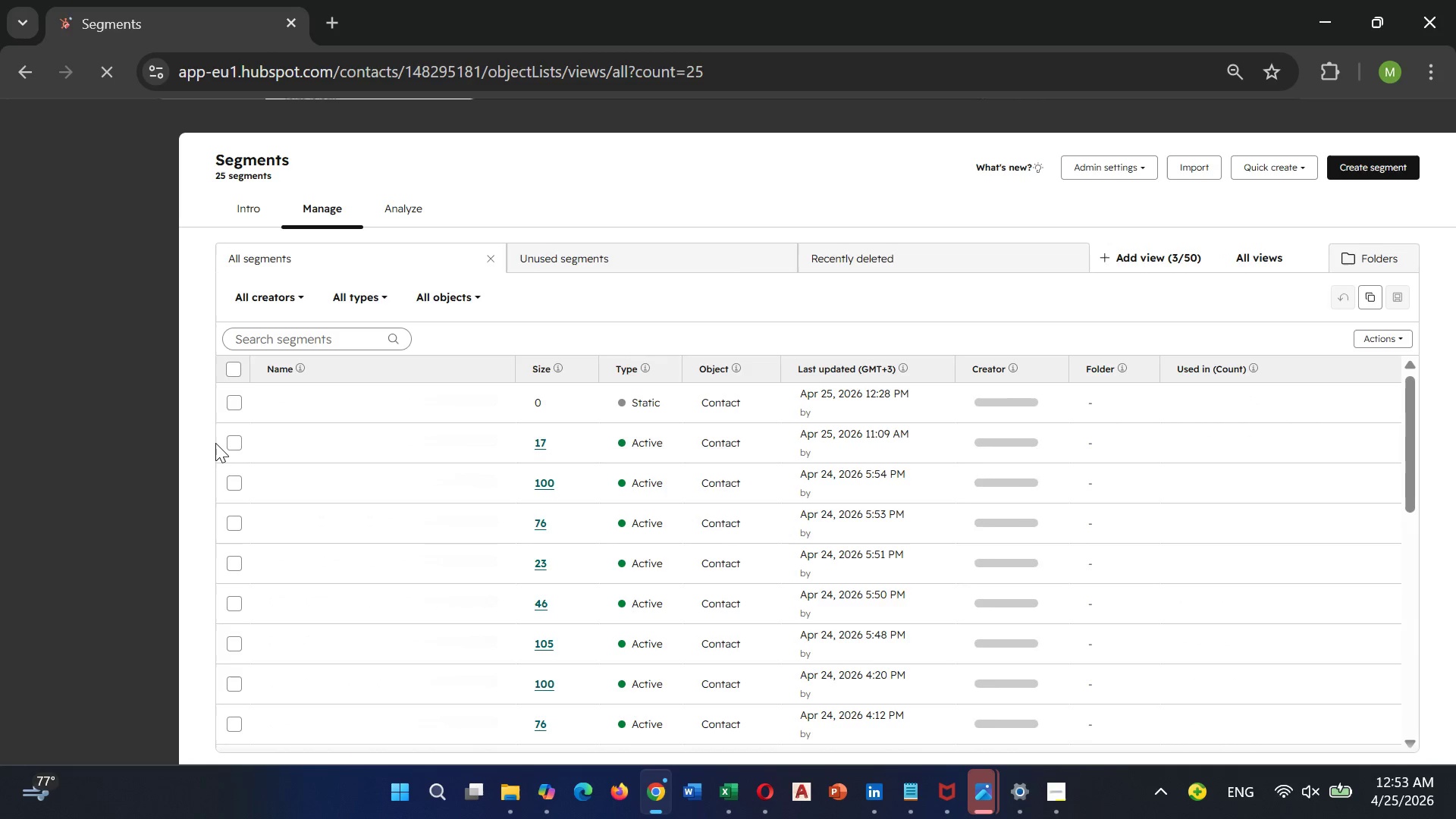 
left_click([300, 410])
 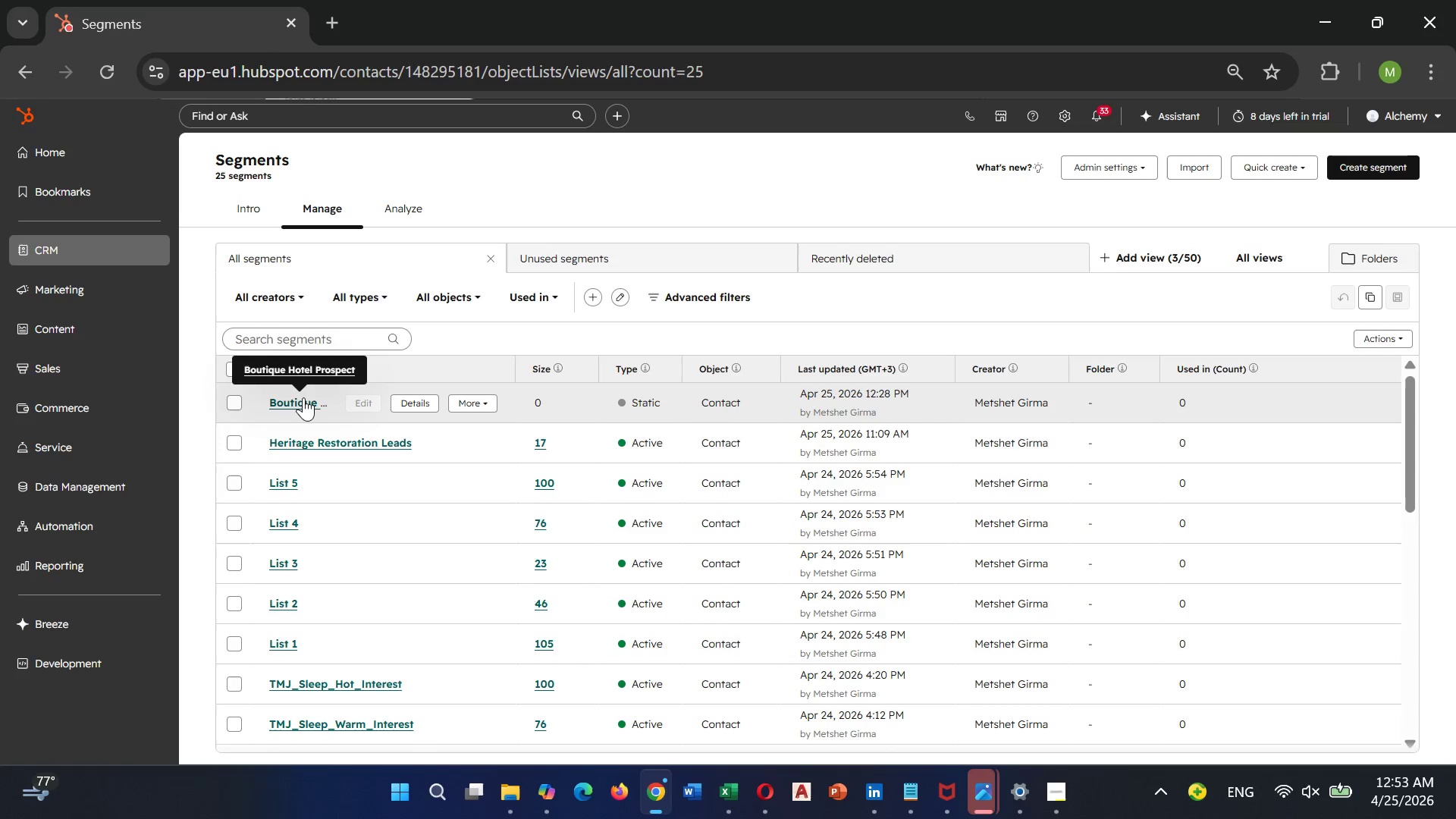 
wait(7.77)
 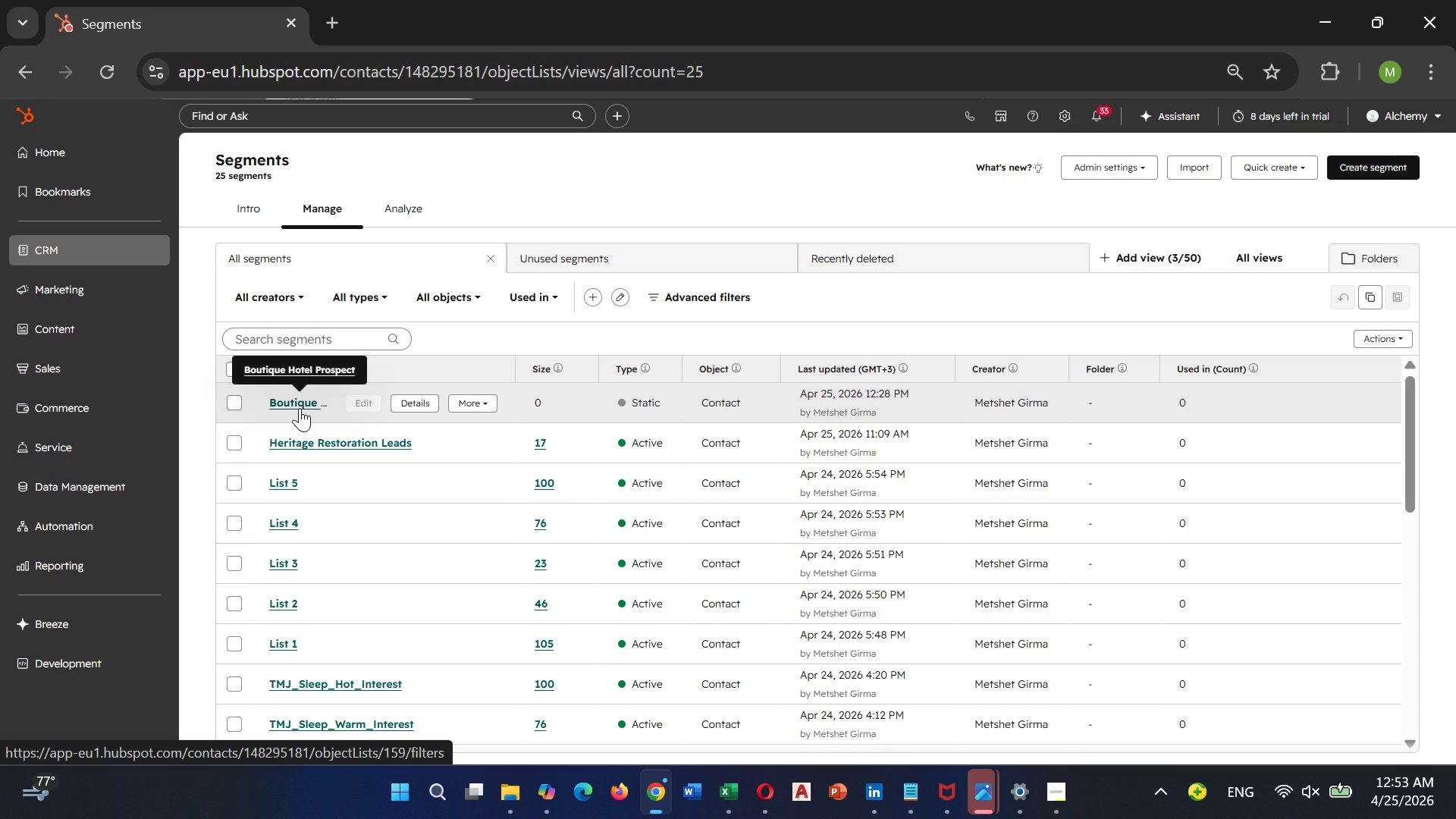 
left_click([112, 75])
 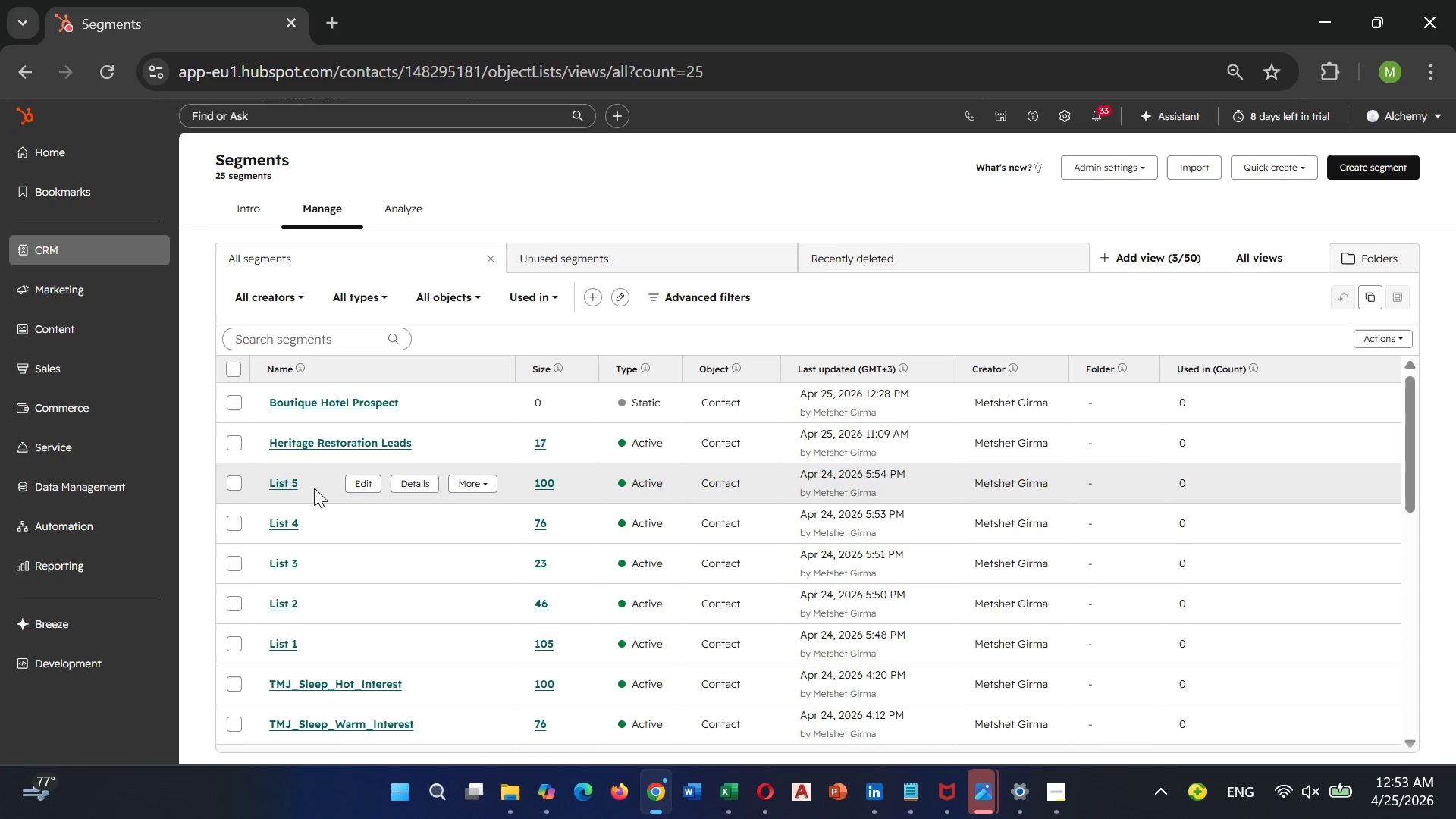 
wait(10.47)
 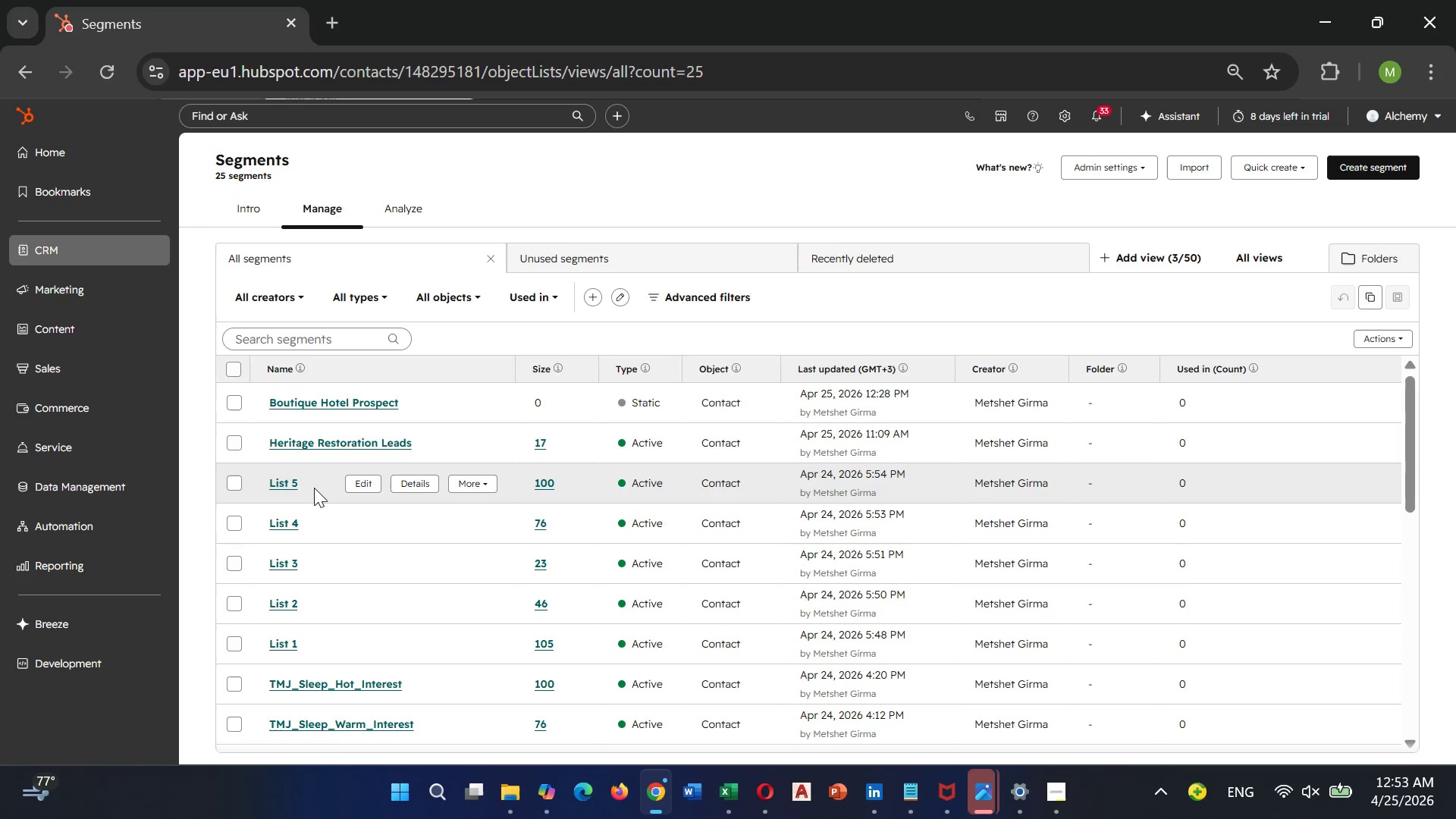 
left_click([276, 395])
 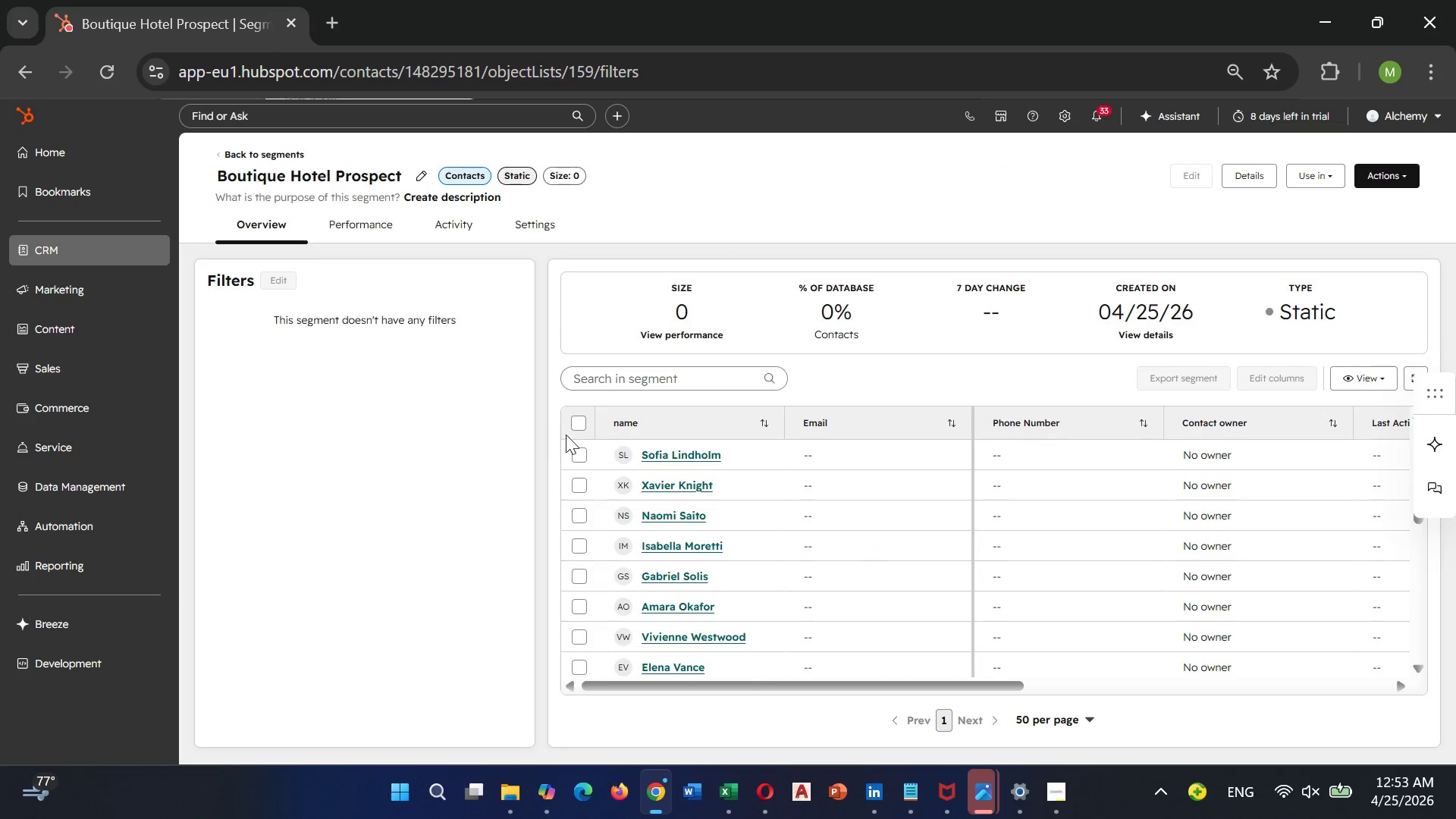 
wait(5.89)
 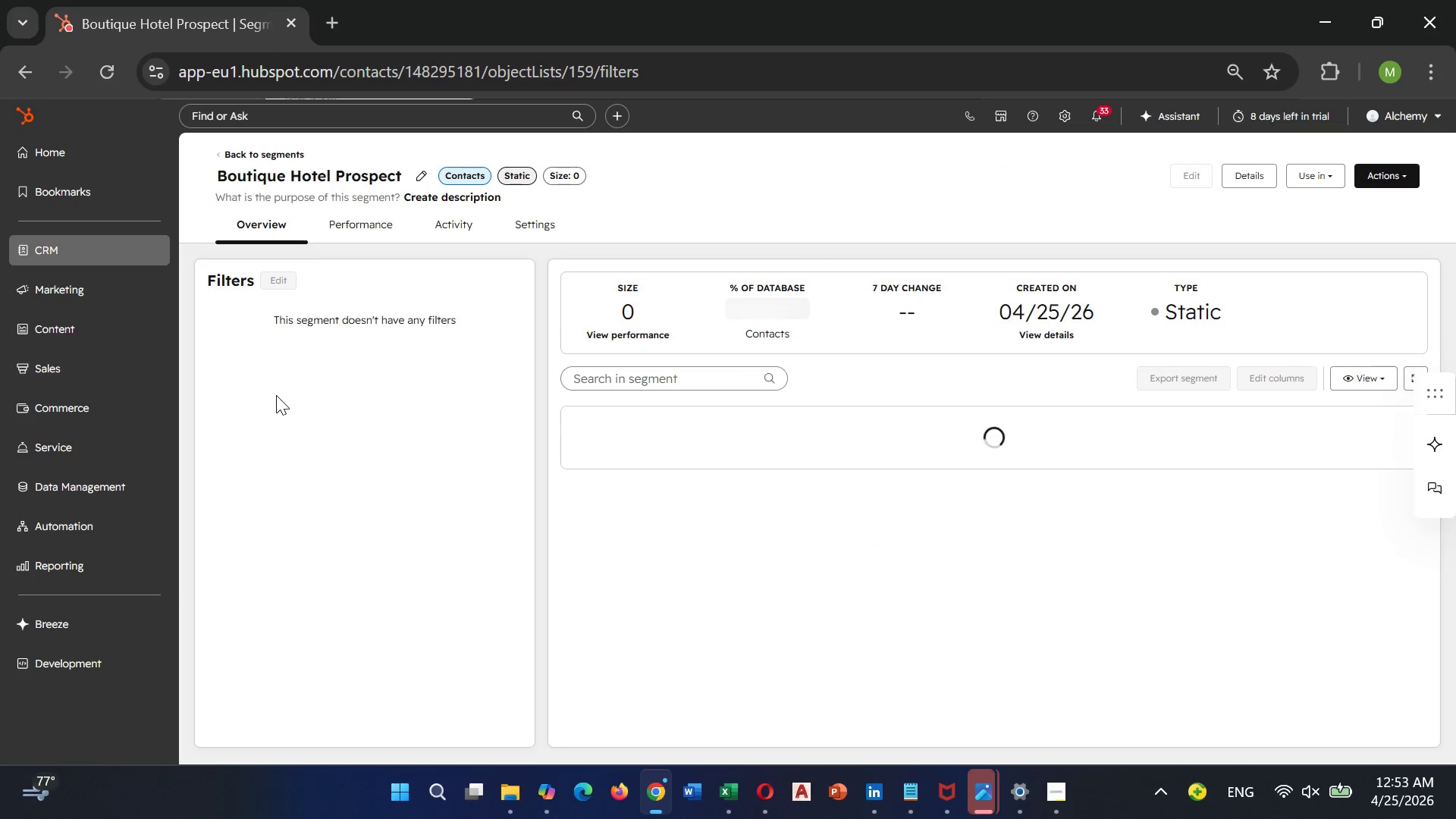 
scroll: coordinate [699, 517], scroll_direction: down, amount: 6.0
 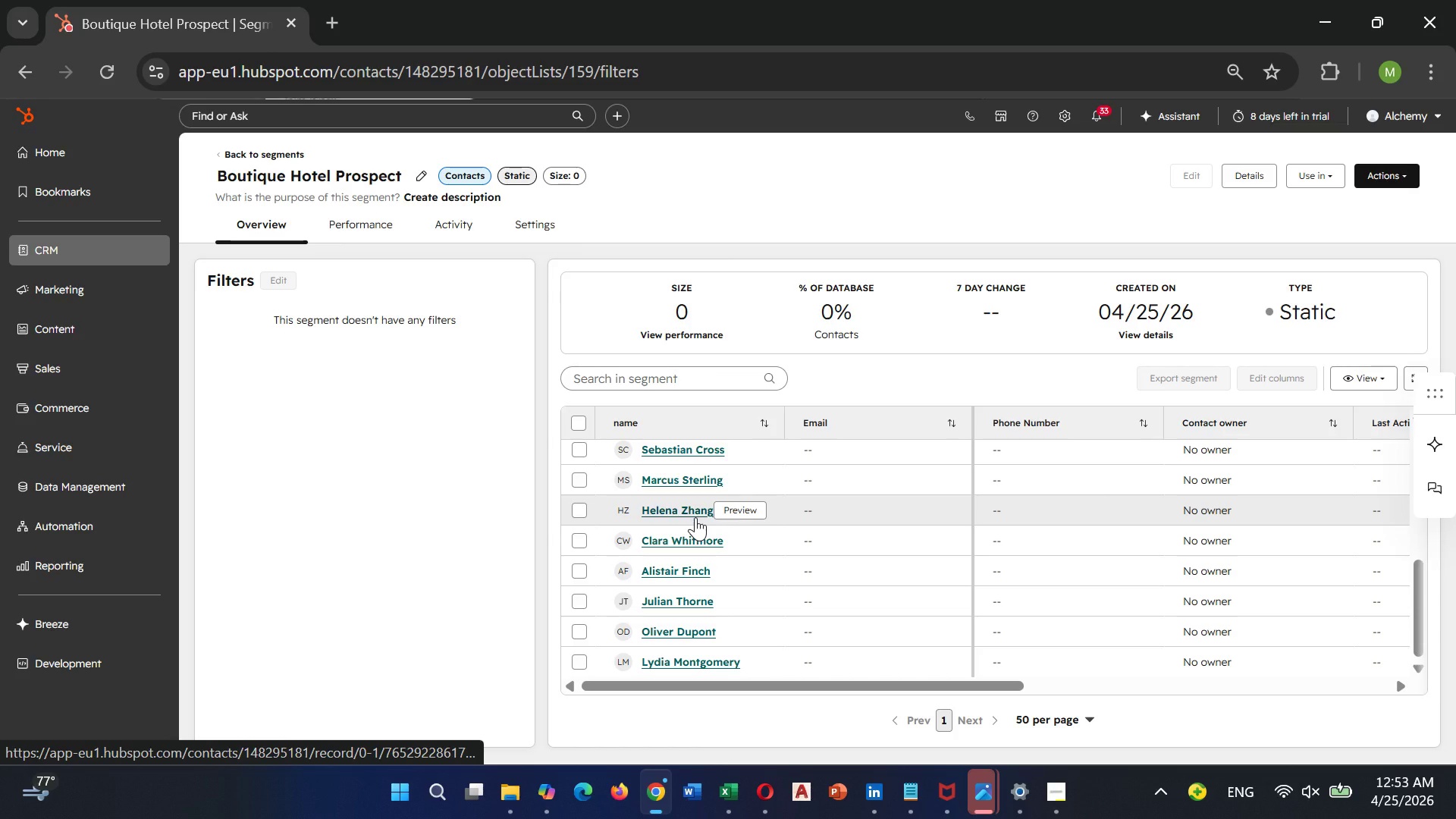 
wait(21.95)
 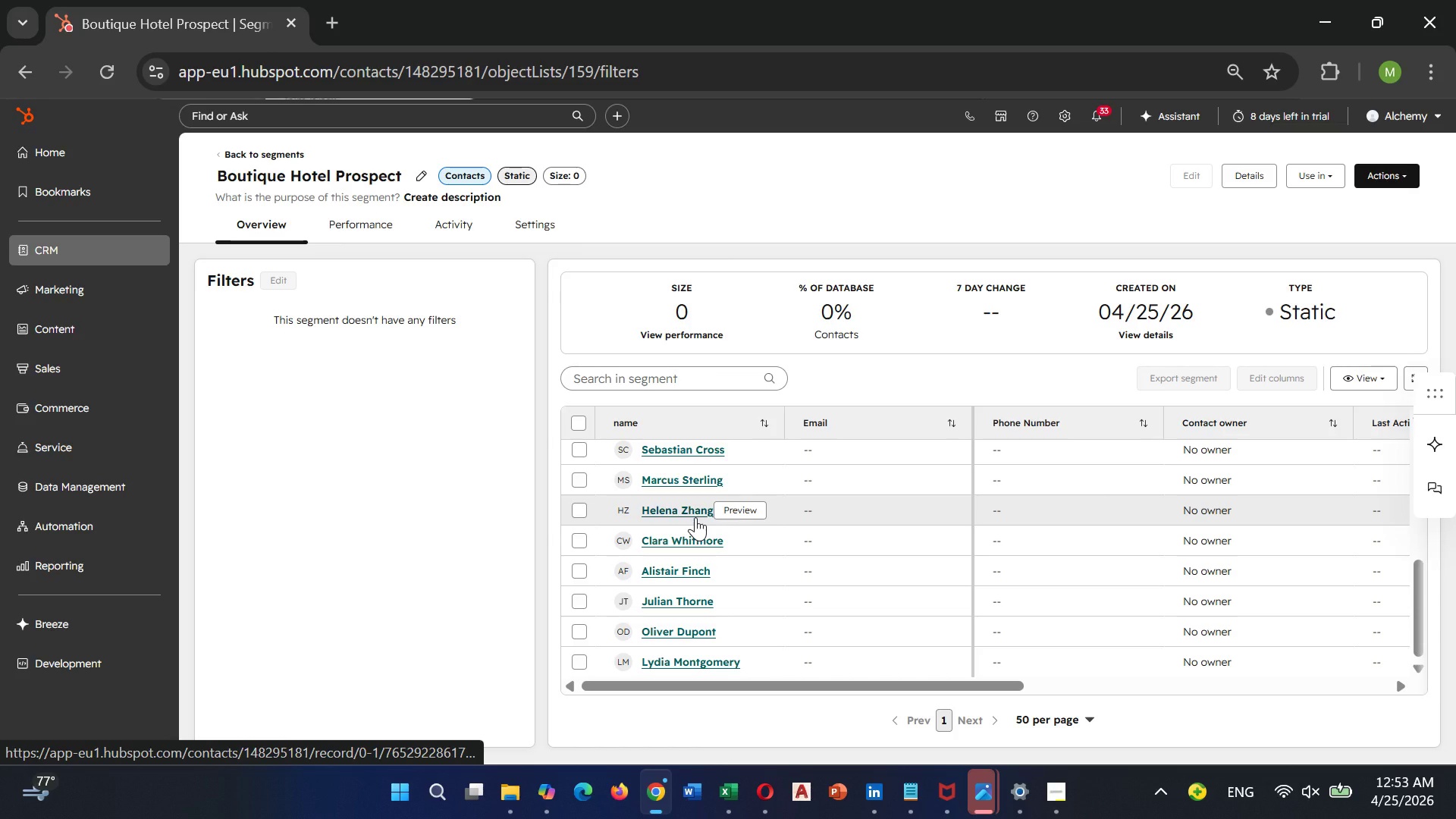 
left_click([1393, 180])
 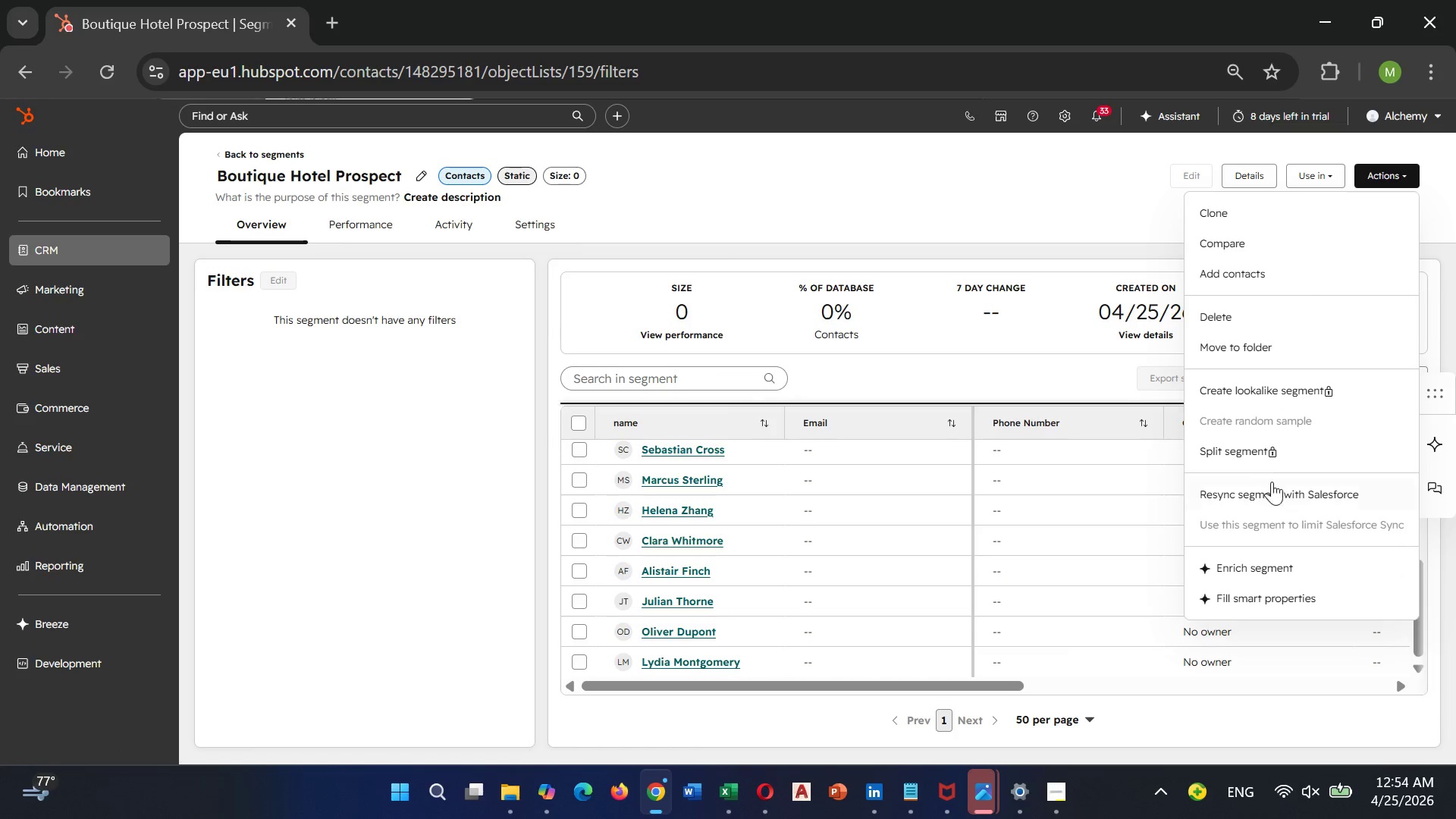 
wait(9.72)
 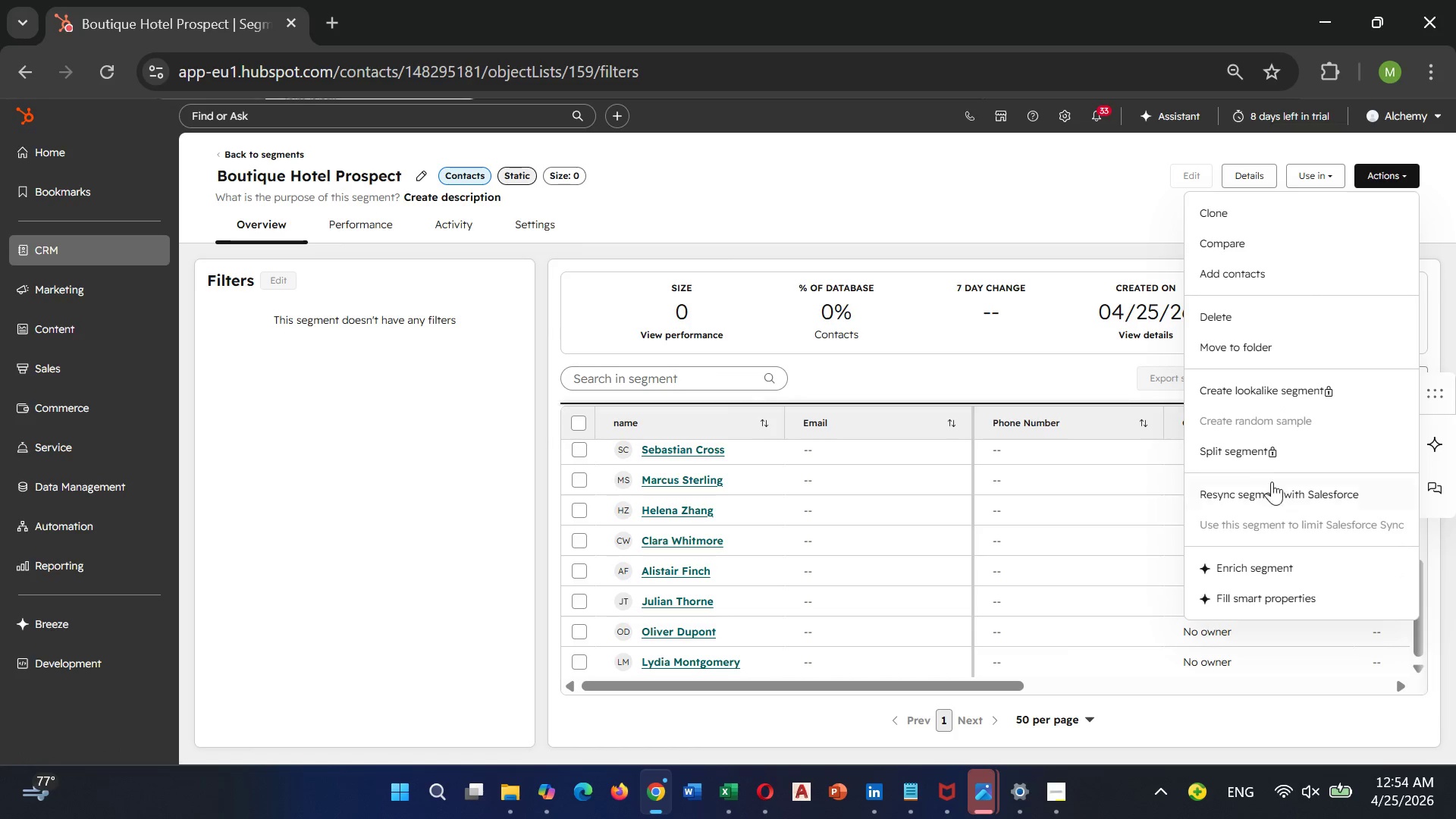 
scroll: coordinate [1237, 525], scroll_direction: down, amount: 1.0
 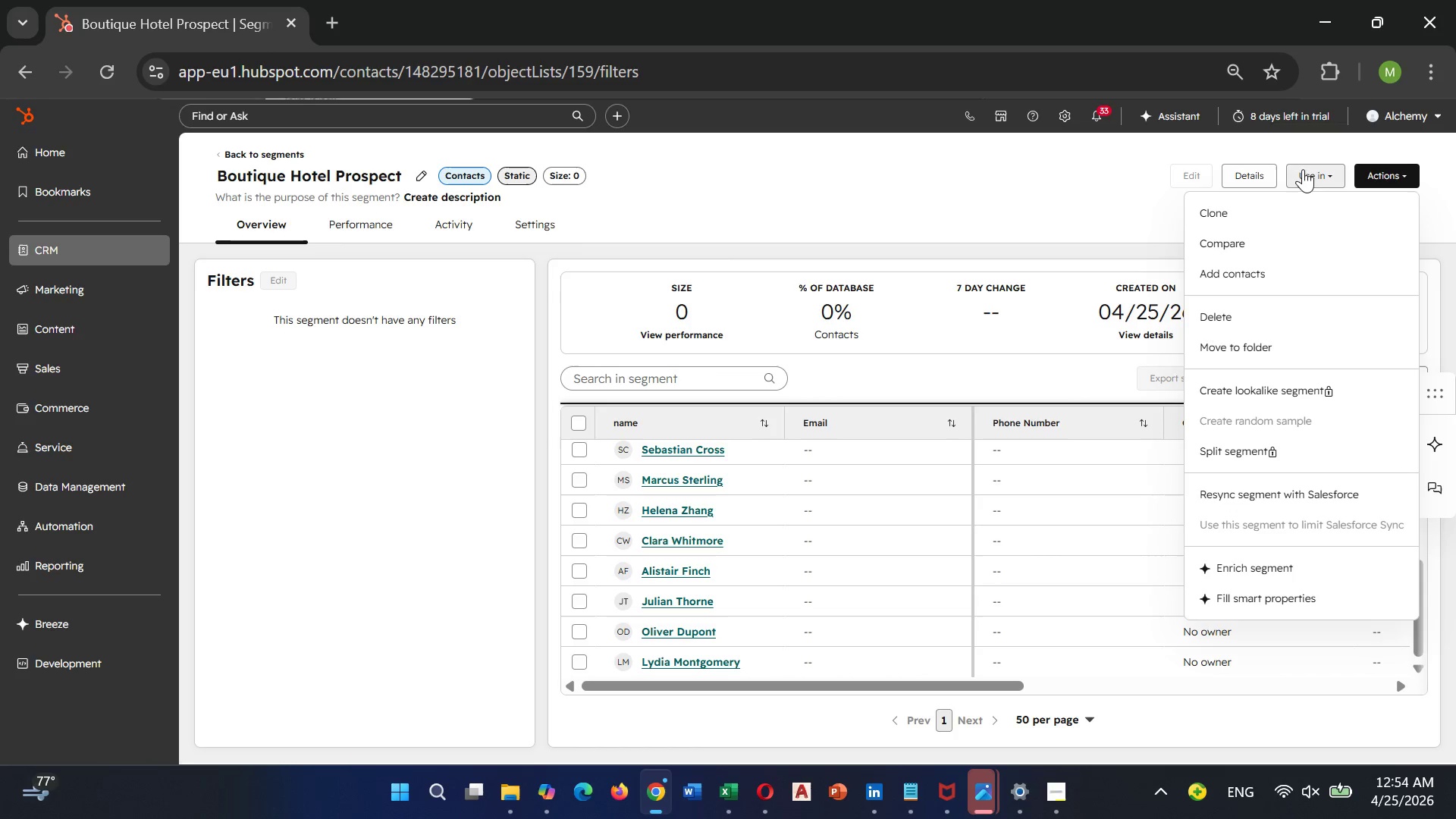 
left_click([1305, 174])
 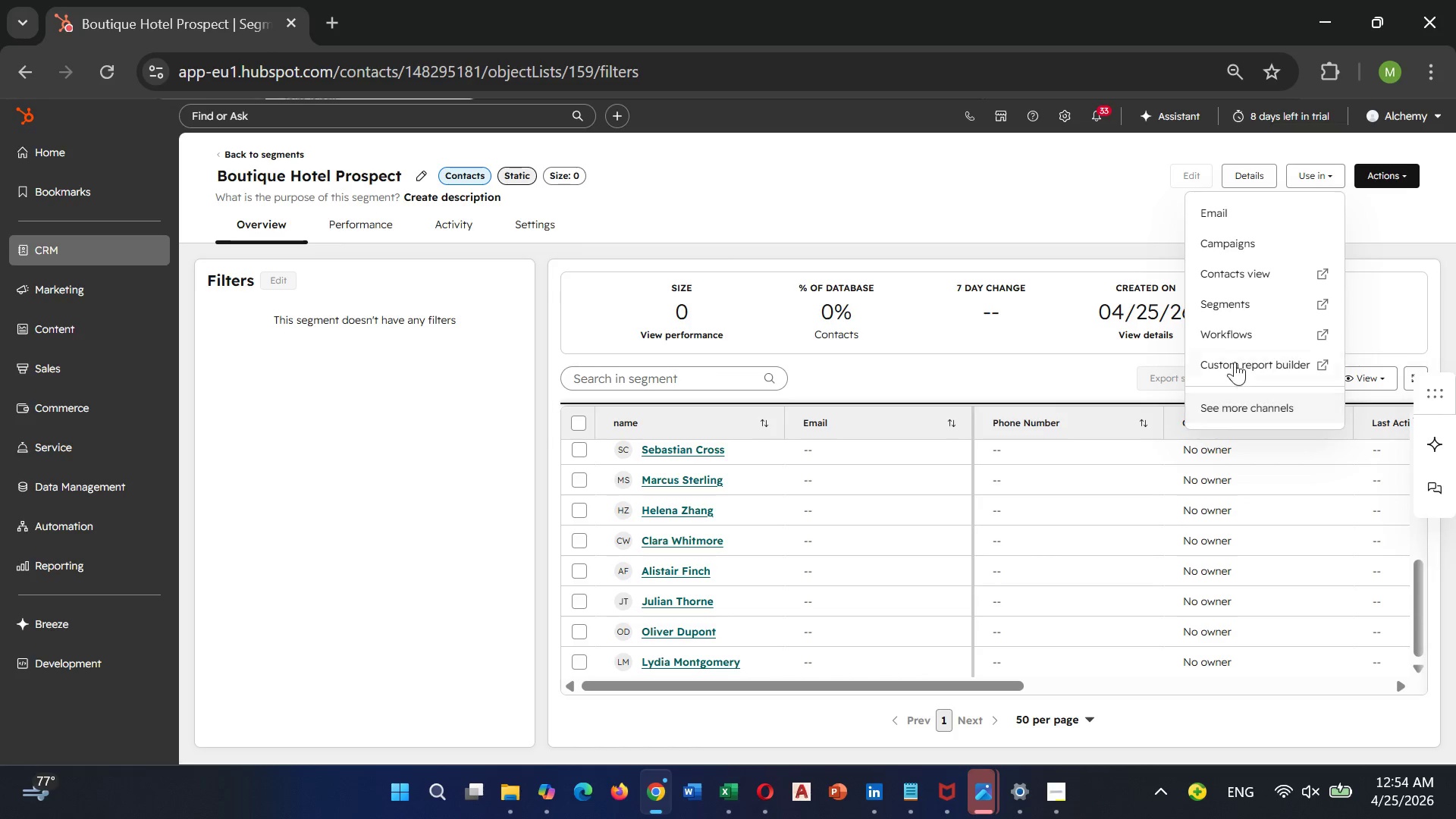 
wait(5.78)
 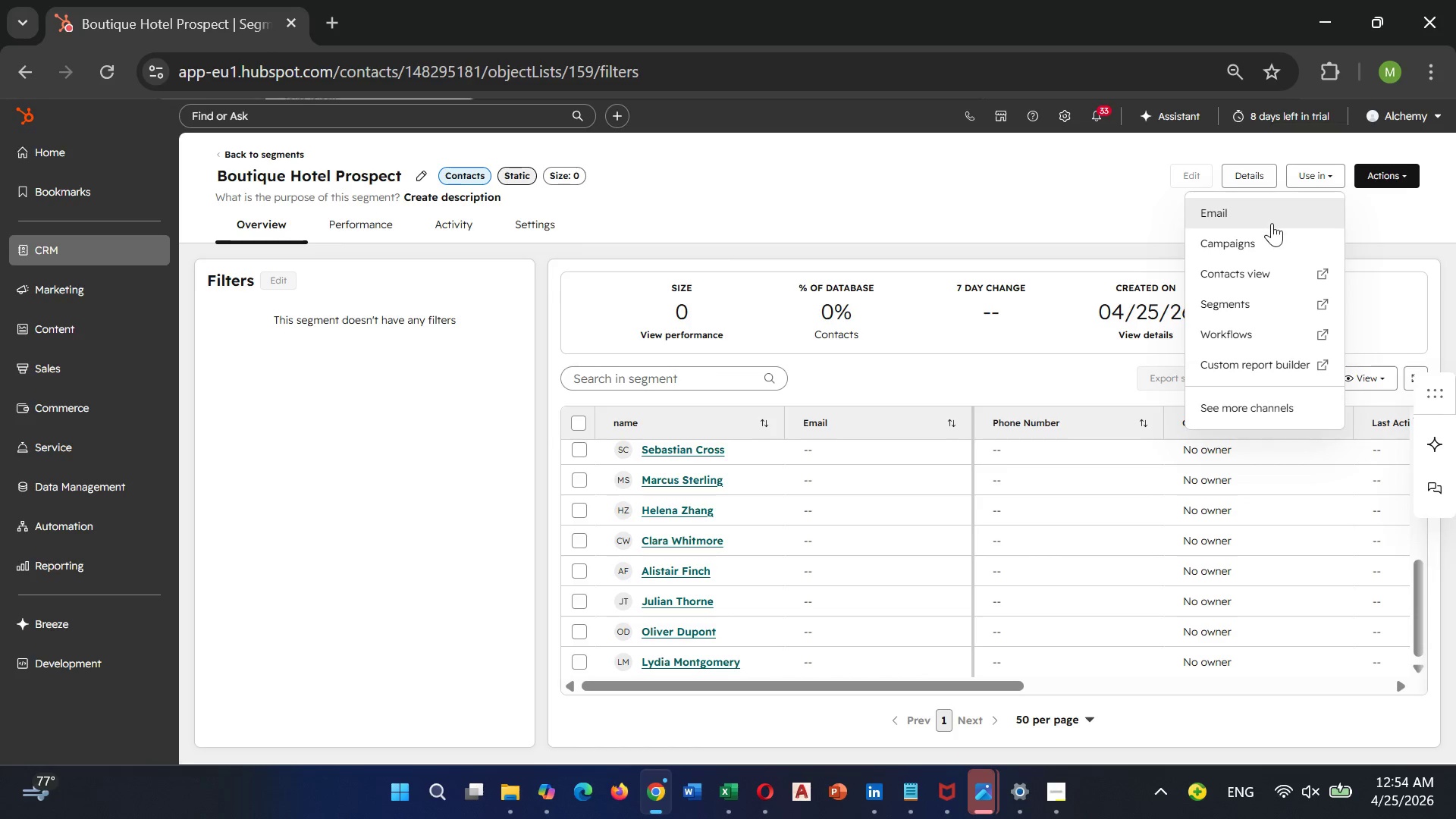 
left_click([1242, 171])
 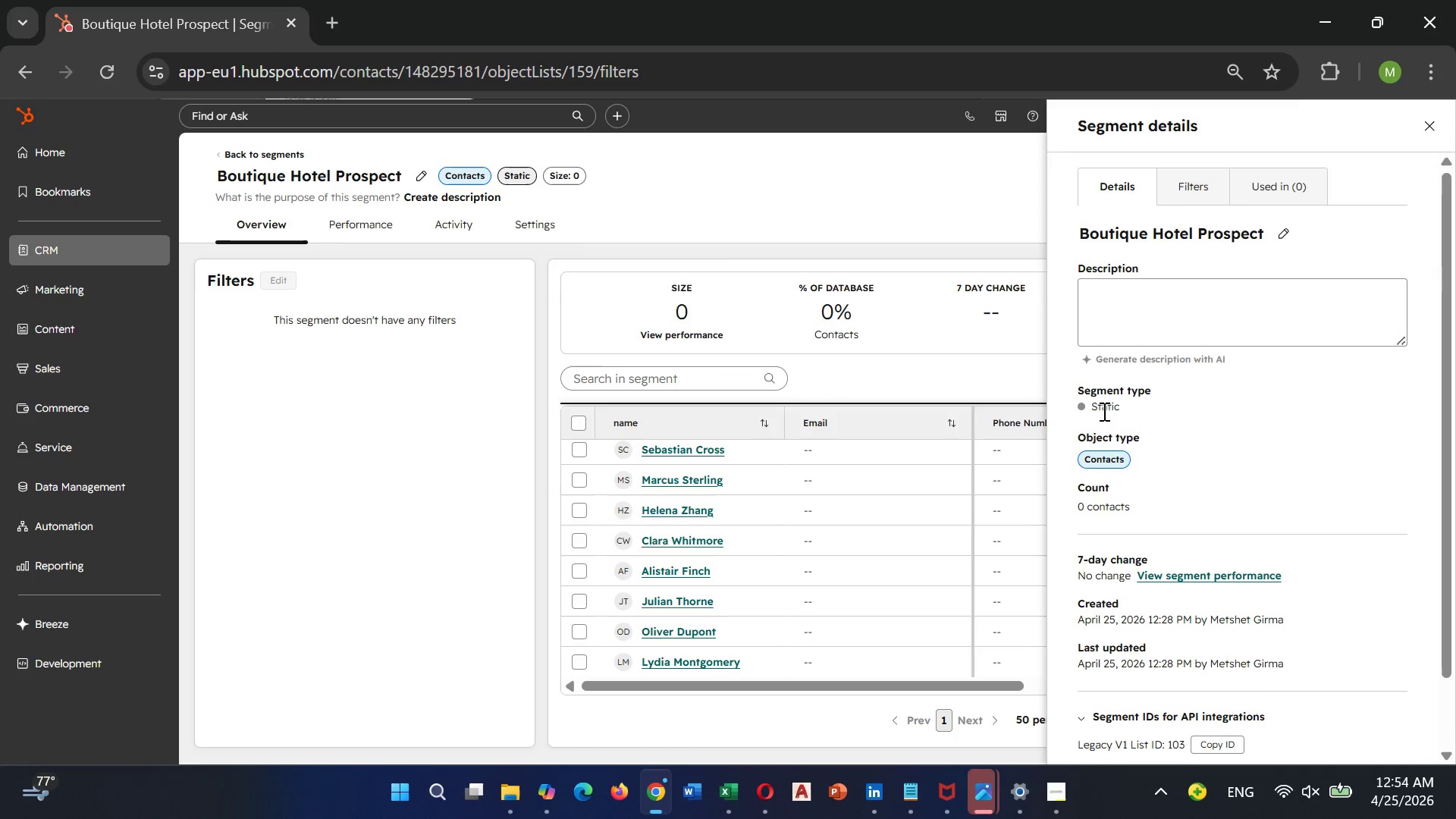 
double_click([1103, 411])
 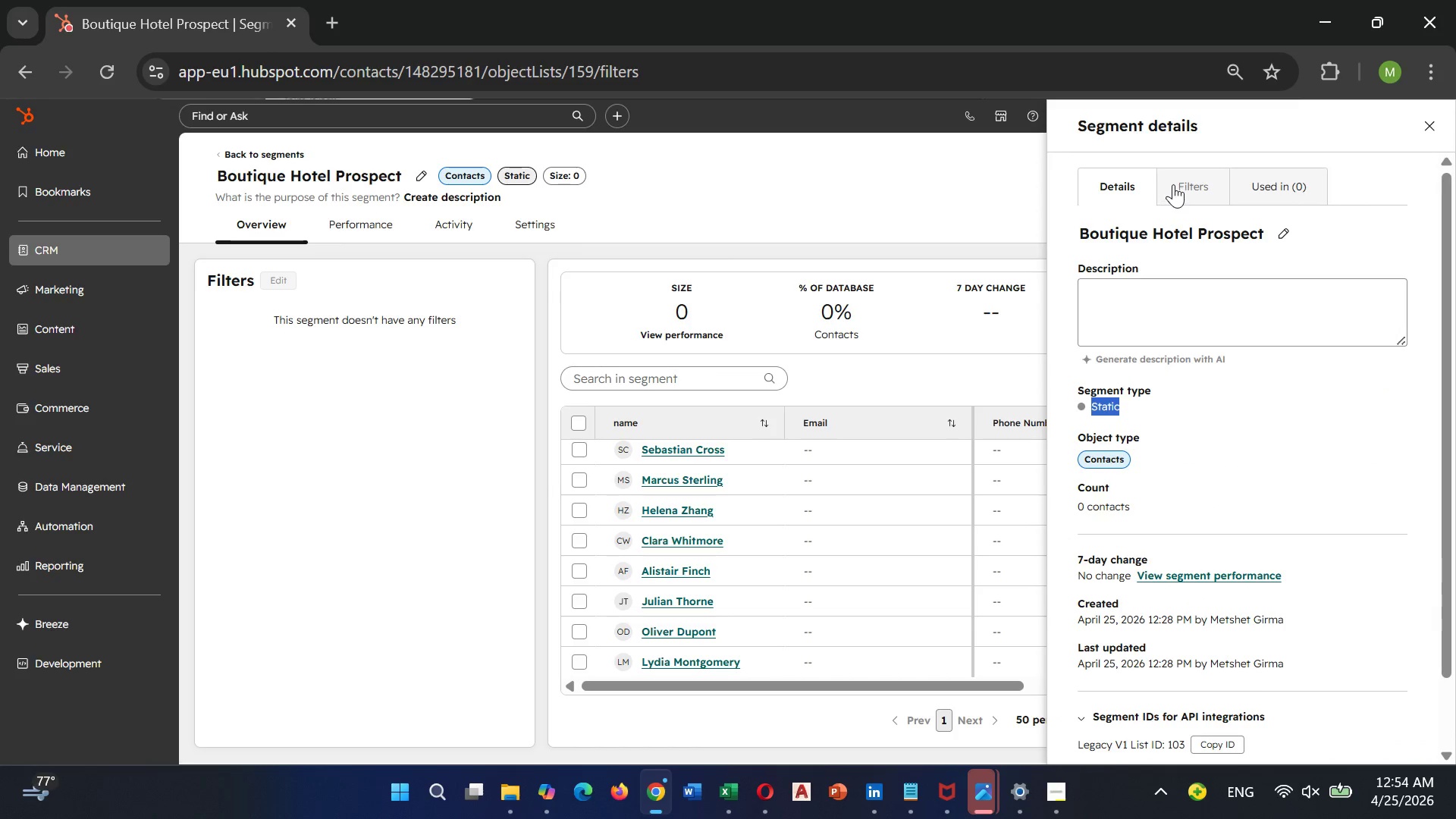 
left_click([1173, 184])
 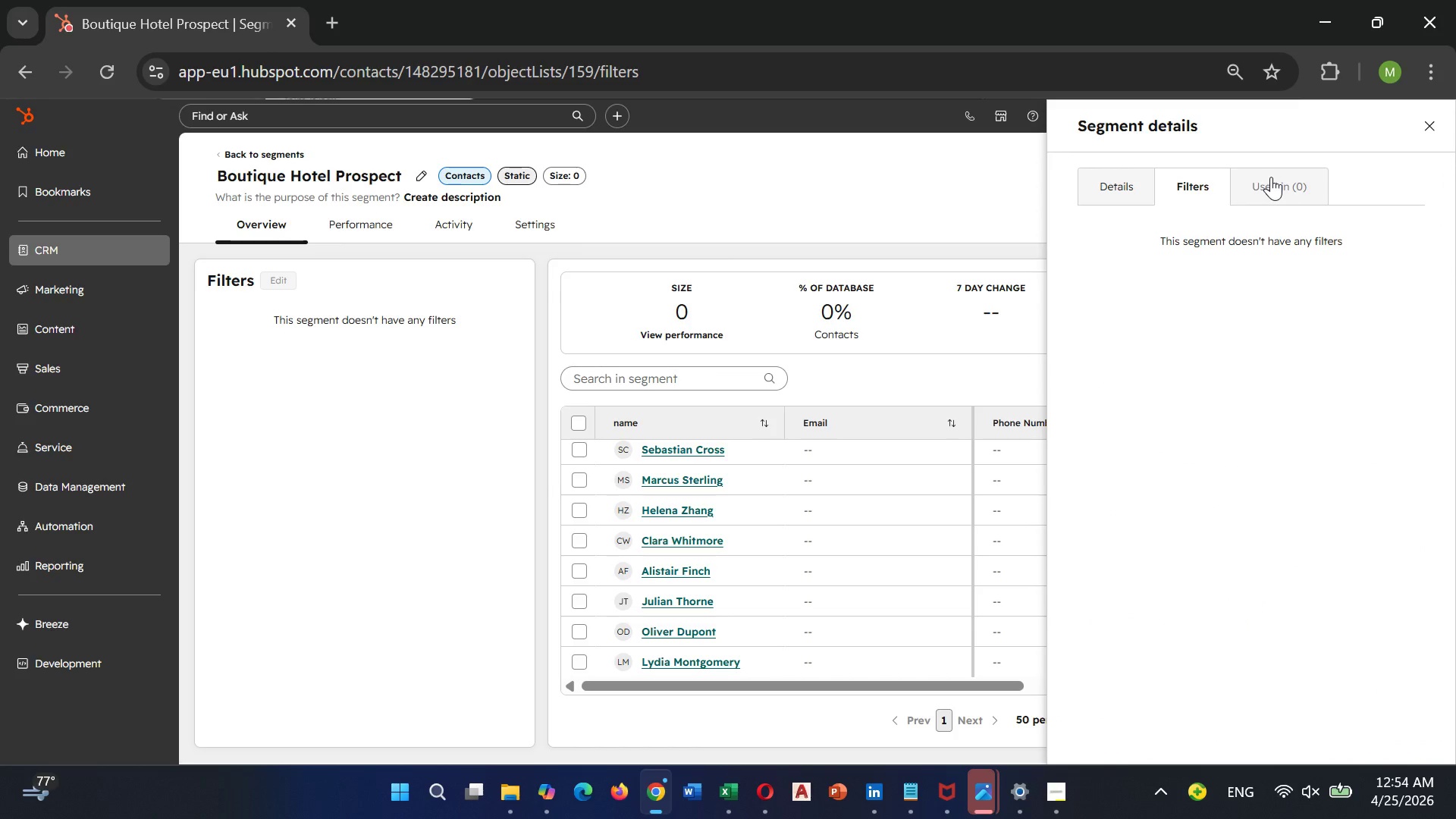 
left_click([1271, 177])
 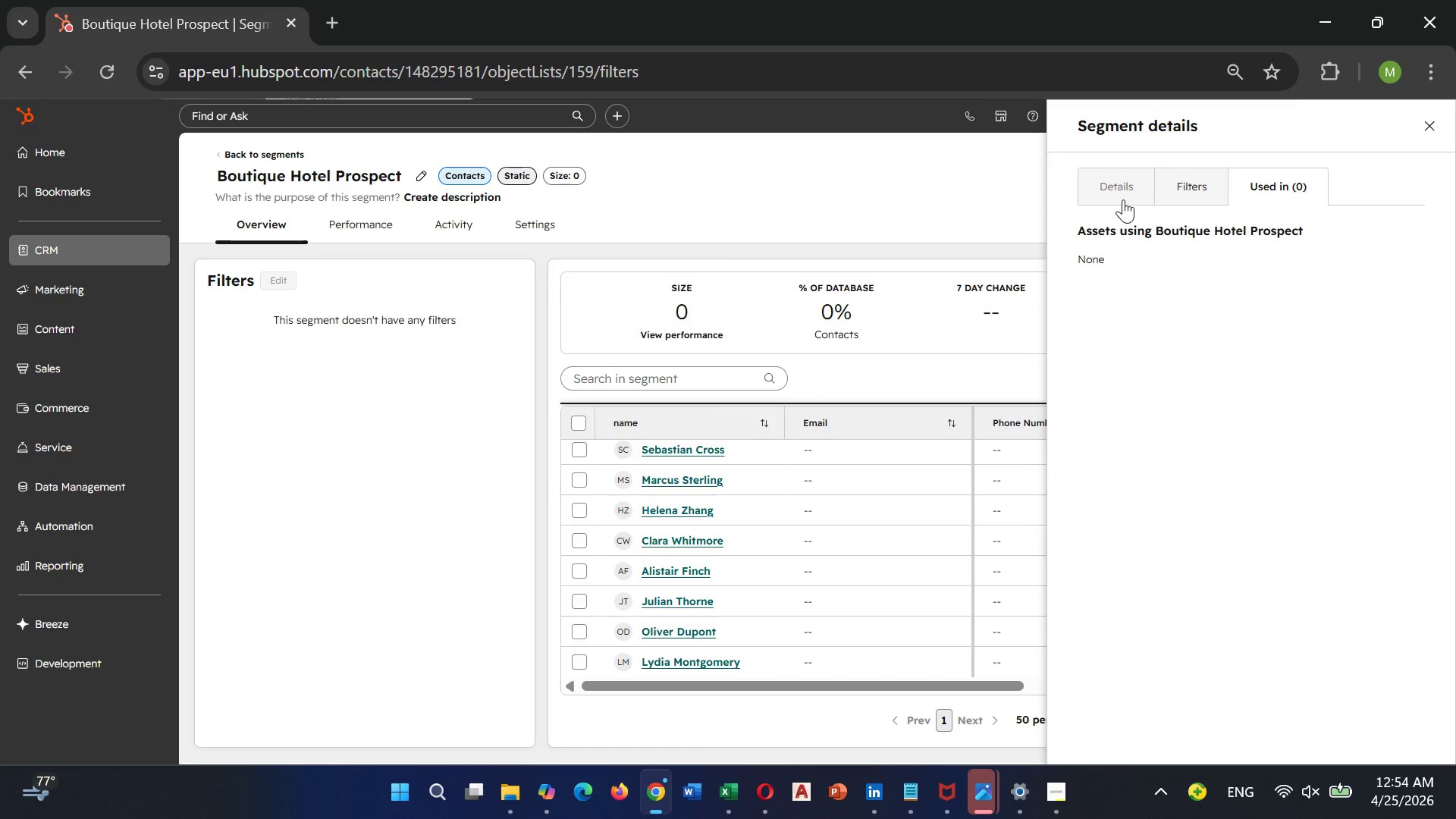 
left_click([1123, 199])
 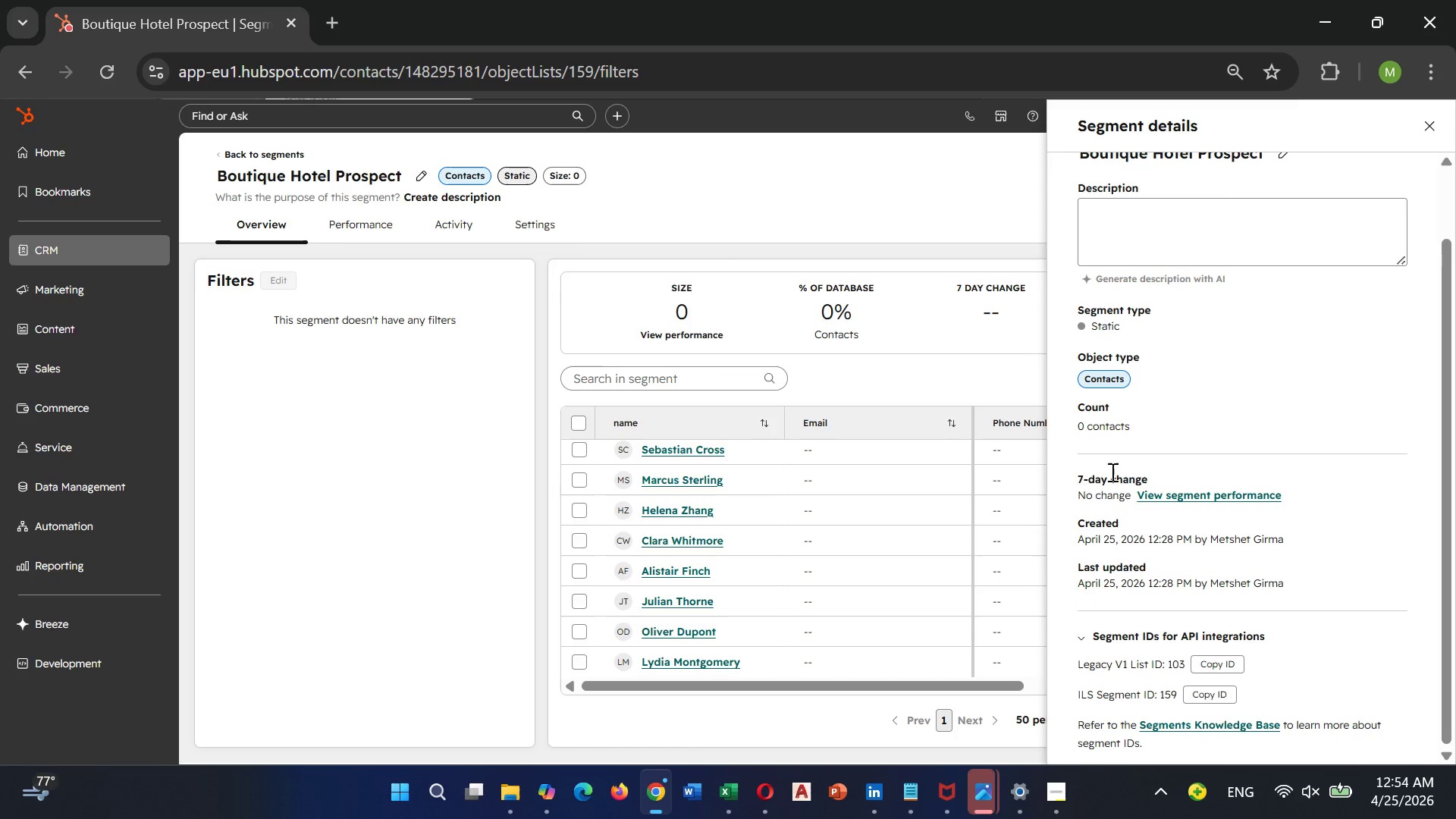 
scroll: coordinate [1111, 472], scroll_direction: down, amount: 2.0
 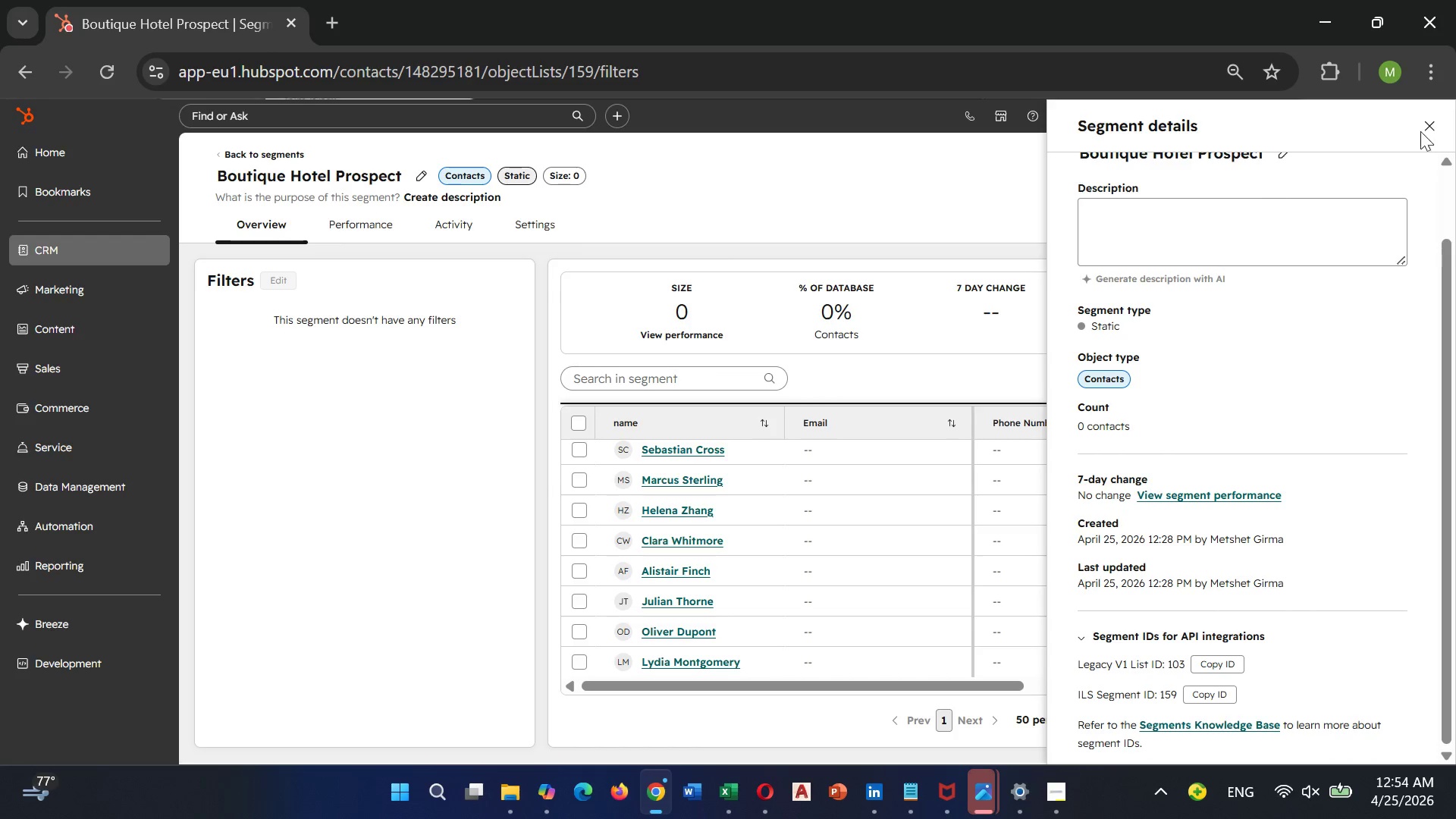 
left_click([1436, 127])
 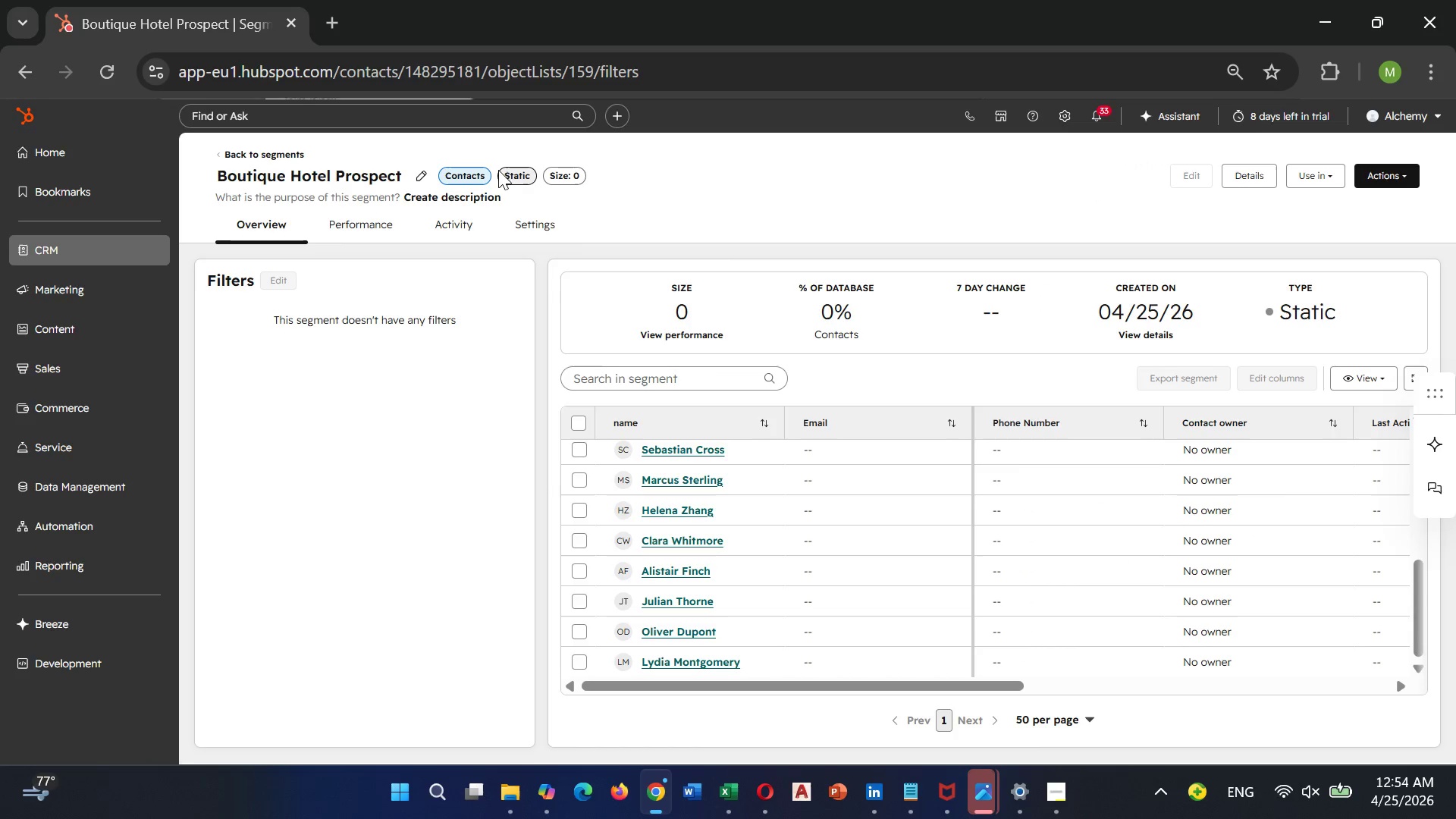 
left_click([507, 171])
 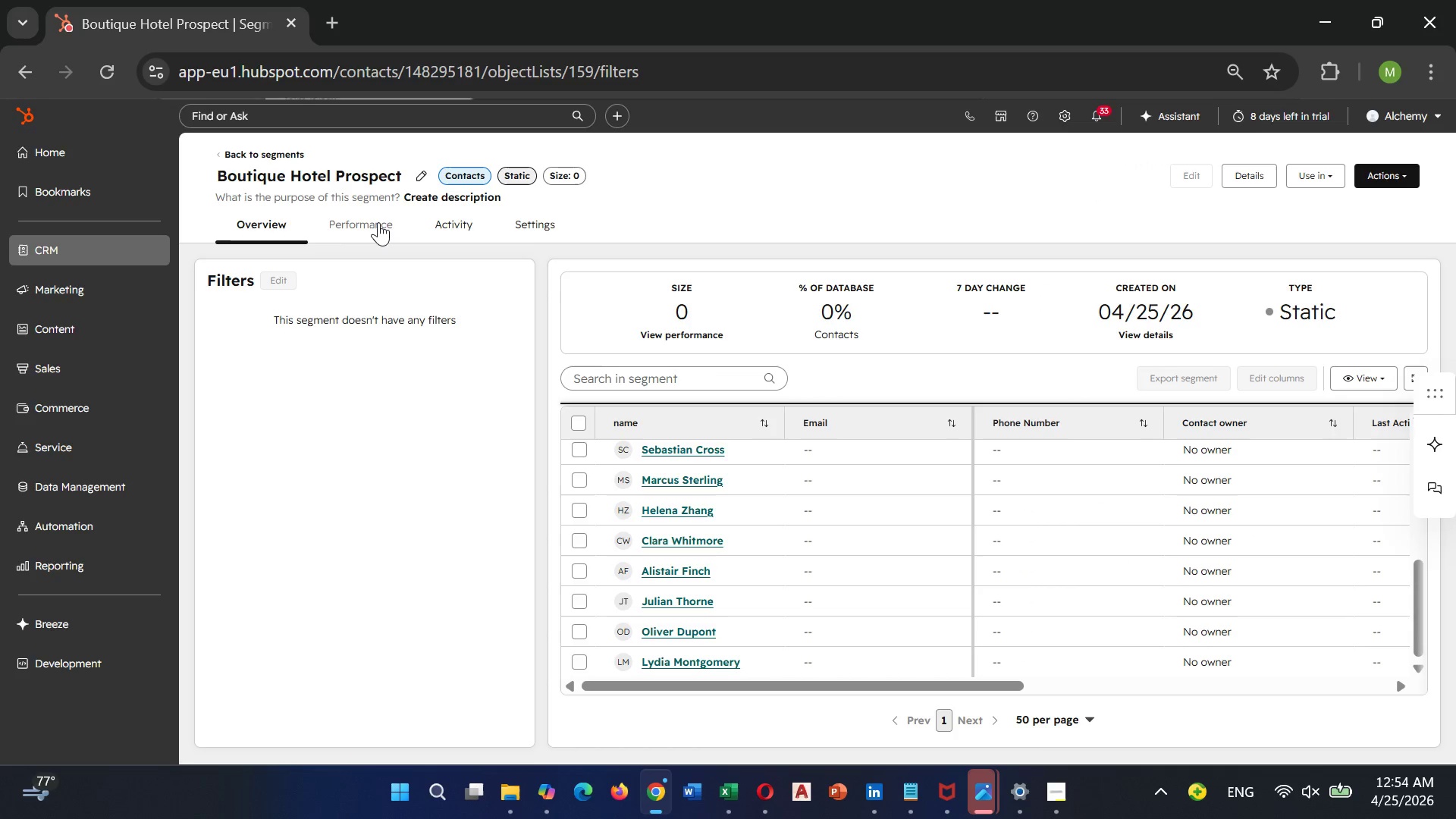 
left_click([378, 222])
 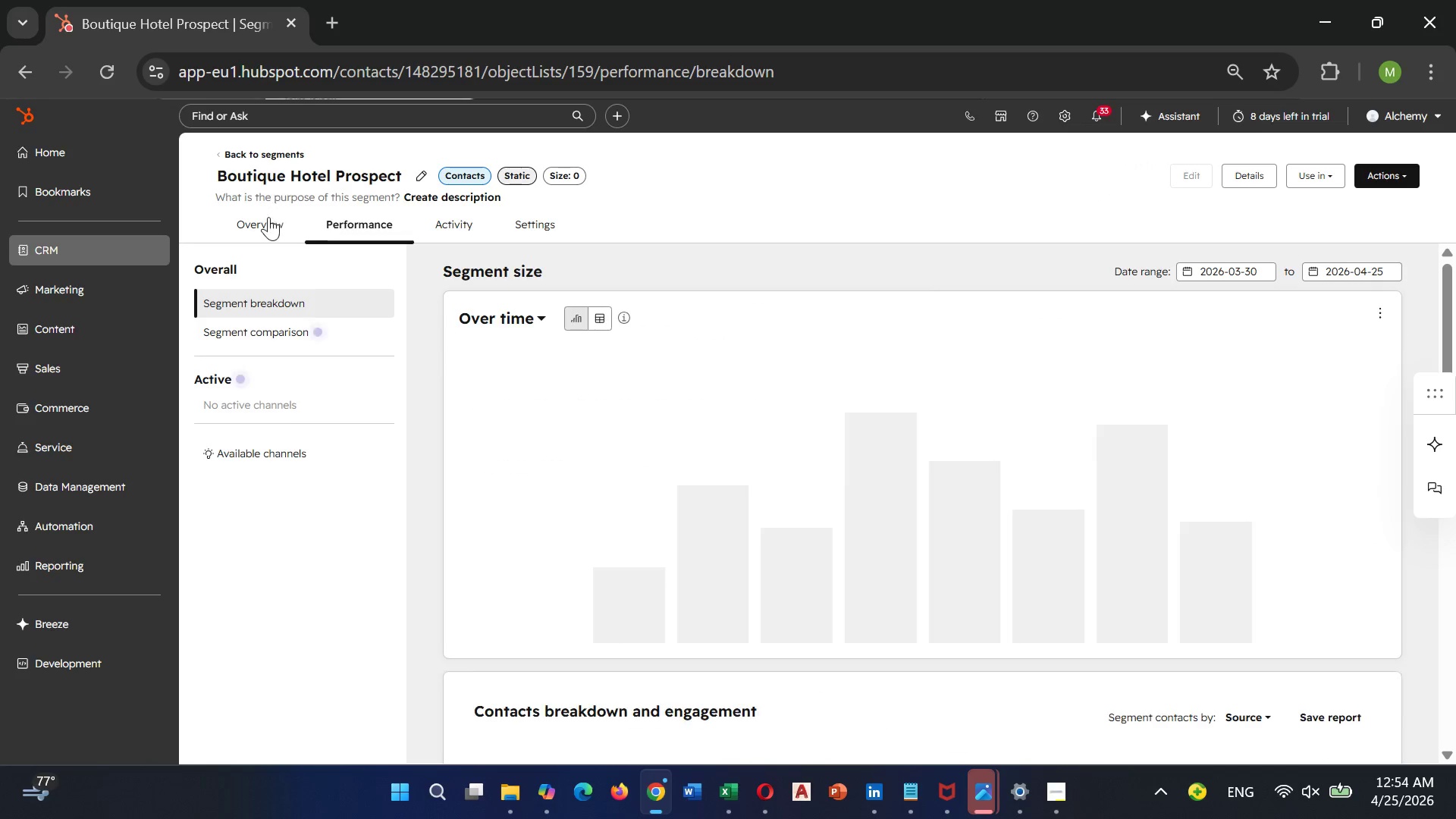 
left_click([267, 224])
 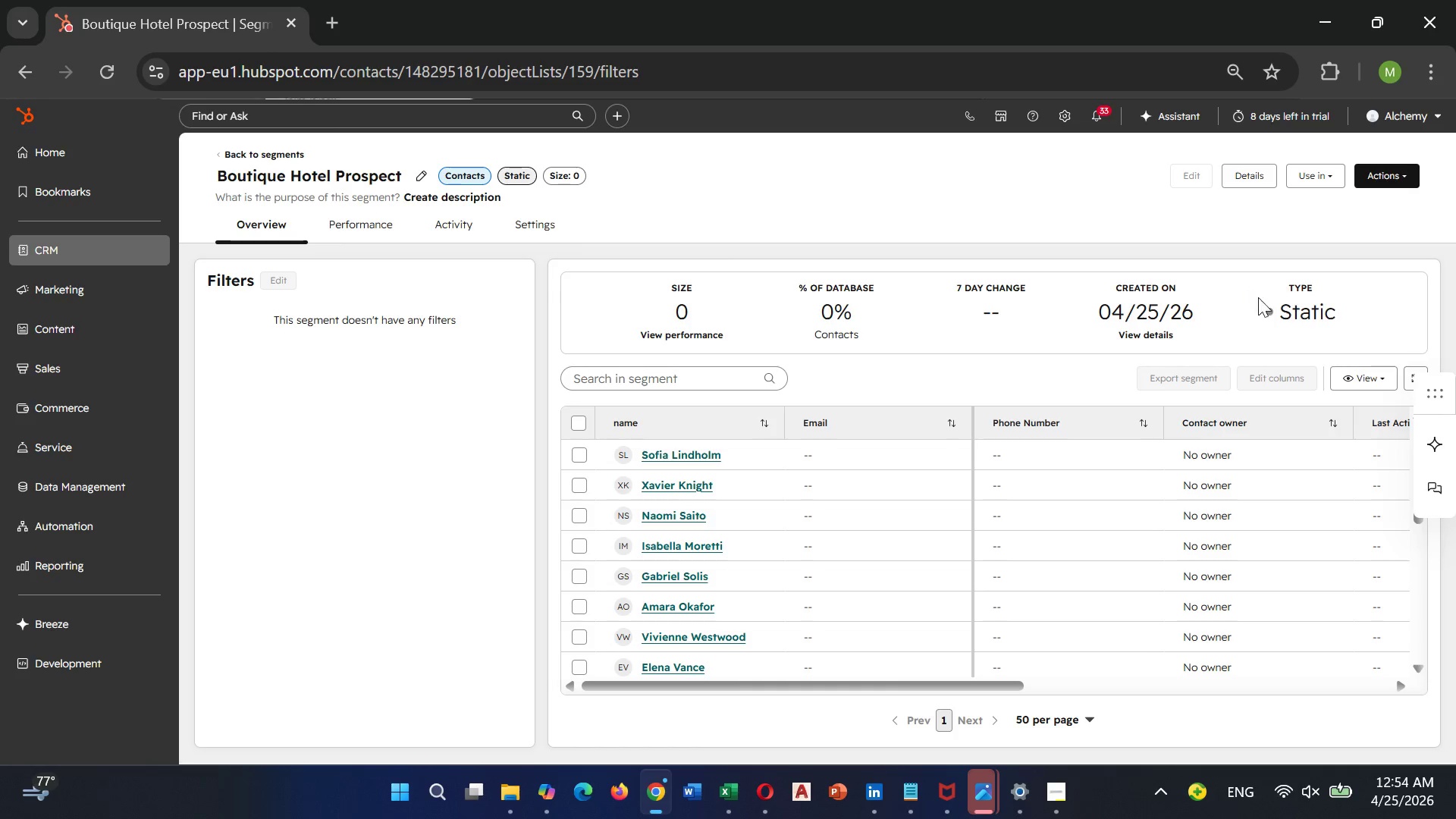 
left_click([1270, 309])
 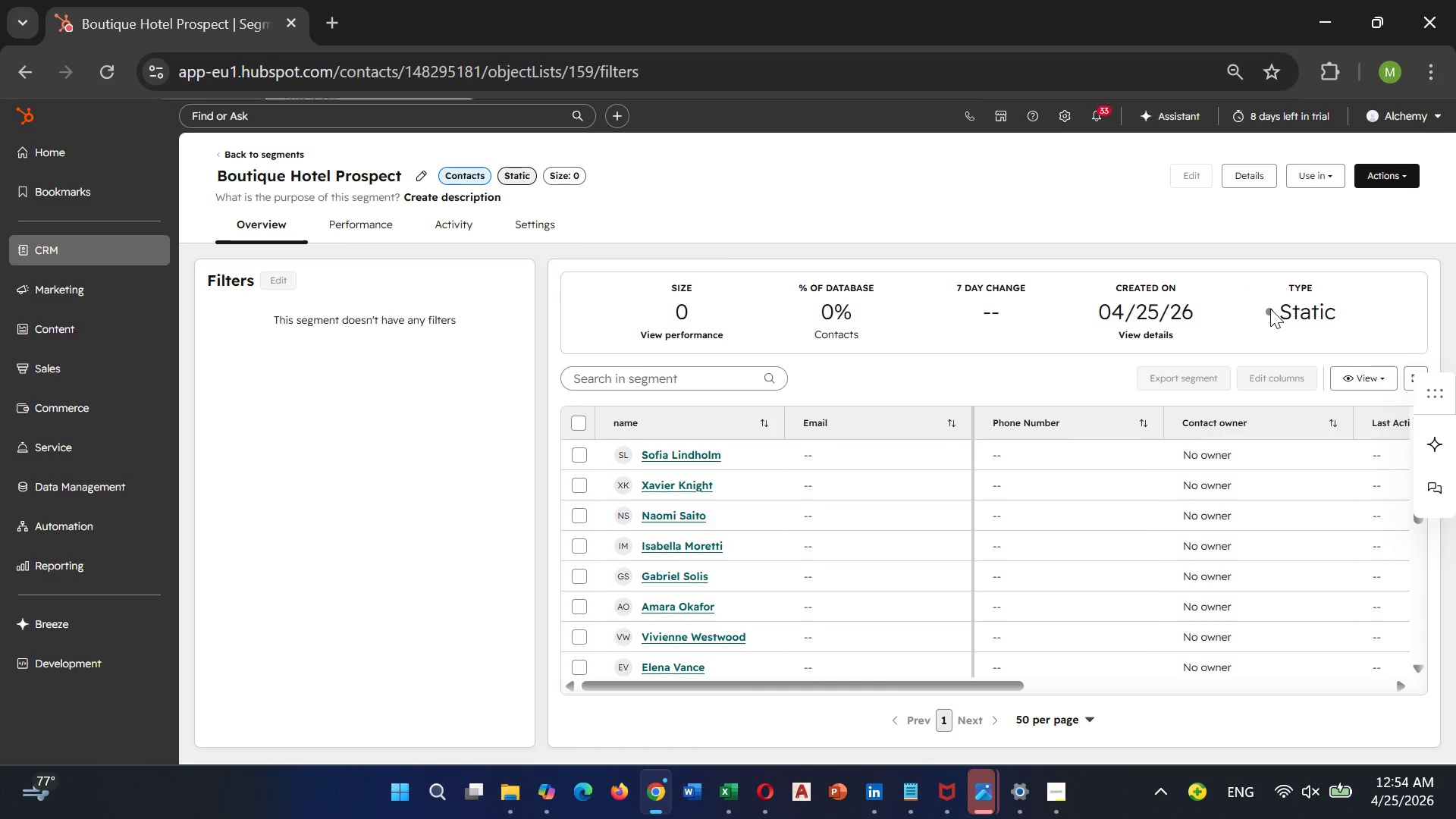 
double_click([1270, 309])
 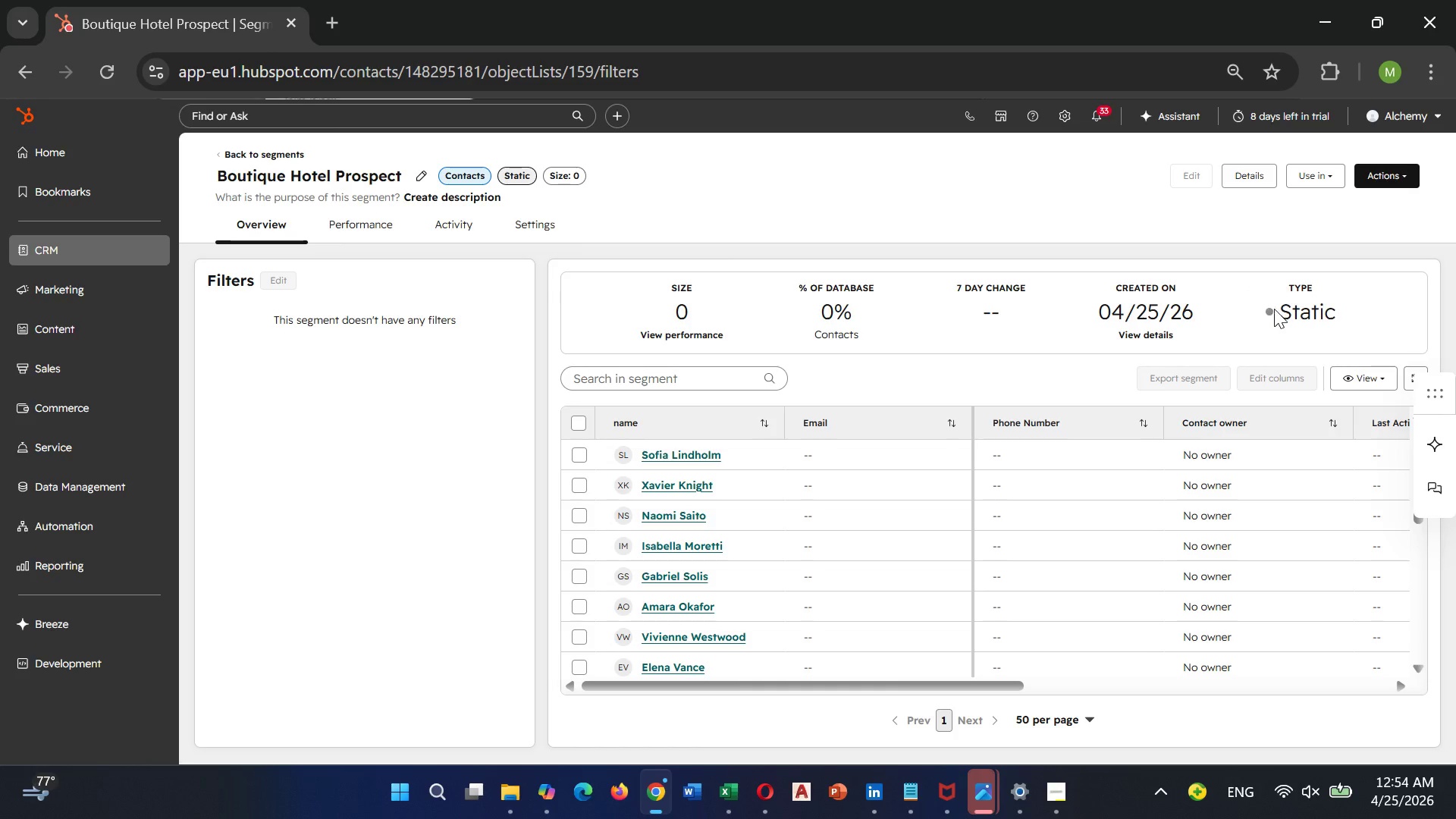 
triple_click([1270, 309])
 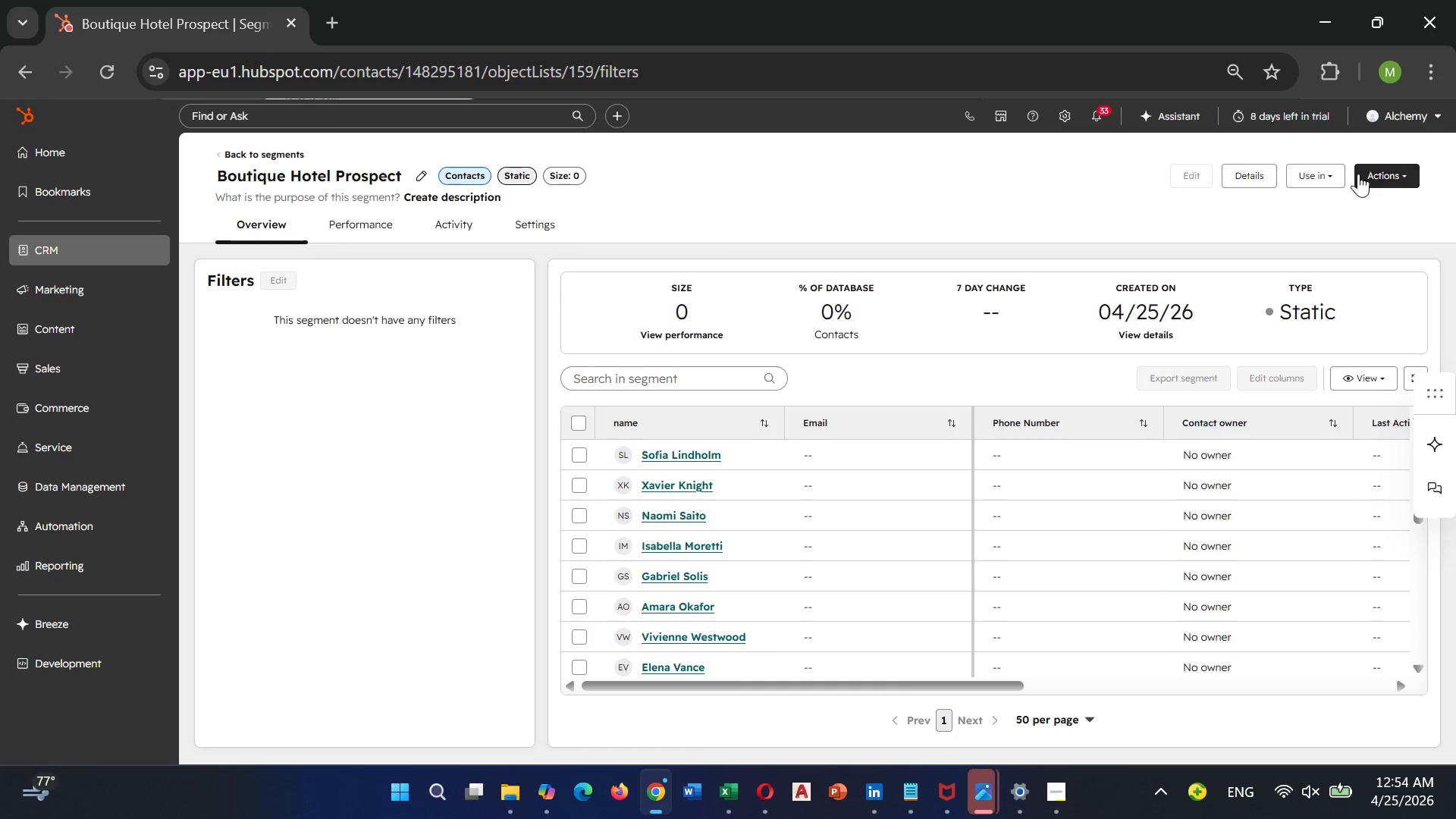 
left_click([1381, 174])
 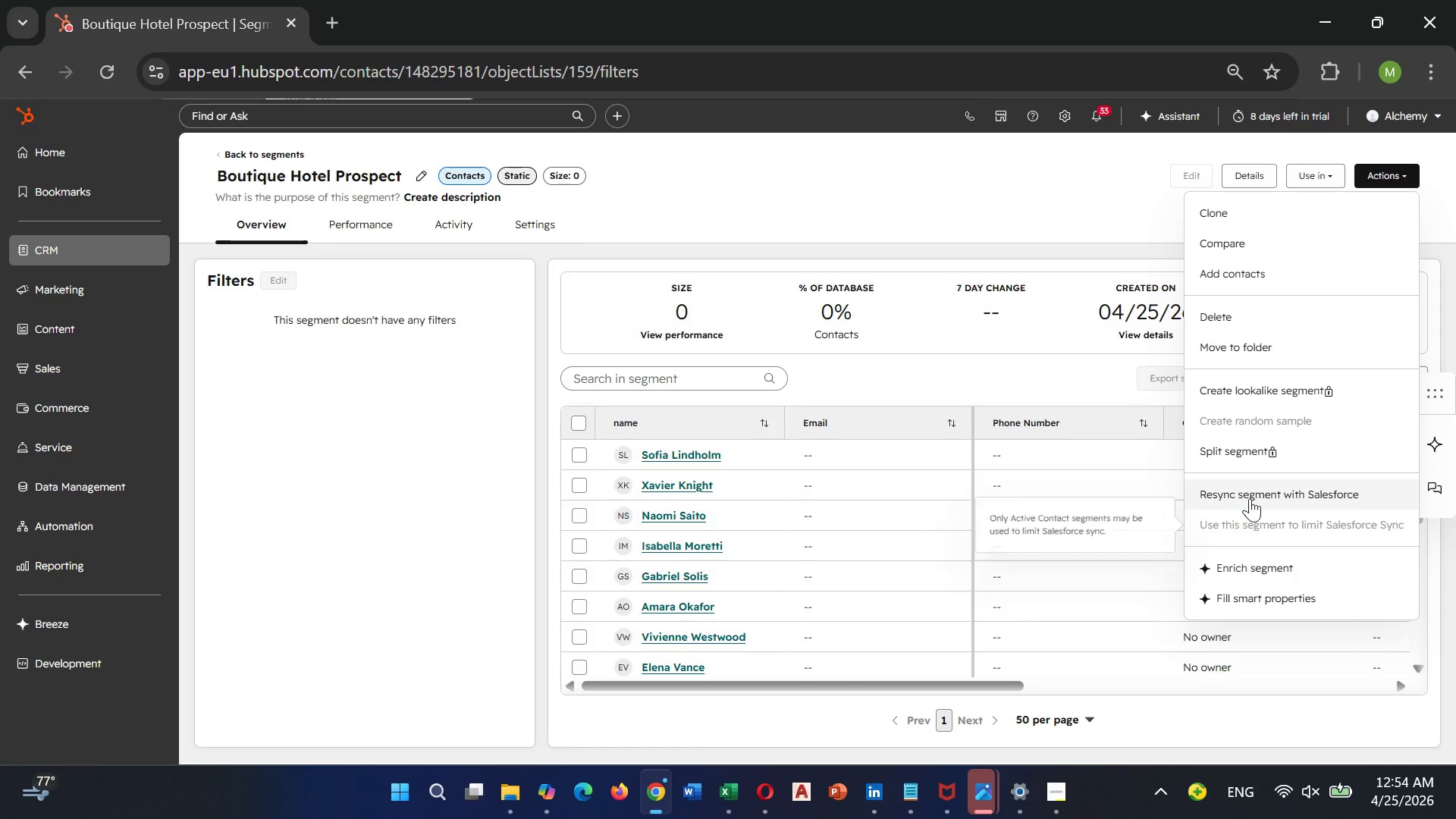 
scroll: coordinate [1250, 498], scroll_direction: down, amount: 2.0
 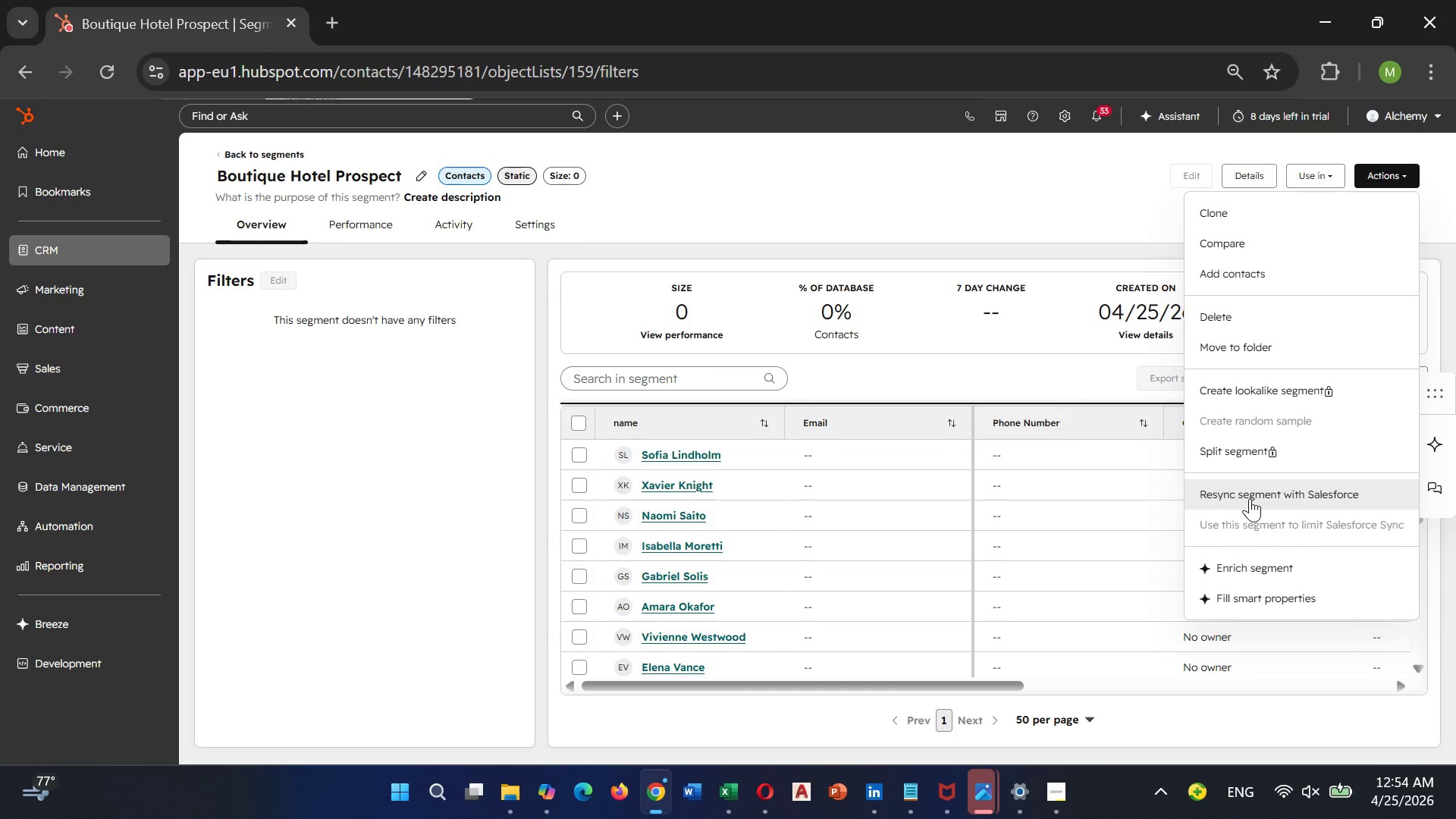 
scroll: coordinate [1250, 497], scroll_direction: up, amount: 1.0
 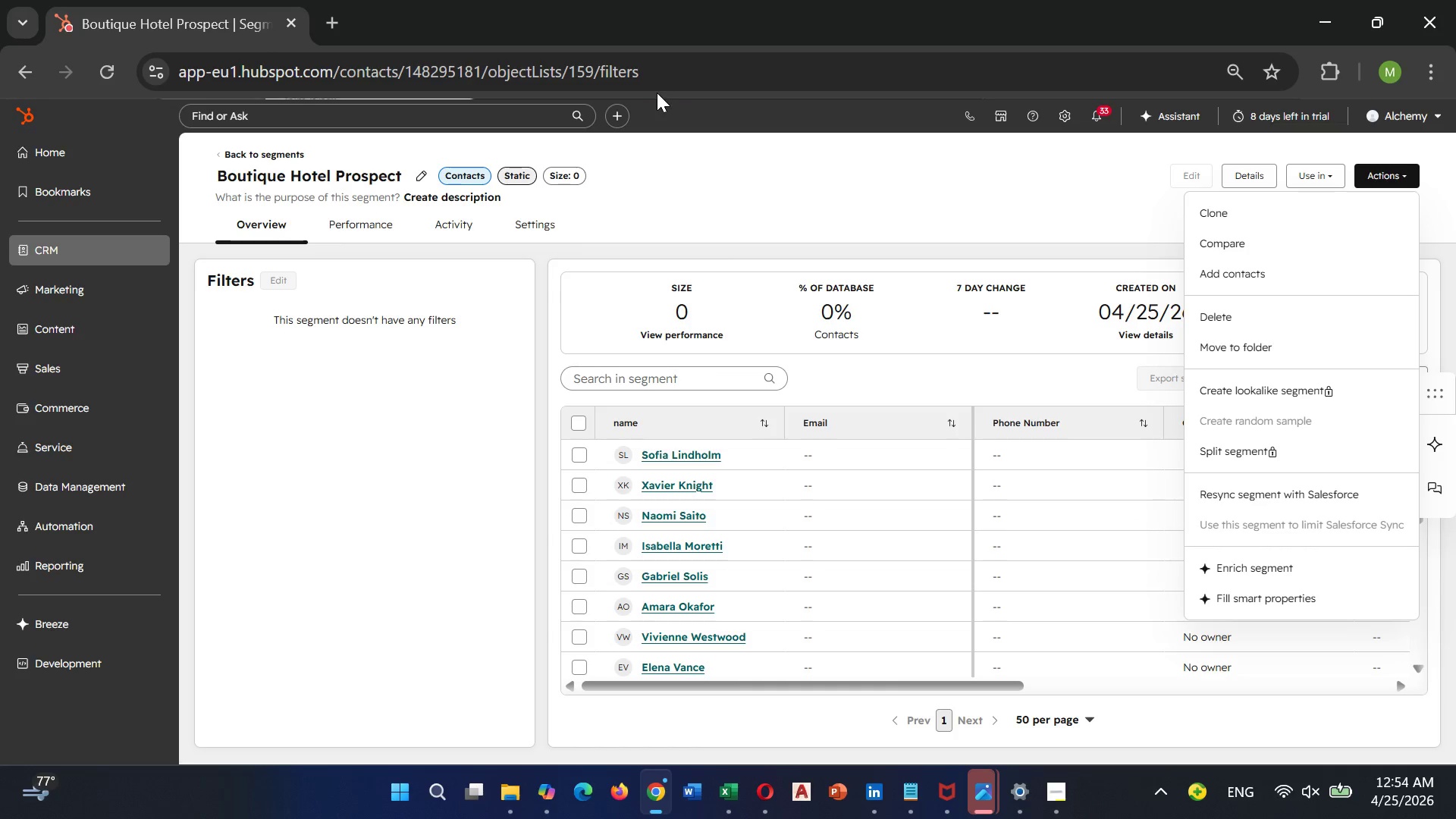 
left_click([619, 142])
 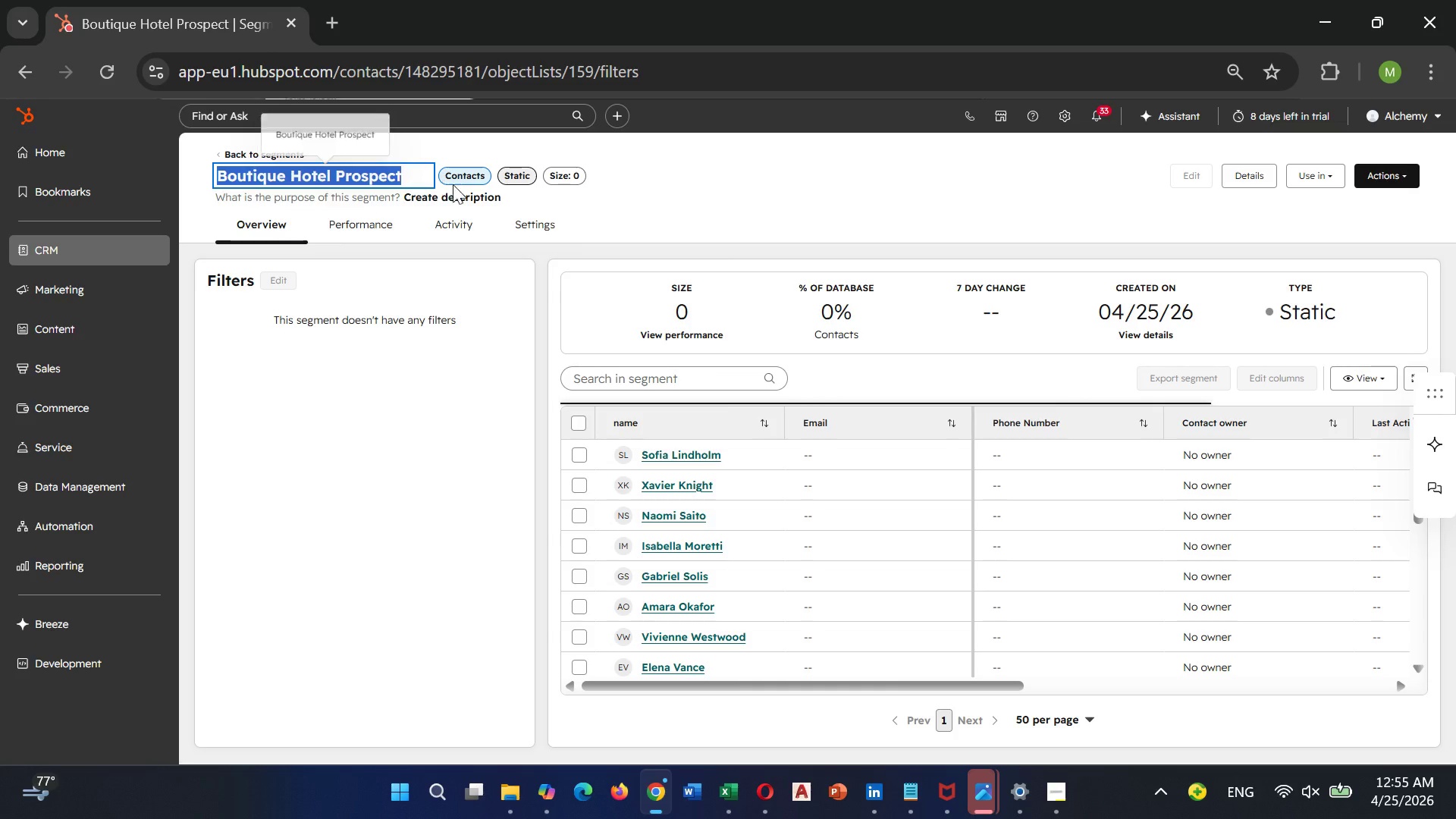 
left_click([737, 206])
 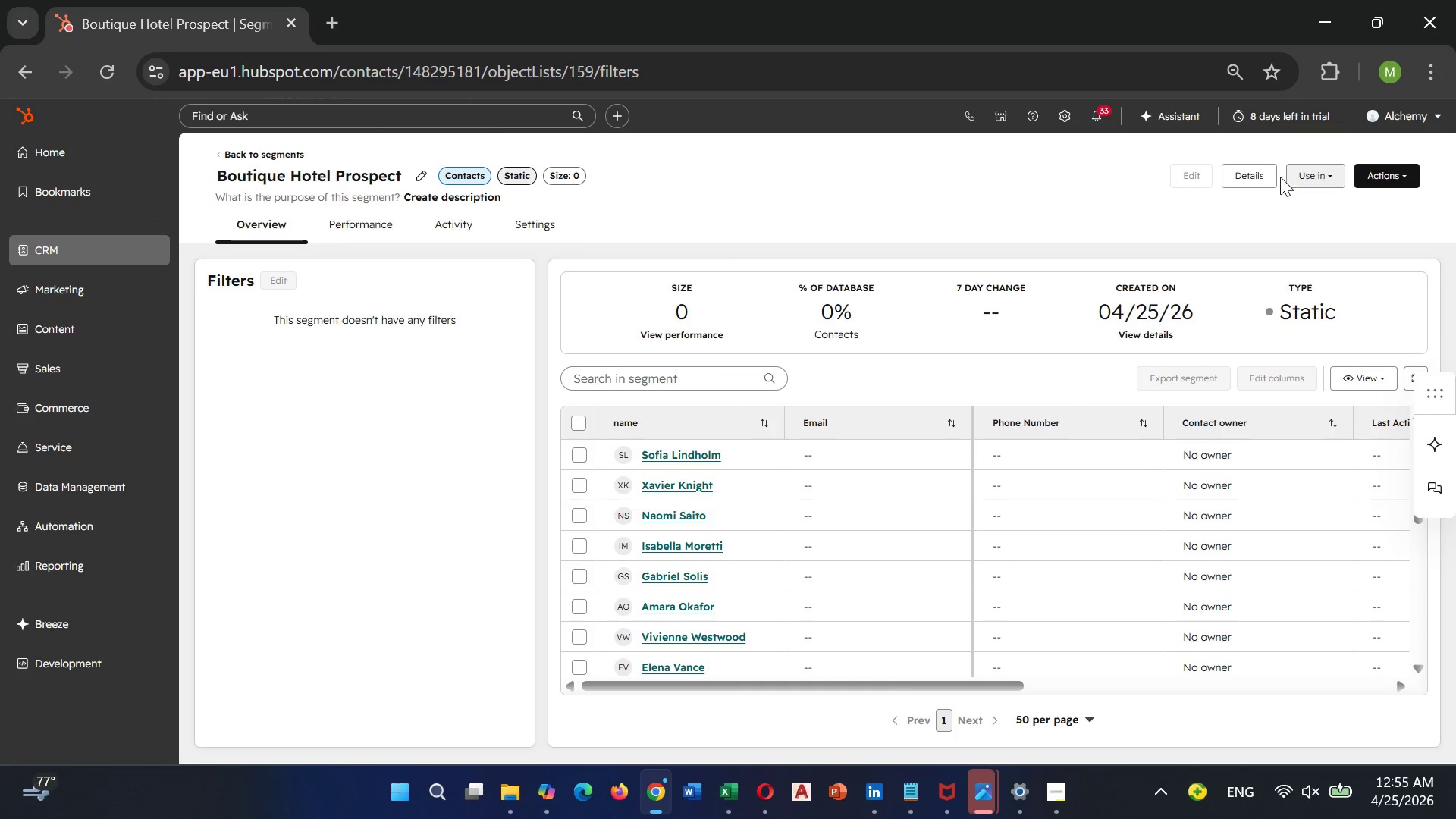 
left_click([1272, 175])
 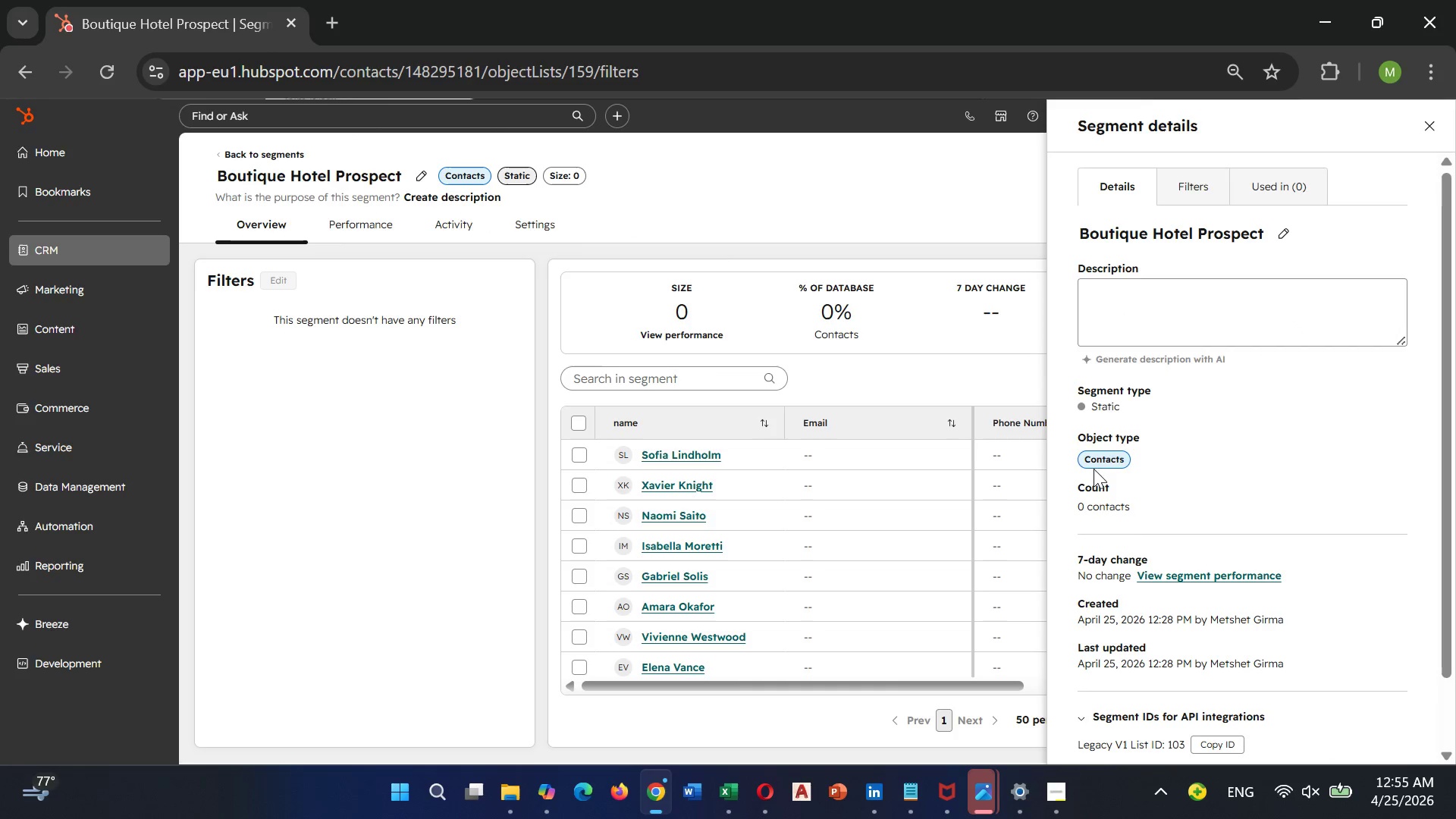 
left_click([1100, 459])
 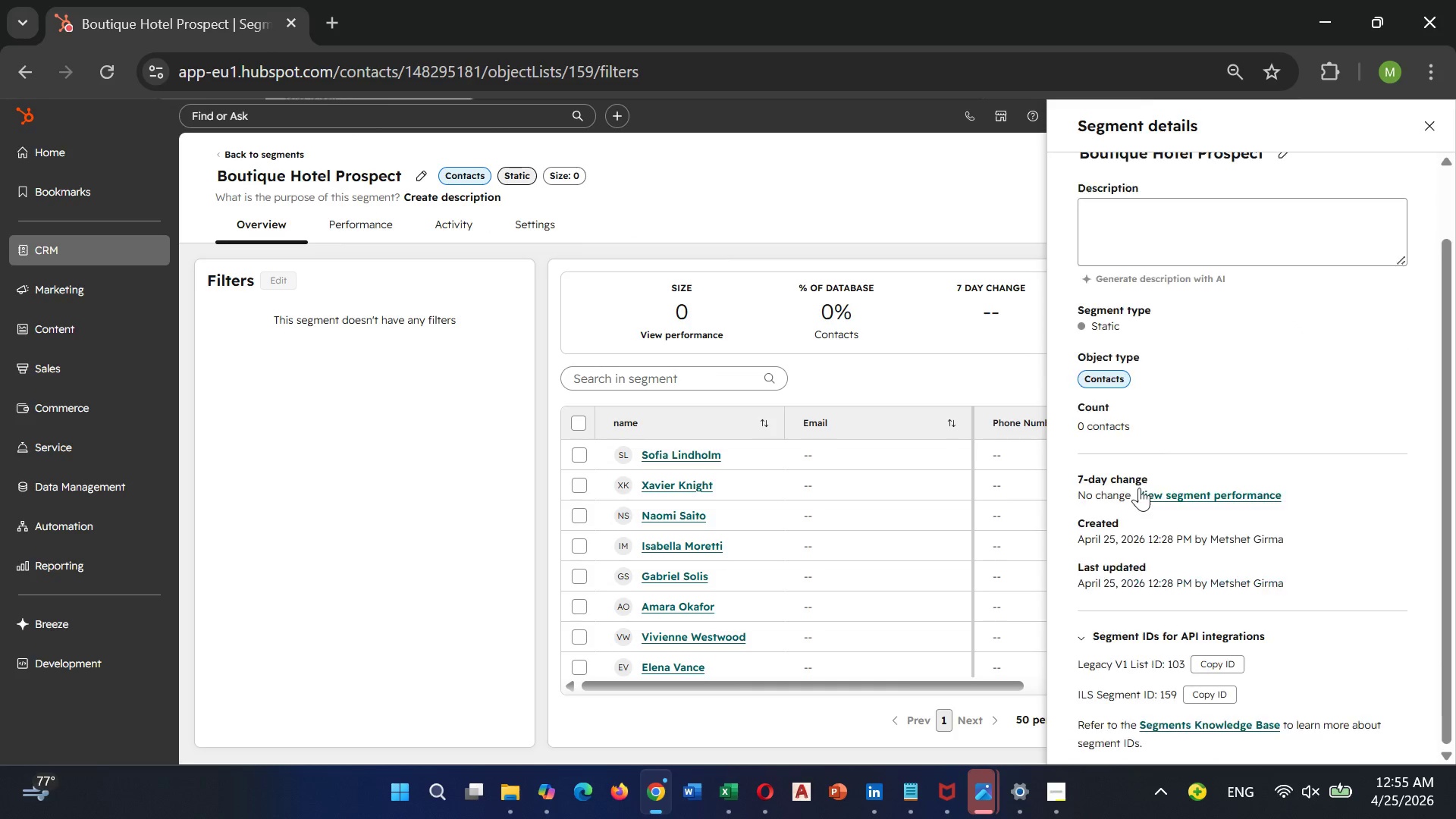 
scroll: coordinate [1139, 477], scroll_direction: down, amount: 1.0
 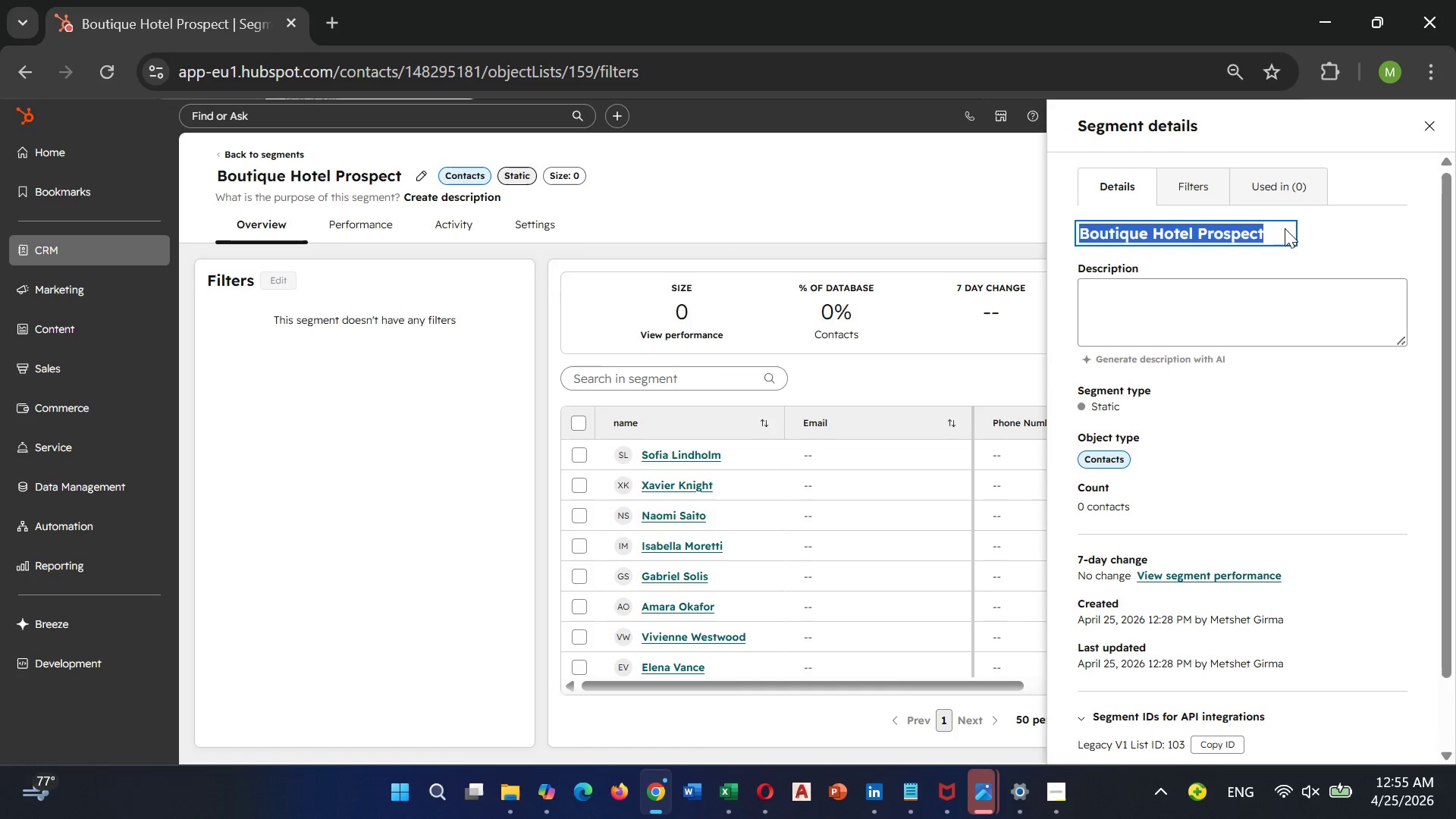 
left_click([1312, 229])
 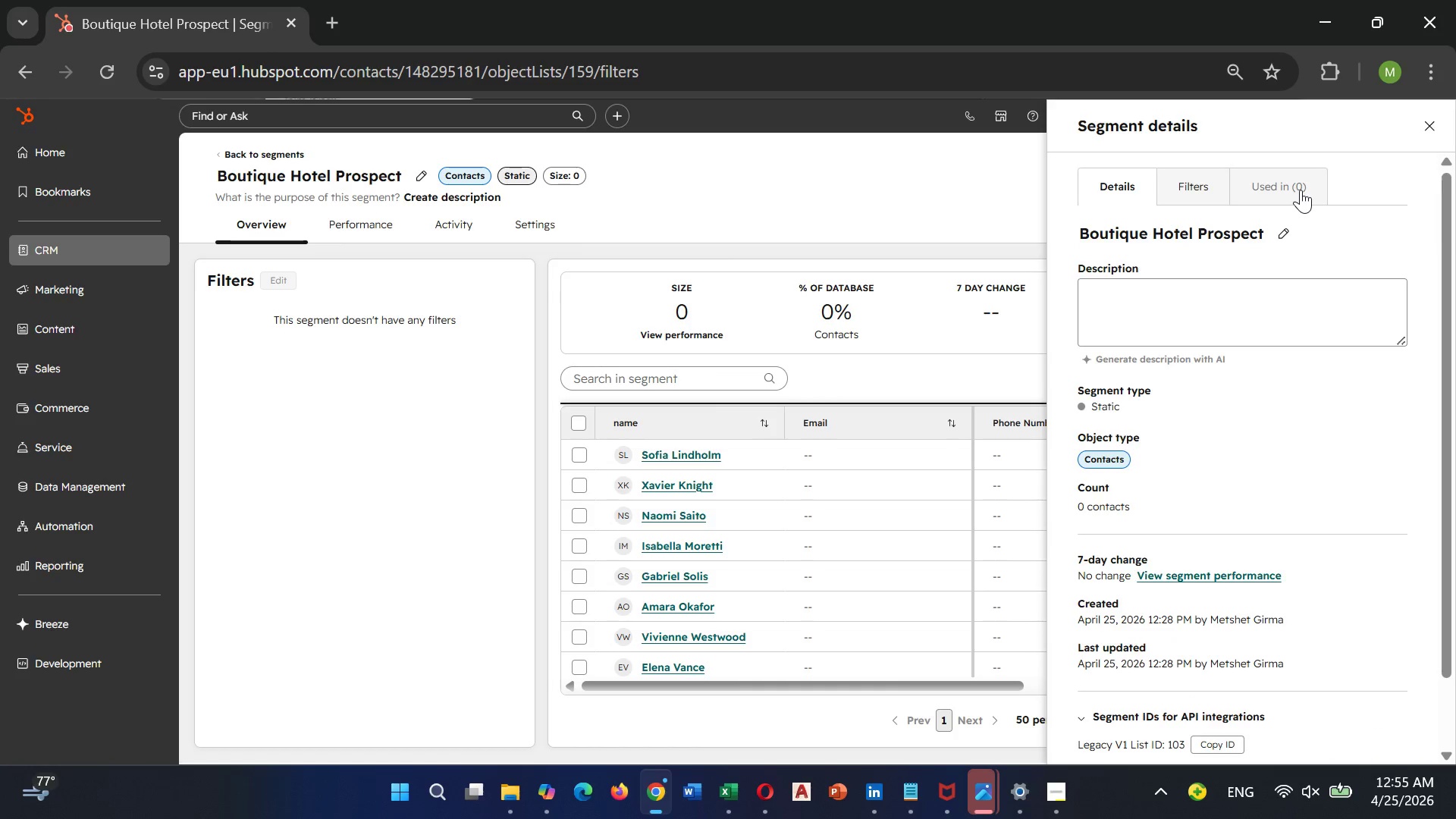 
left_click([1301, 190])
 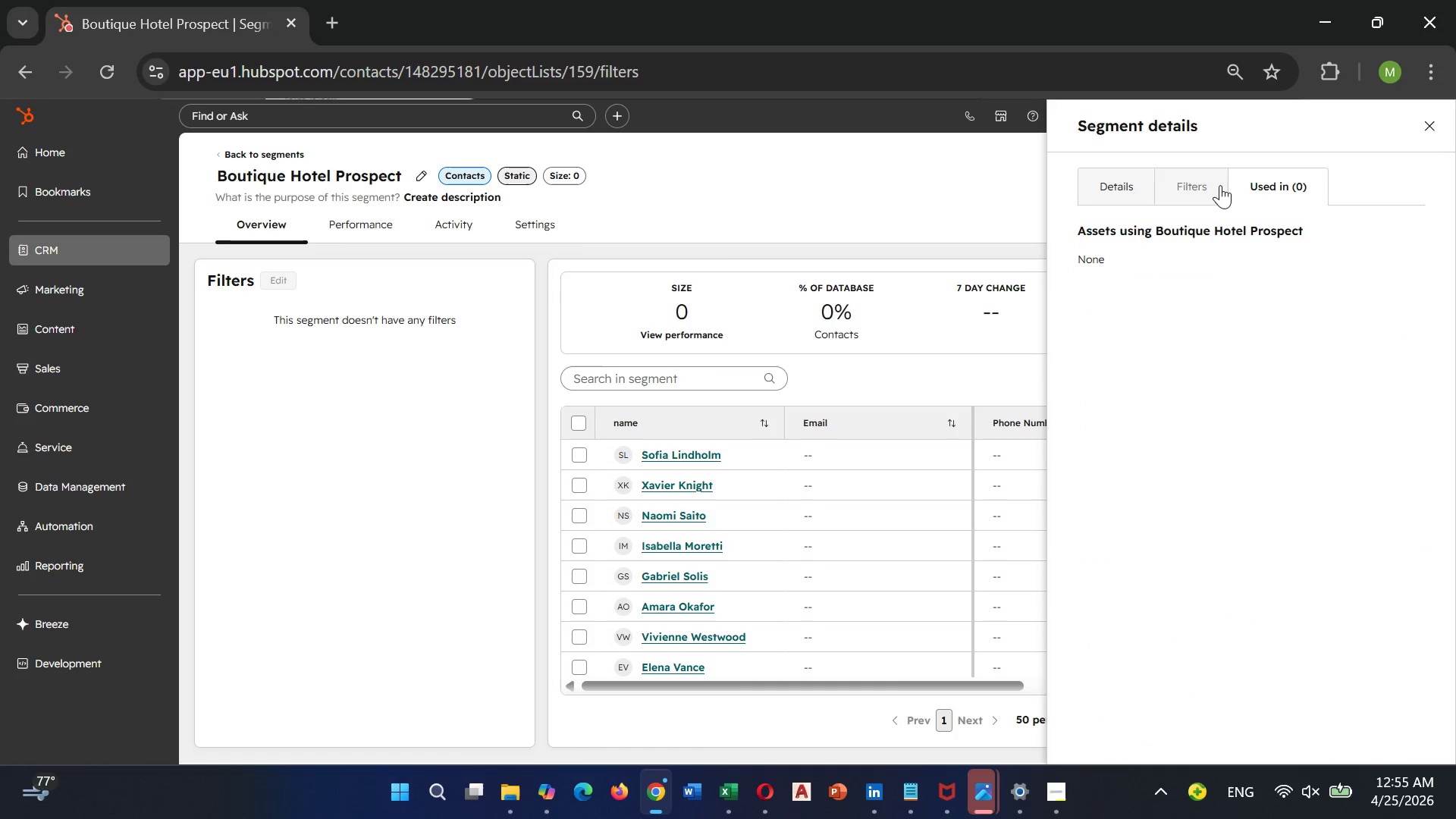 
left_click([1220, 185])
 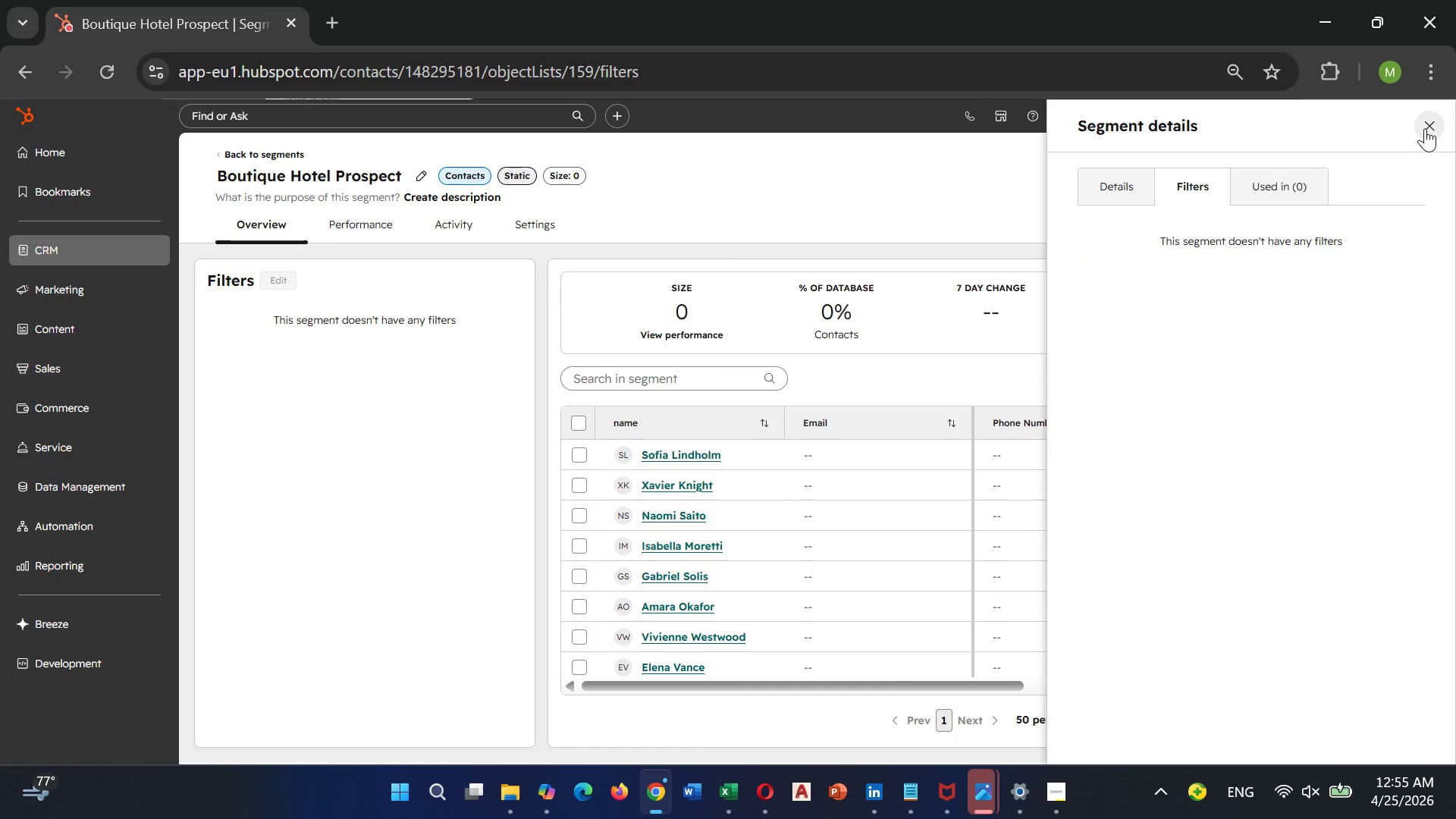 
left_click([1425, 126])
 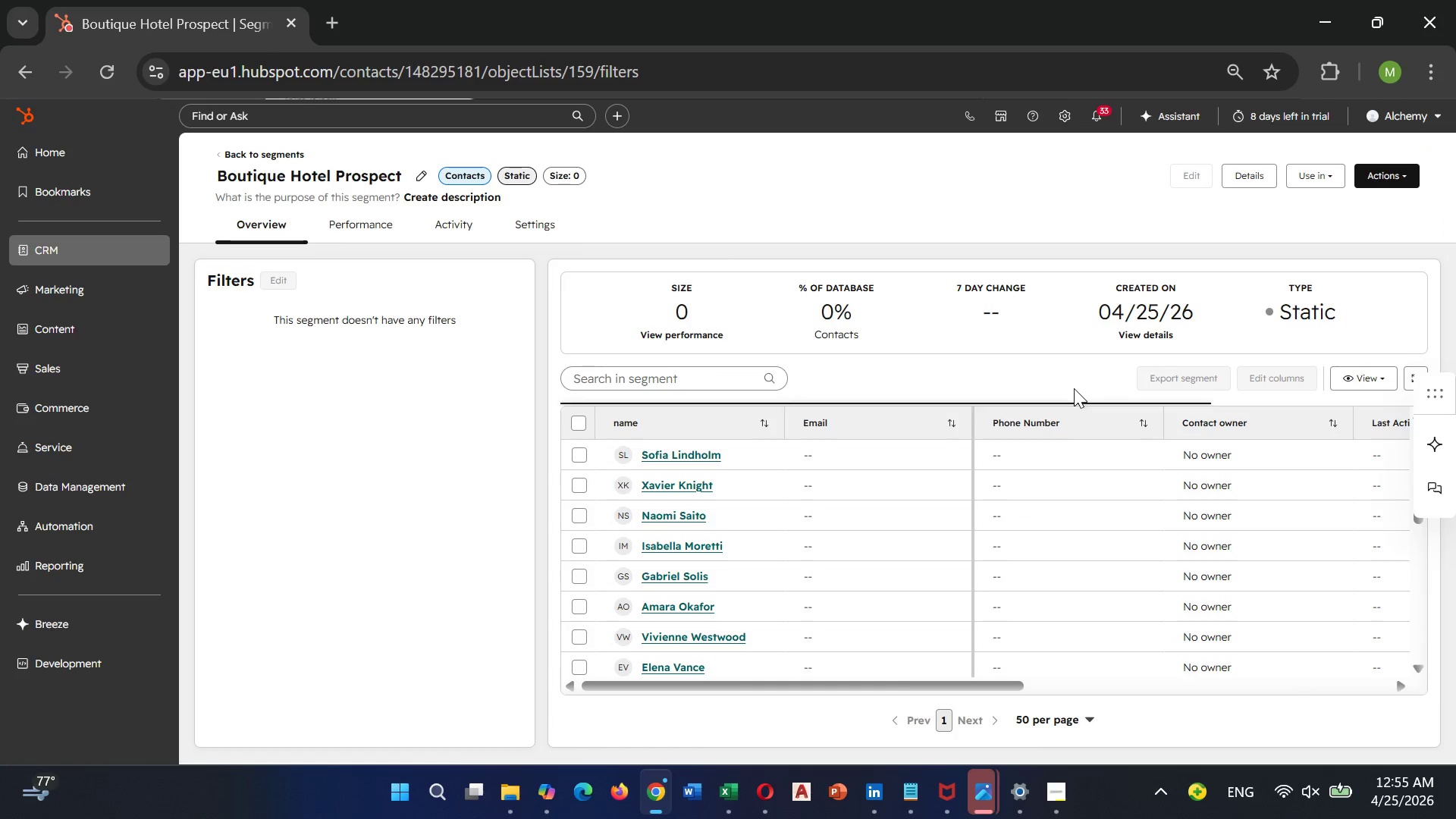 
scroll: coordinate [830, 545], scroll_direction: down, amount: 22.0
 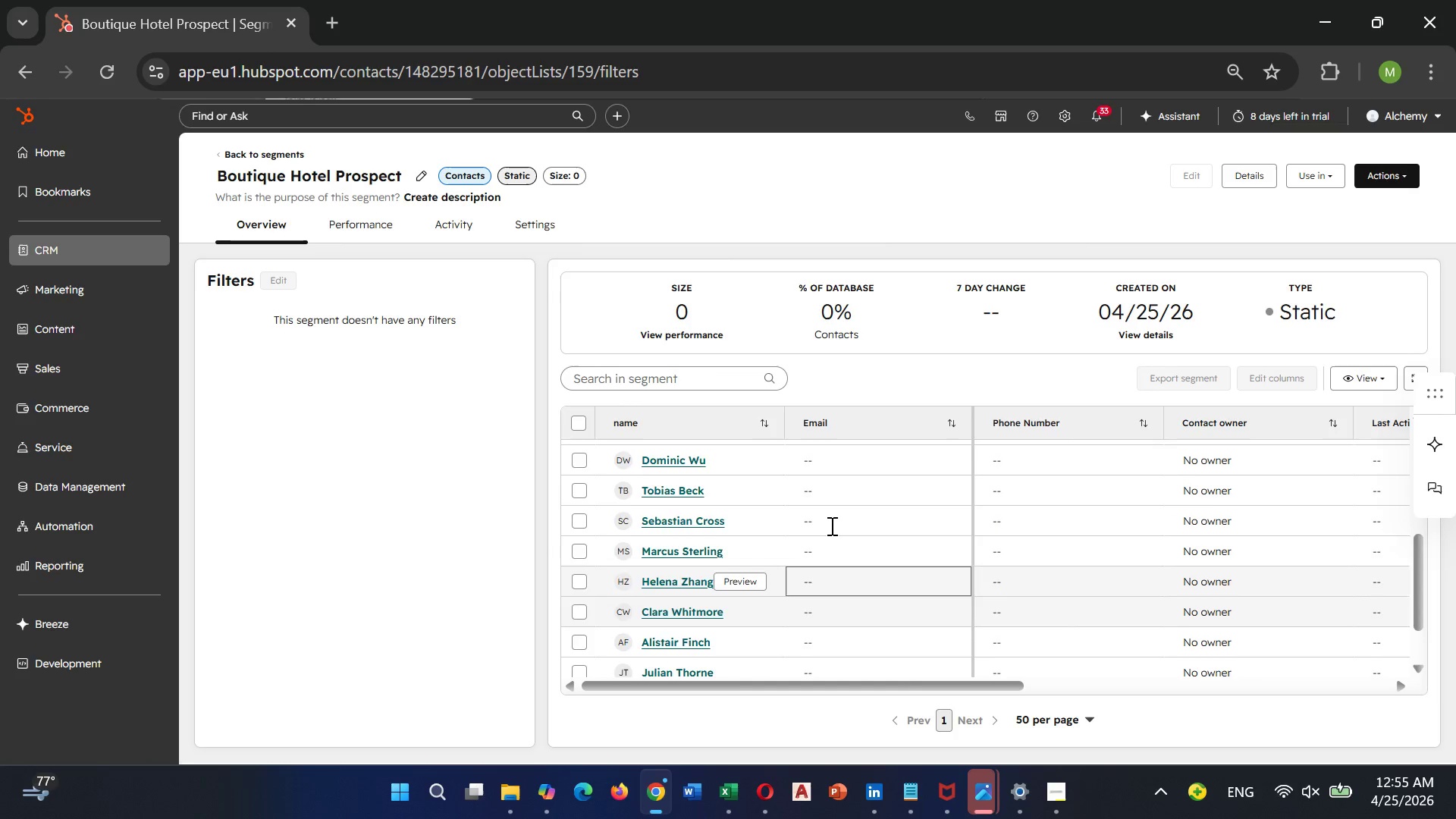 
scroll: coordinate [830, 519], scroll_direction: up, amount: 10.0
 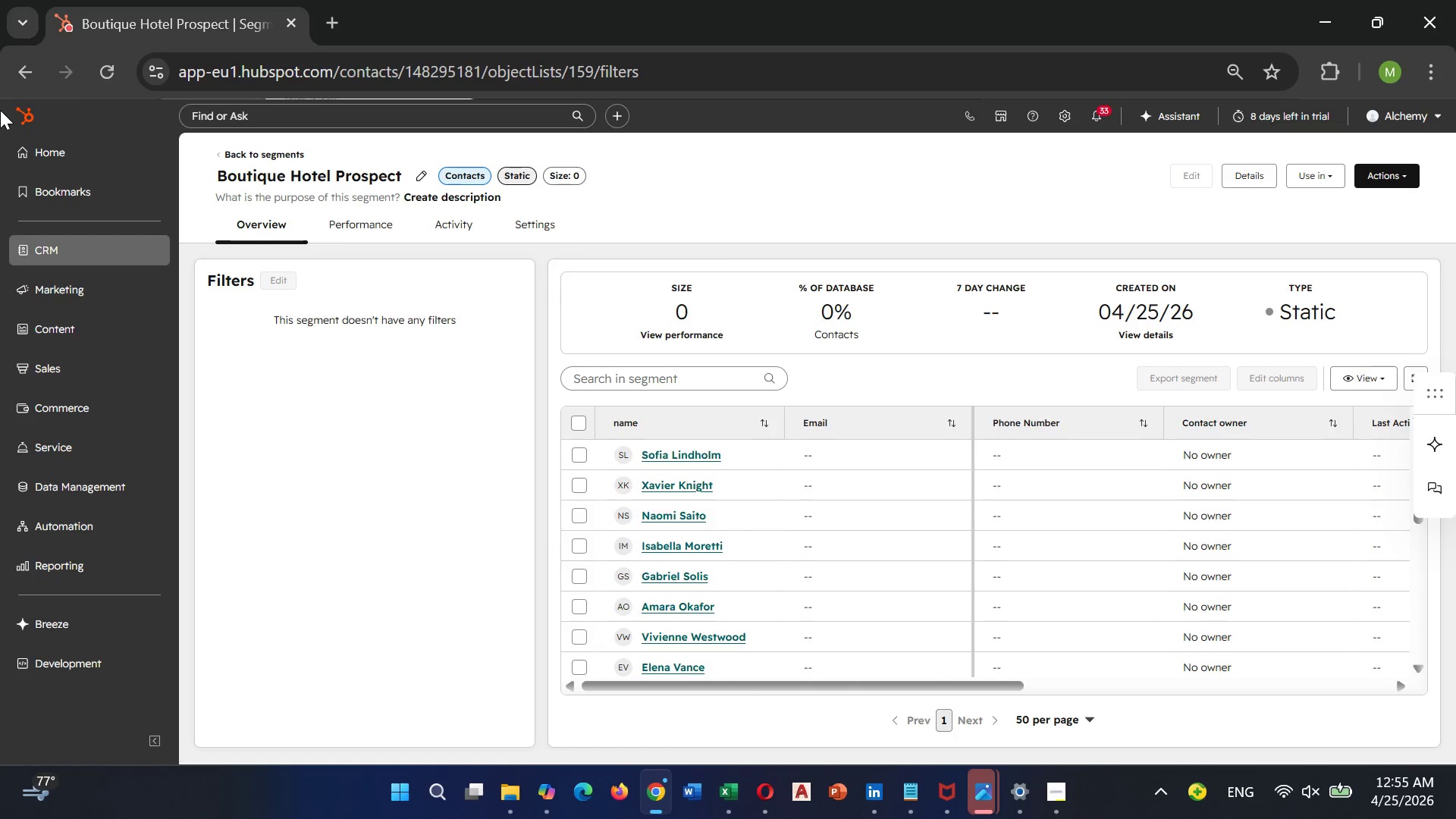 
wait(7.17)
 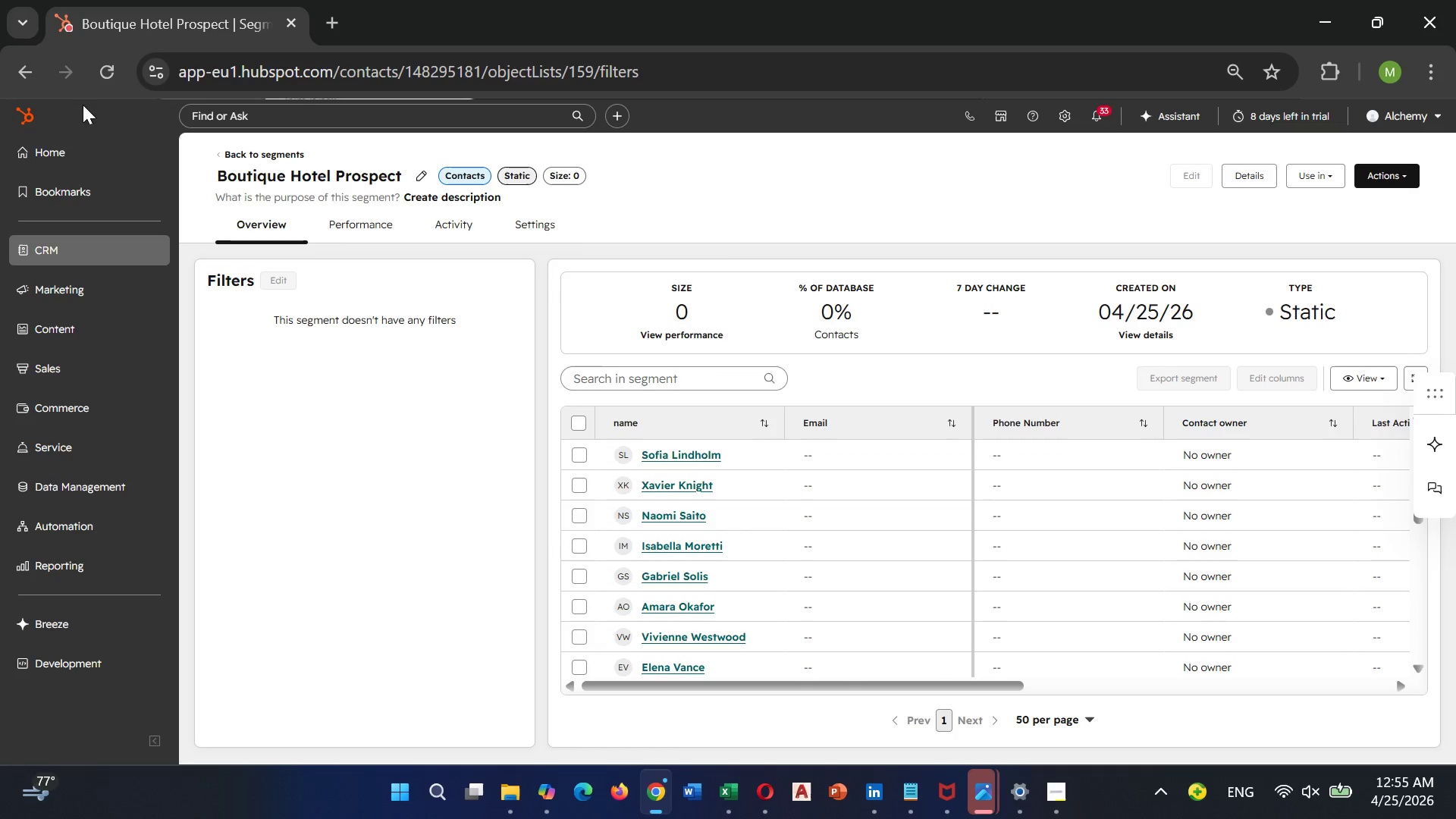 
left_click([32, 85])
 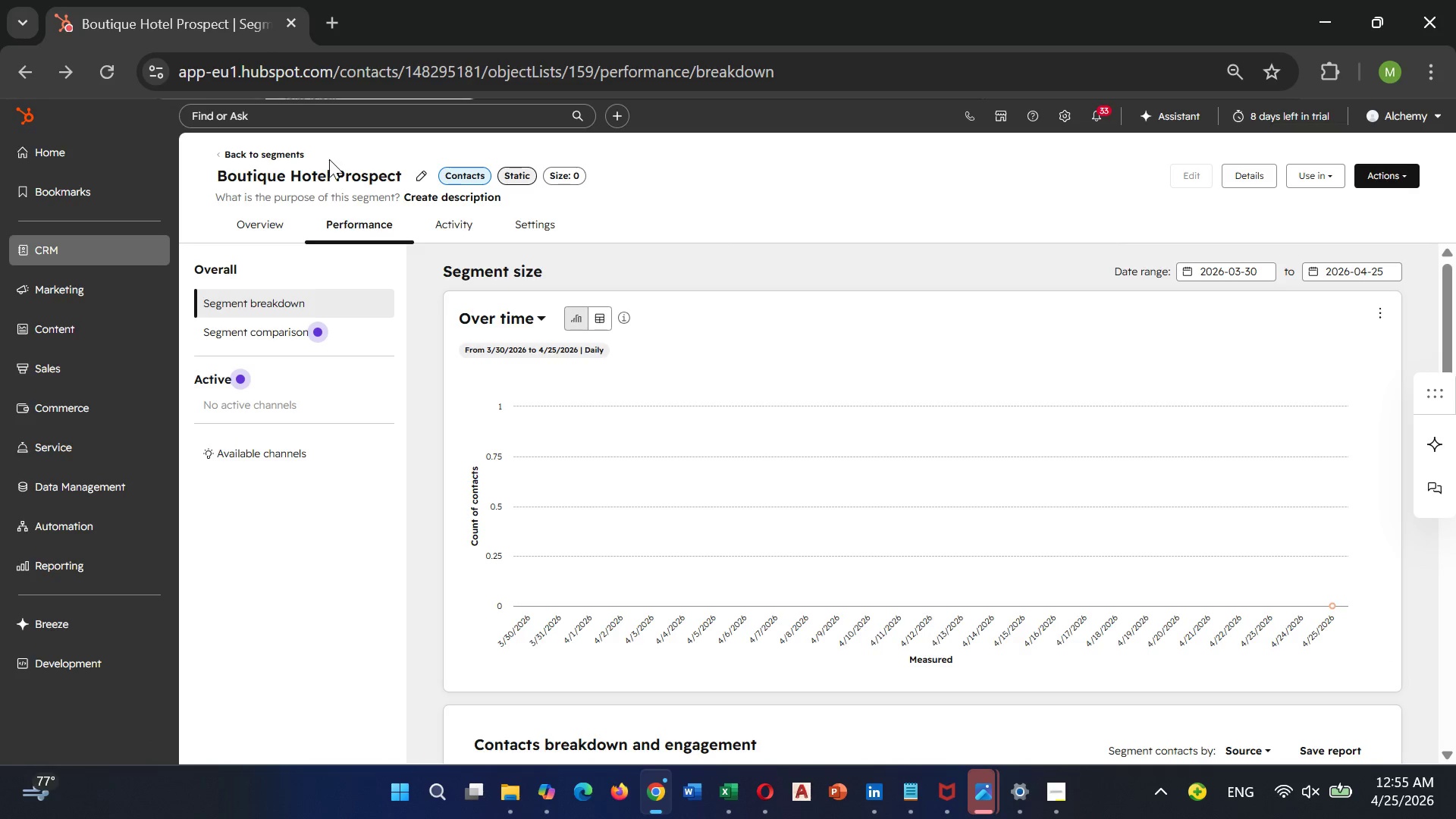 
wait(10.28)
 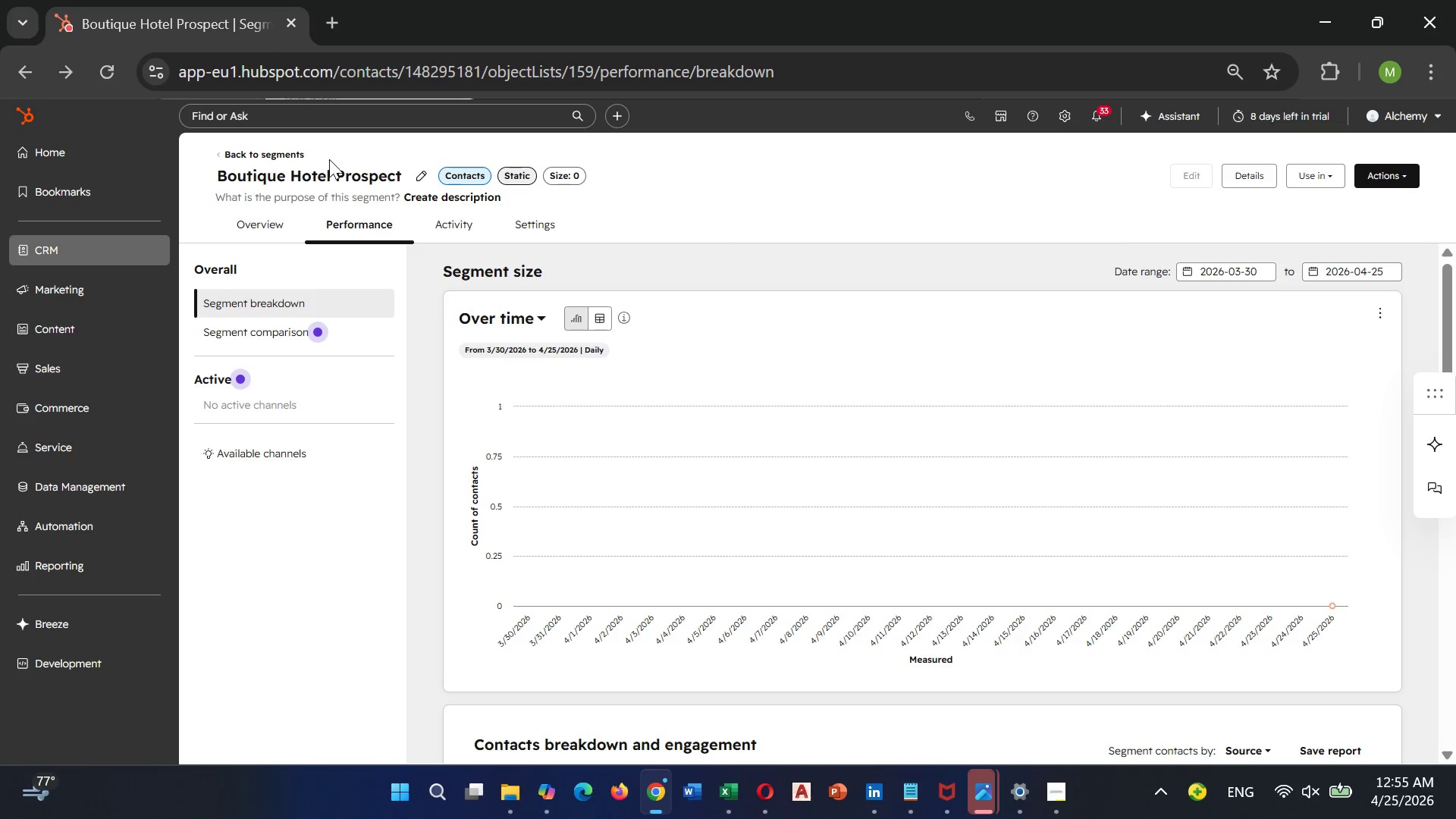 
left_click([1386, 168])
 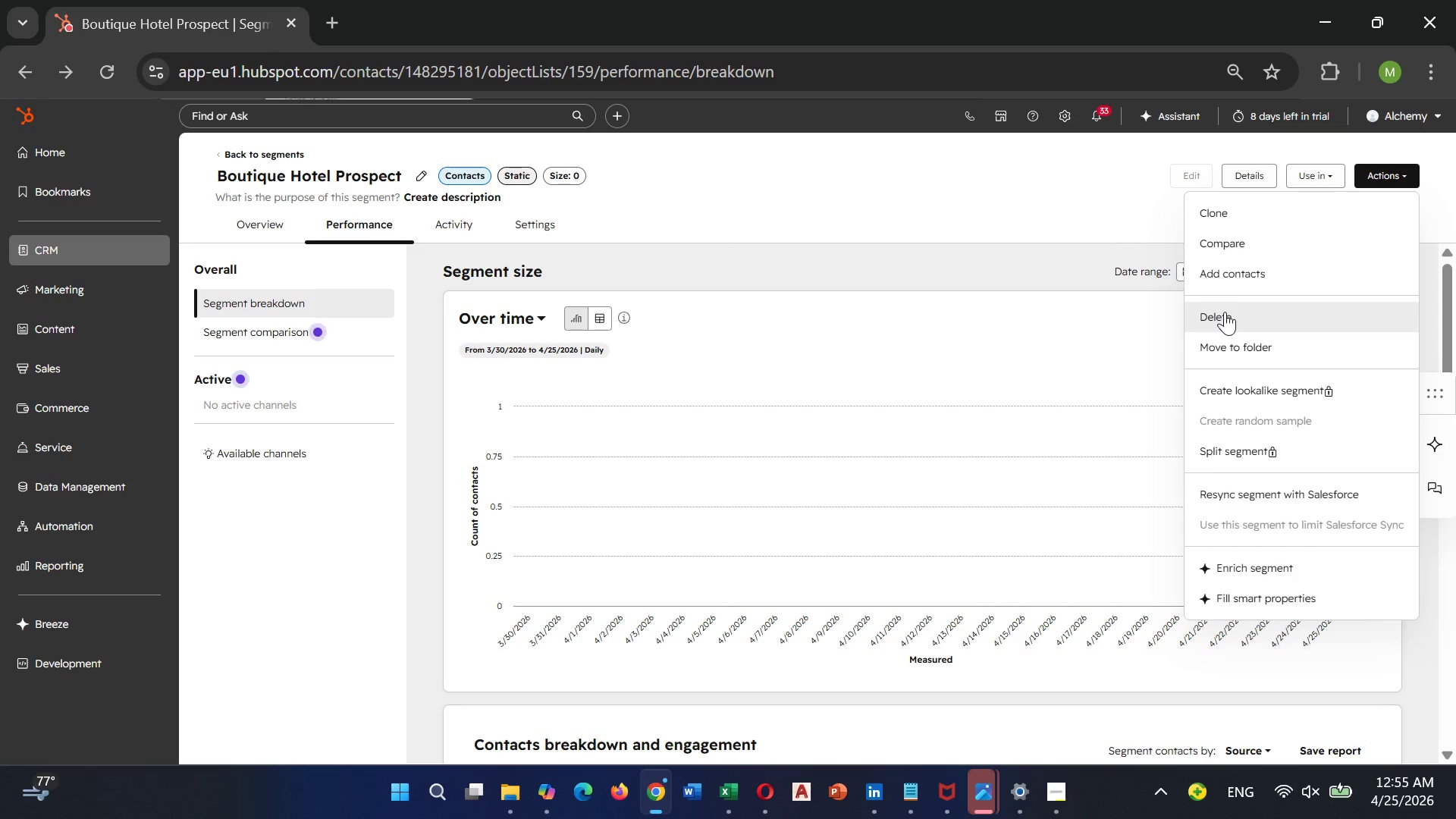 
left_click([1225, 312])
 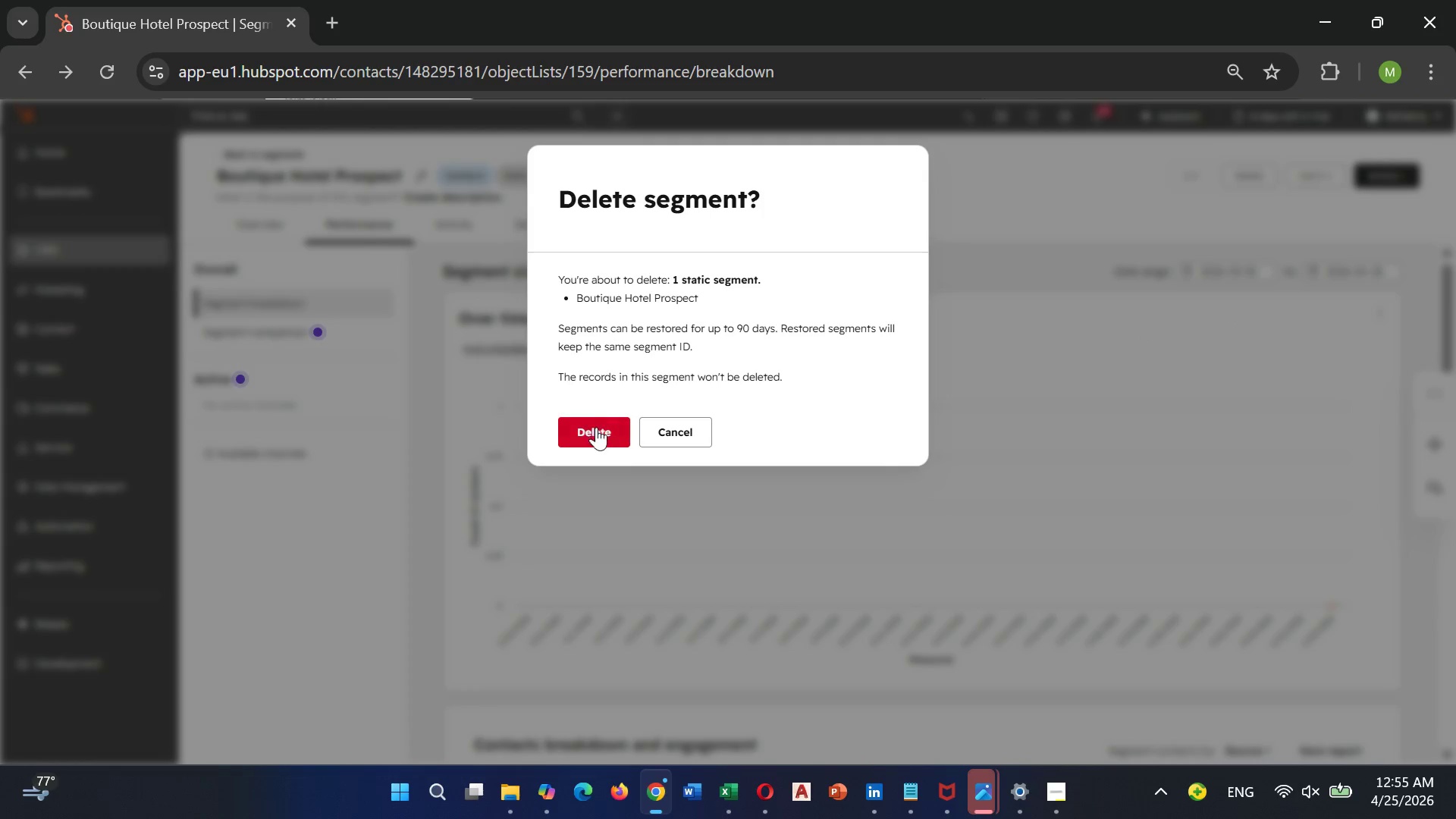 
left_click([597, 429])
 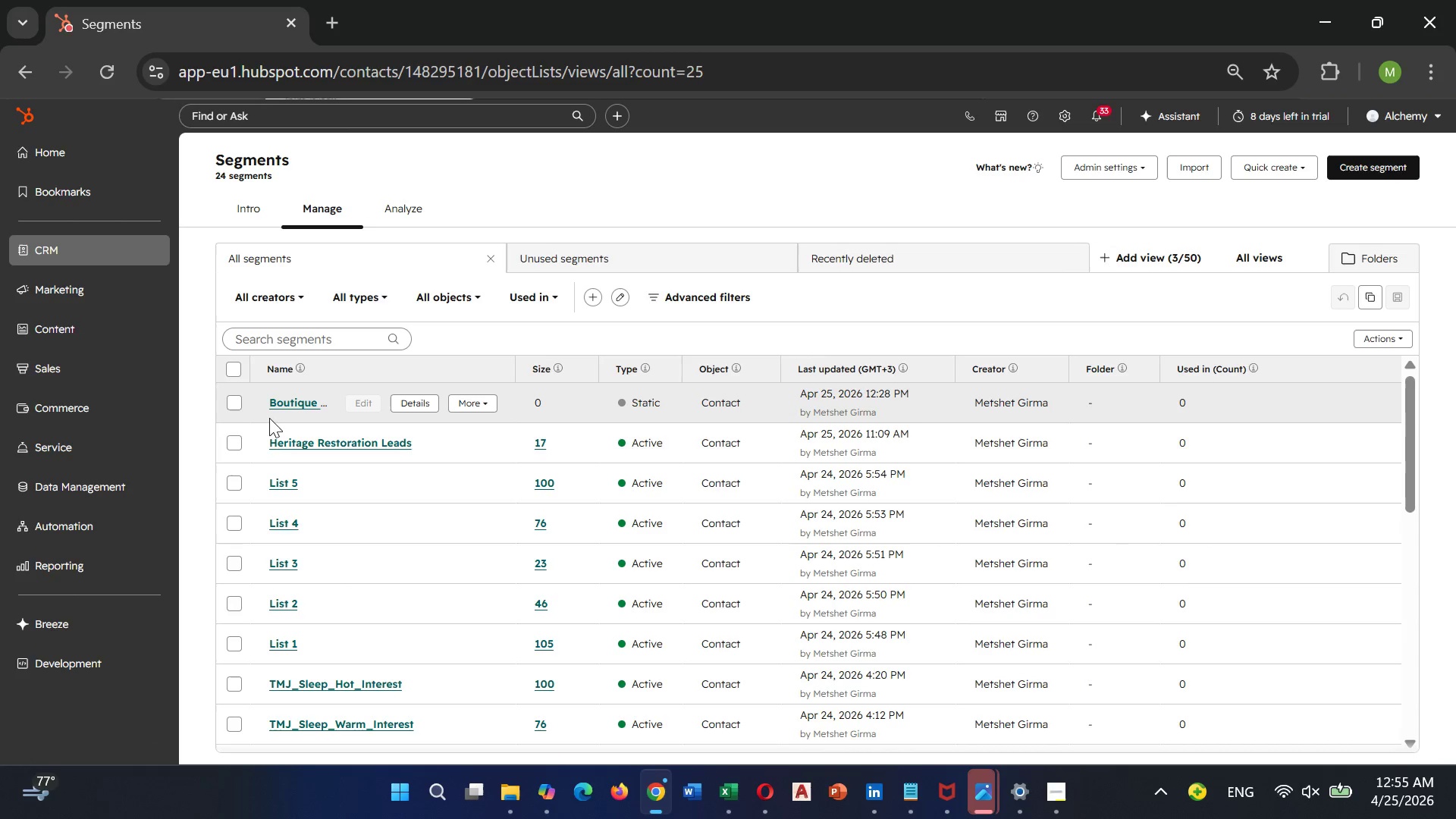 
wait(5.88)
 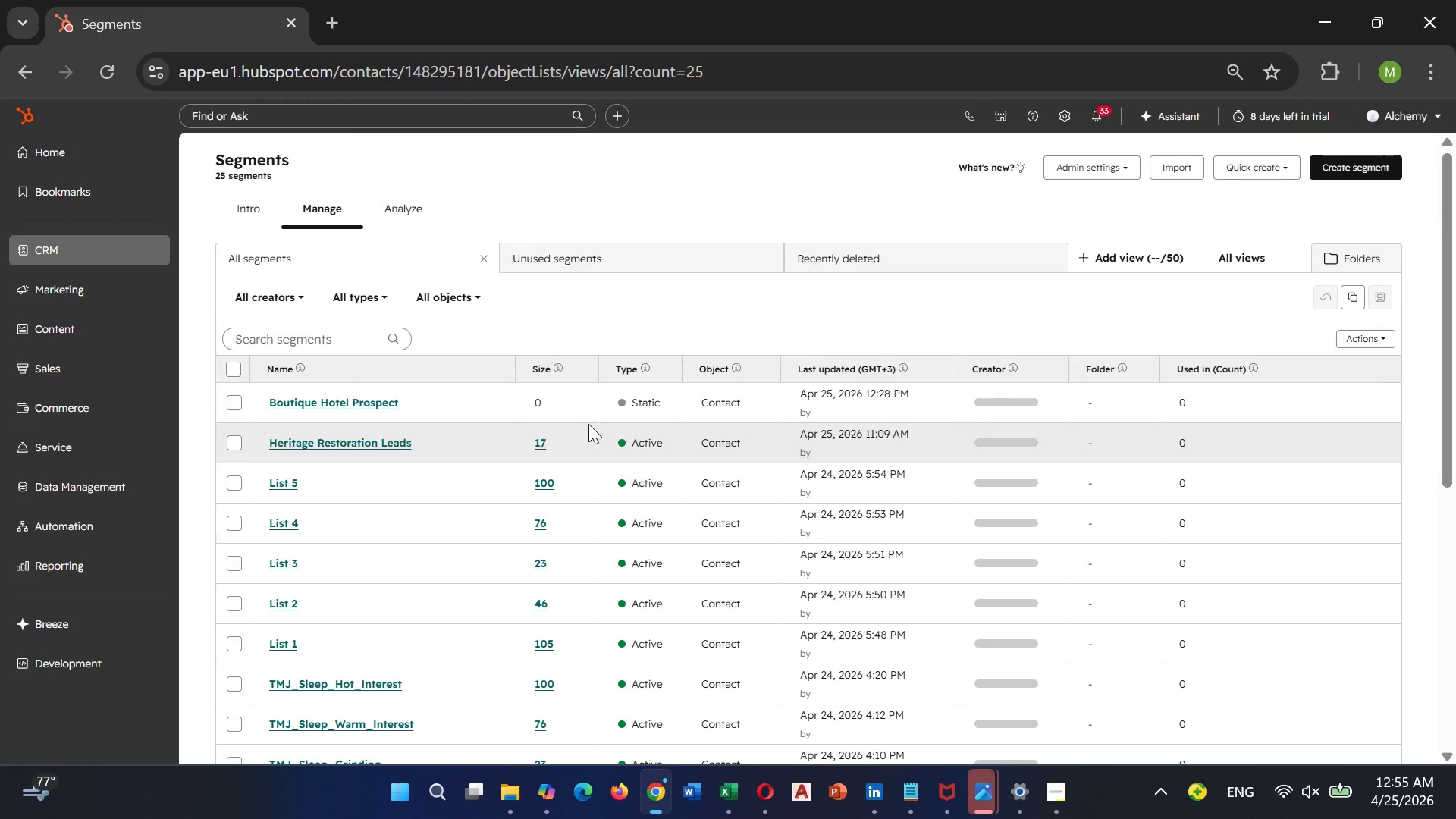 
left_click([234, 400])
 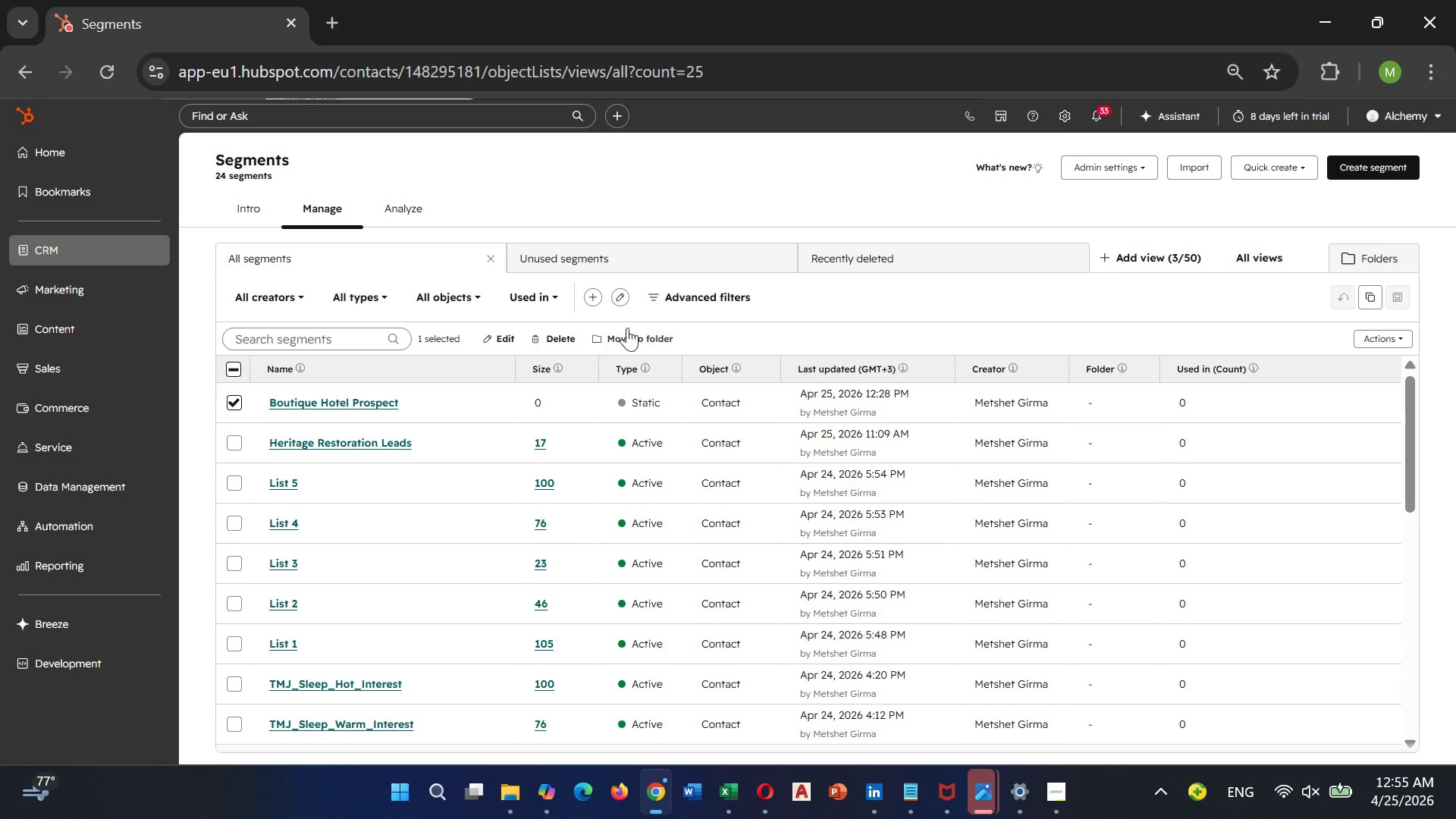 
left_click([557, 331])
 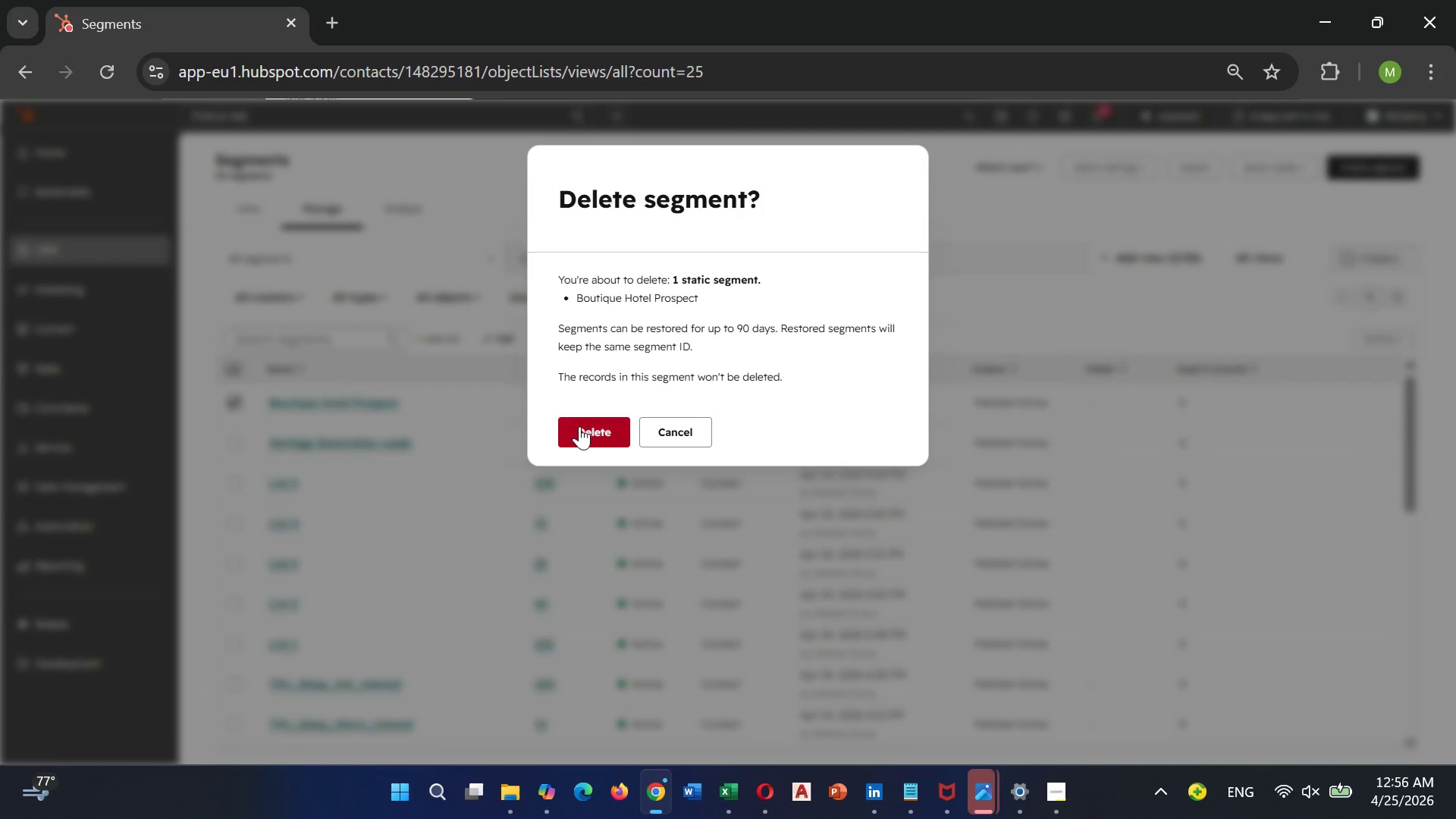 
left_click([579, 426])
 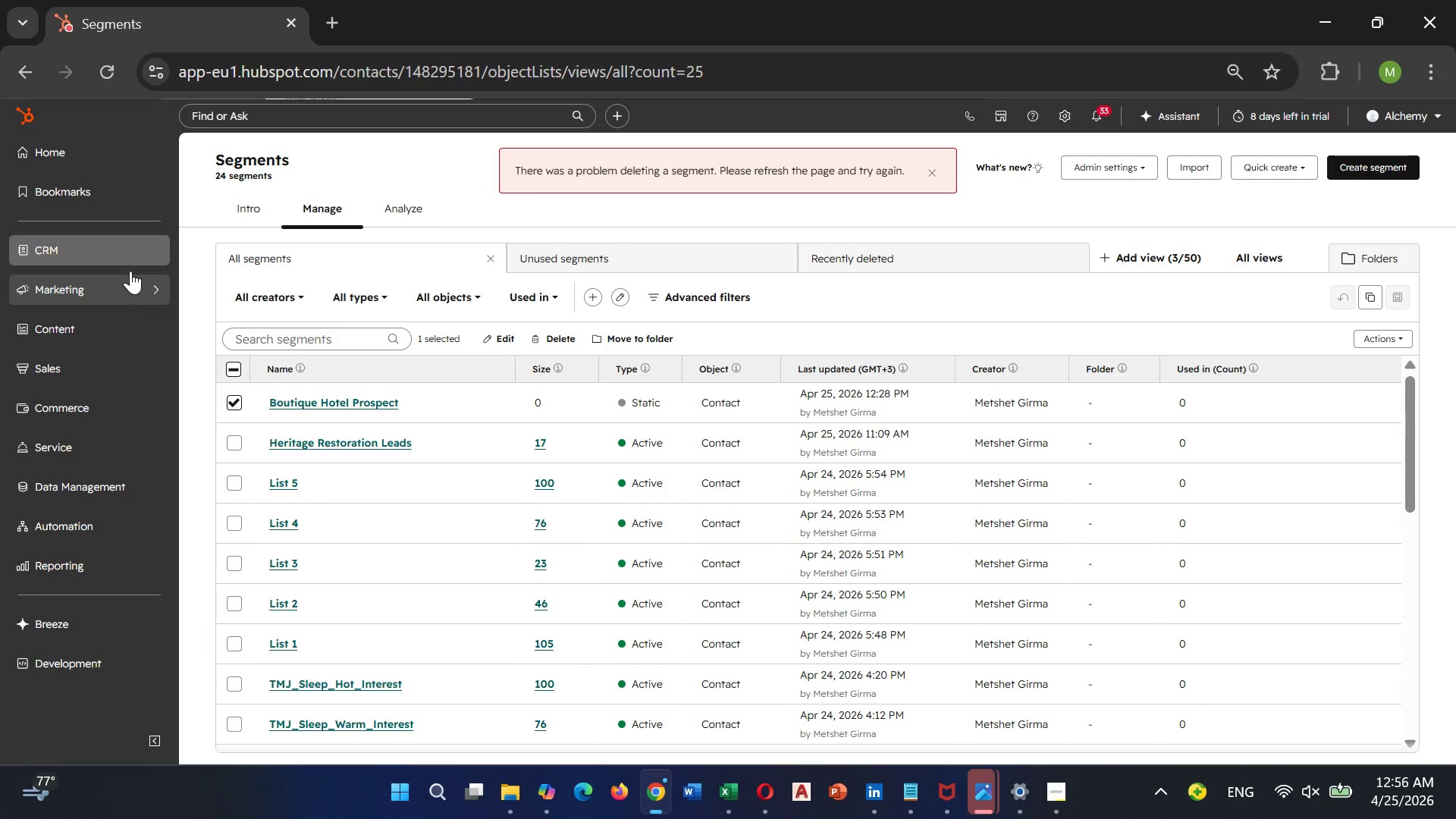 
left_click([118, 241])
 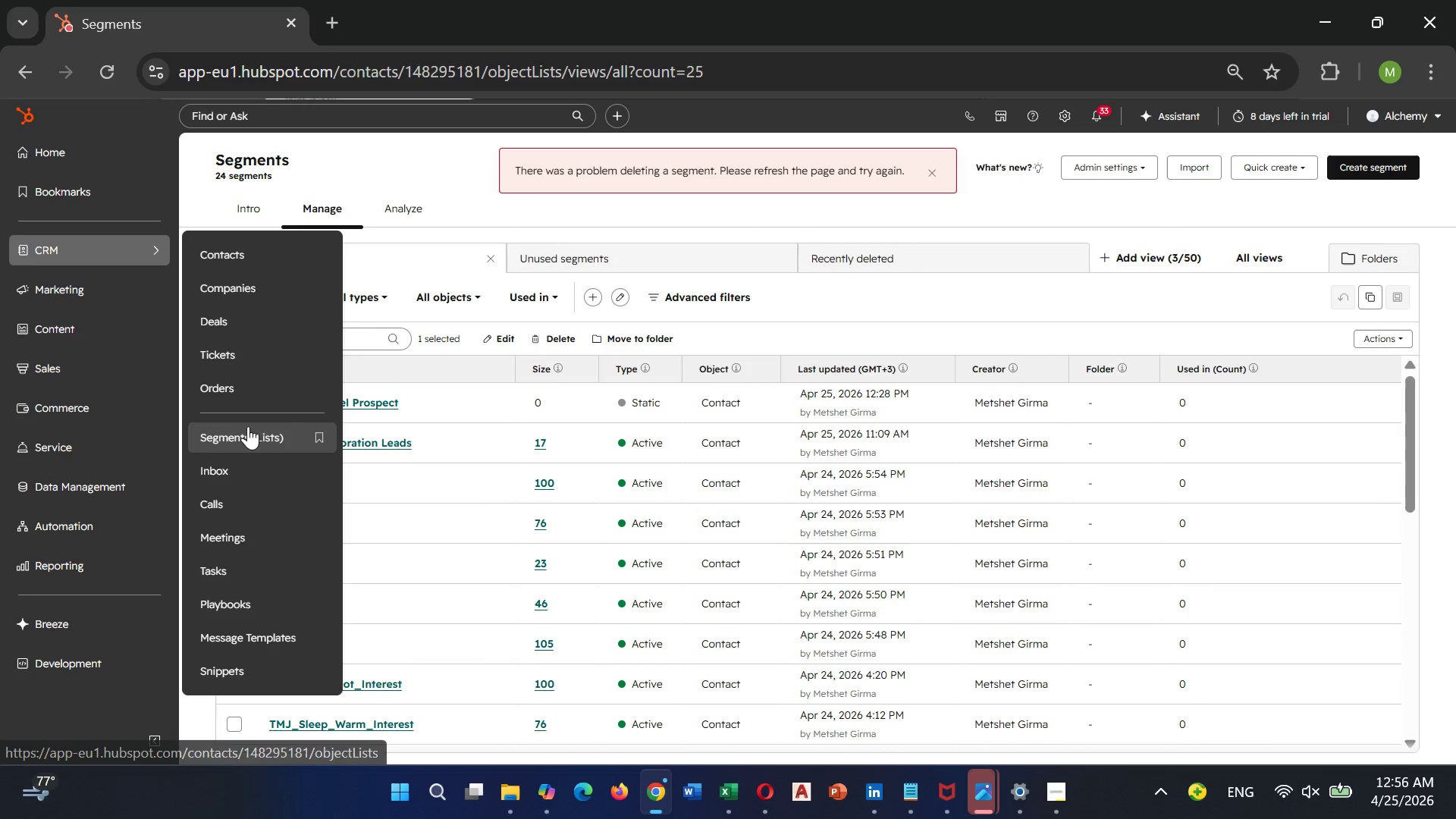 
left_click([248, 426])
 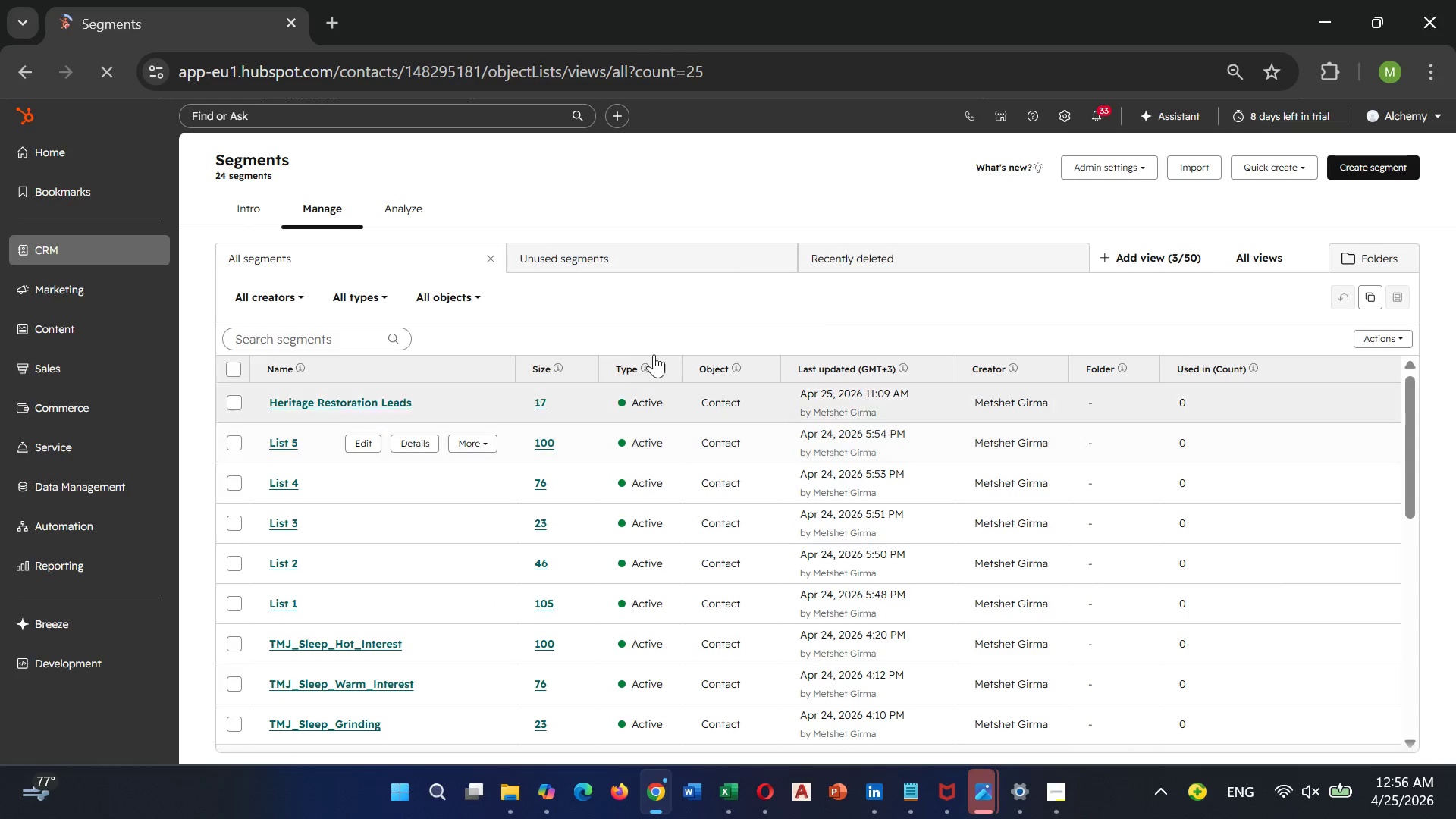 
wait(6.61)
 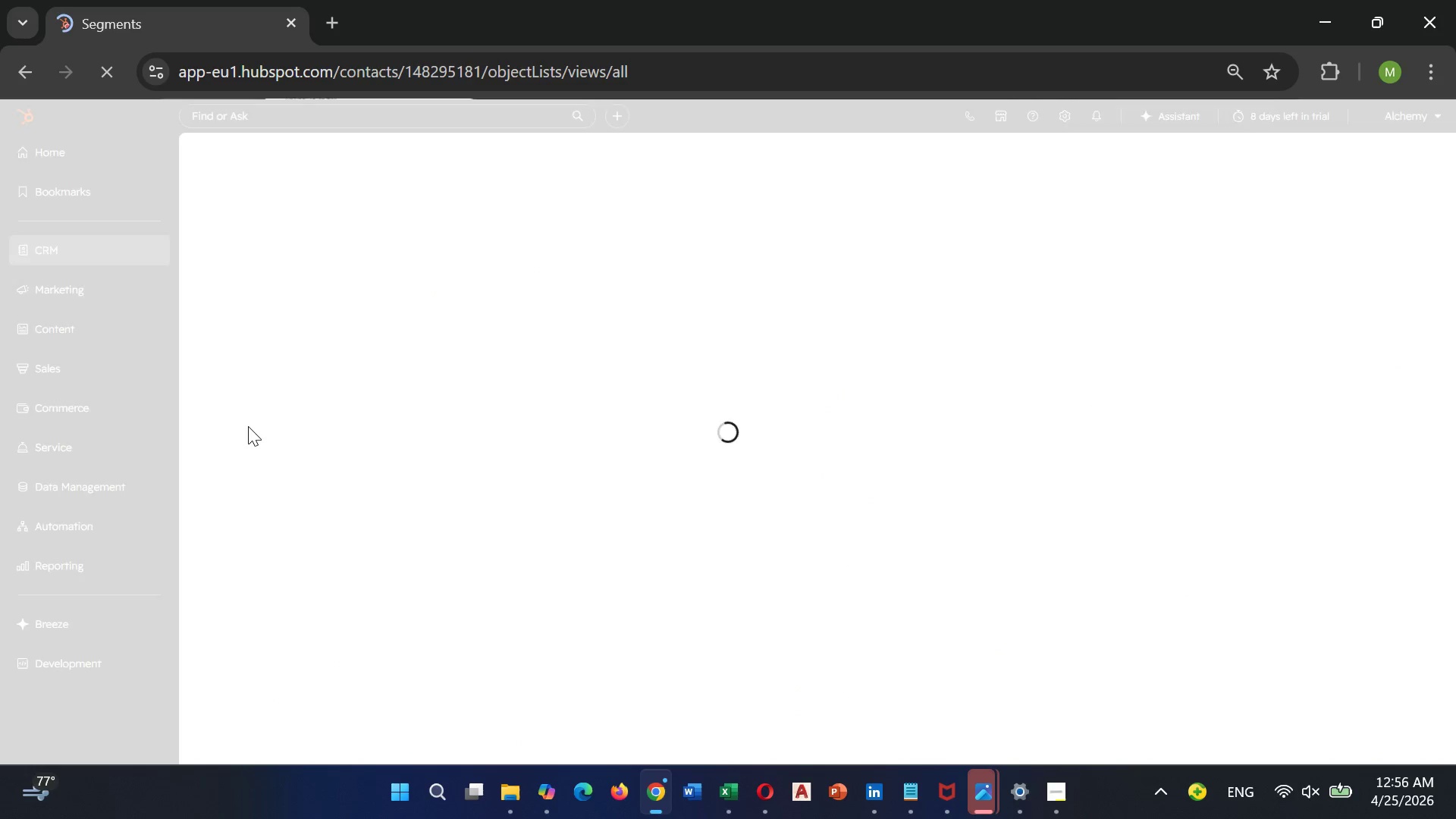 
left_click([1372, 156])
 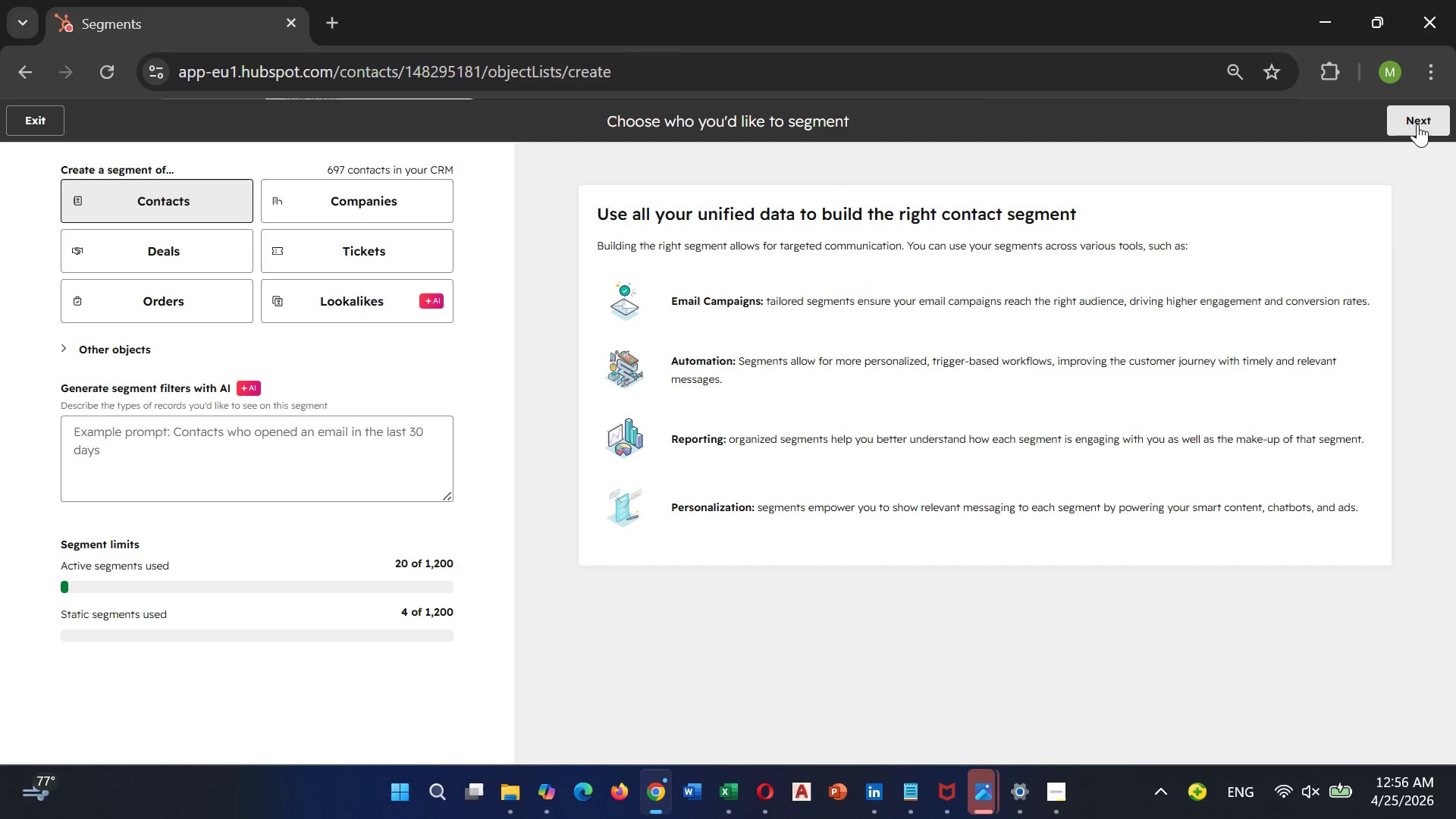 
left_click([1417, 124])
 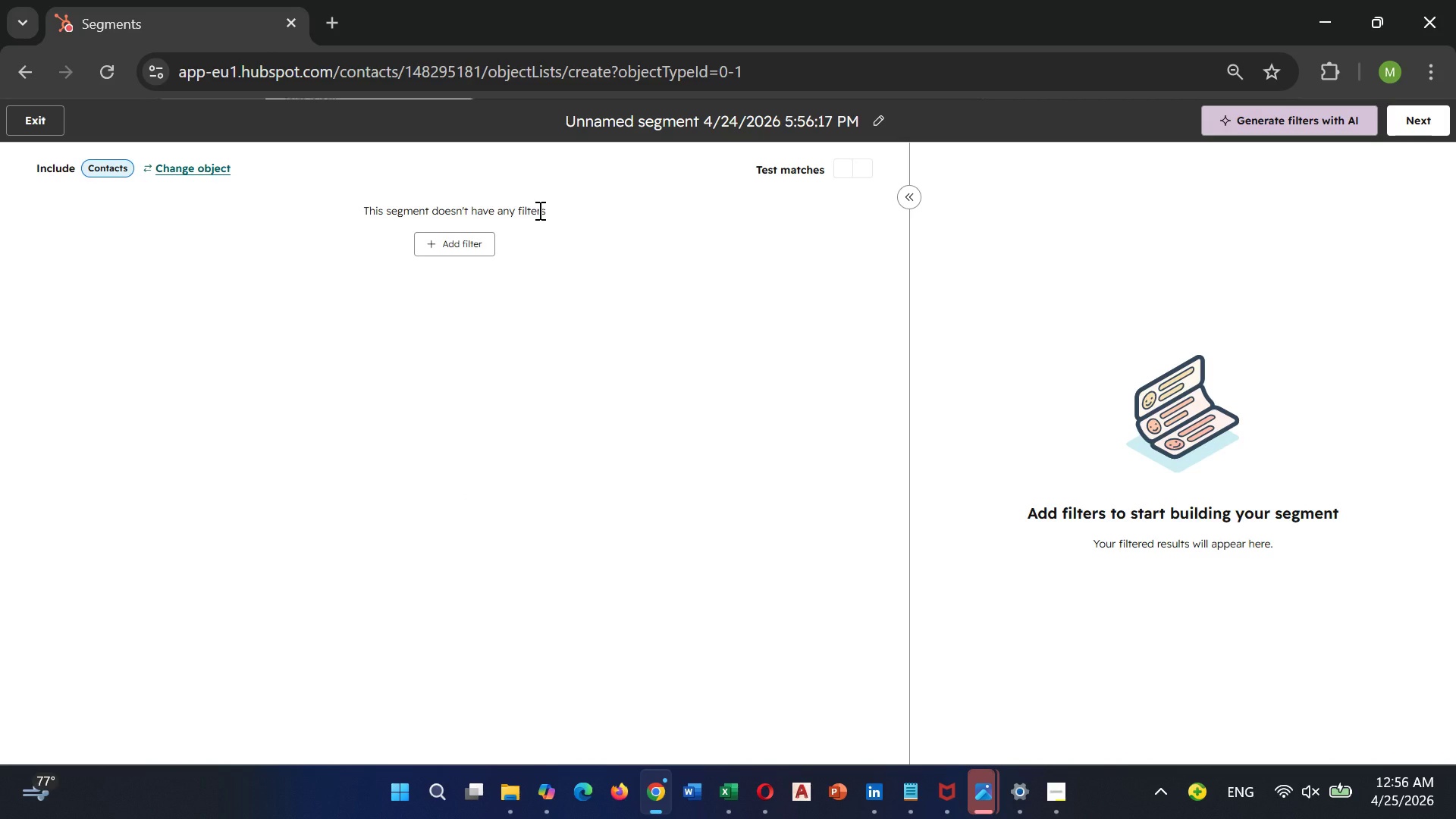 
wait(16.06)
 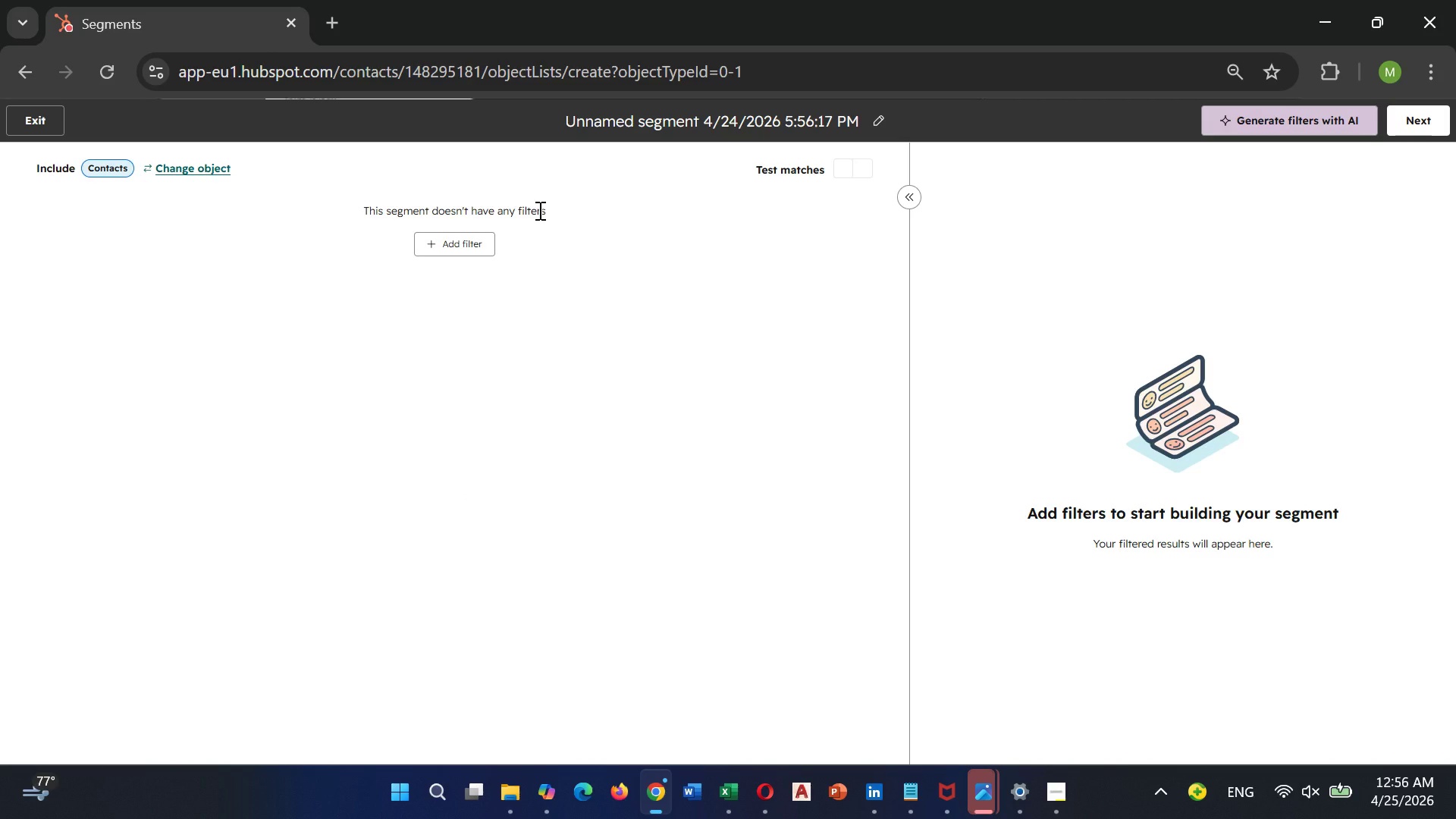 
left_click([879, 118])
 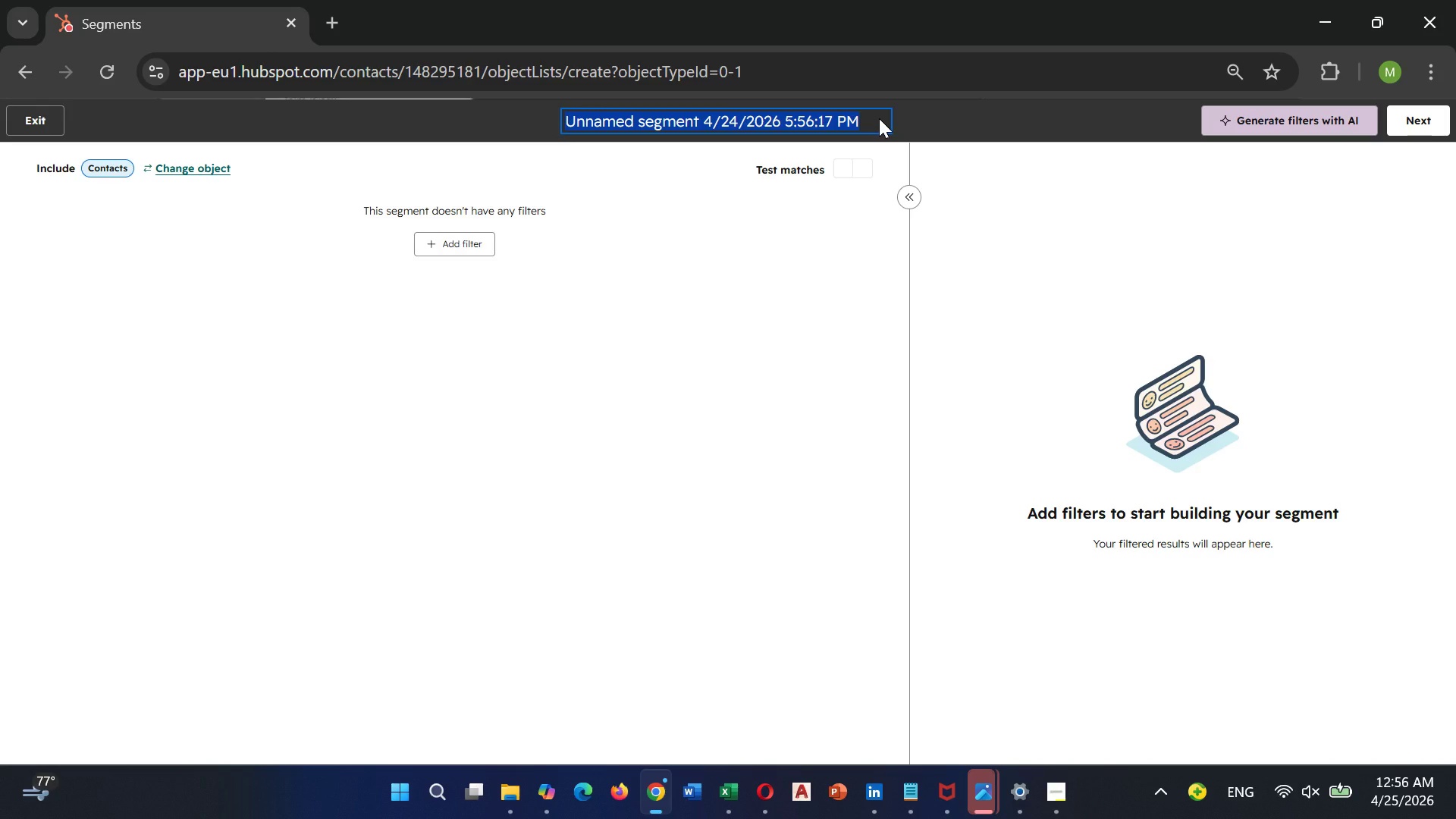 
key(Backspace)
 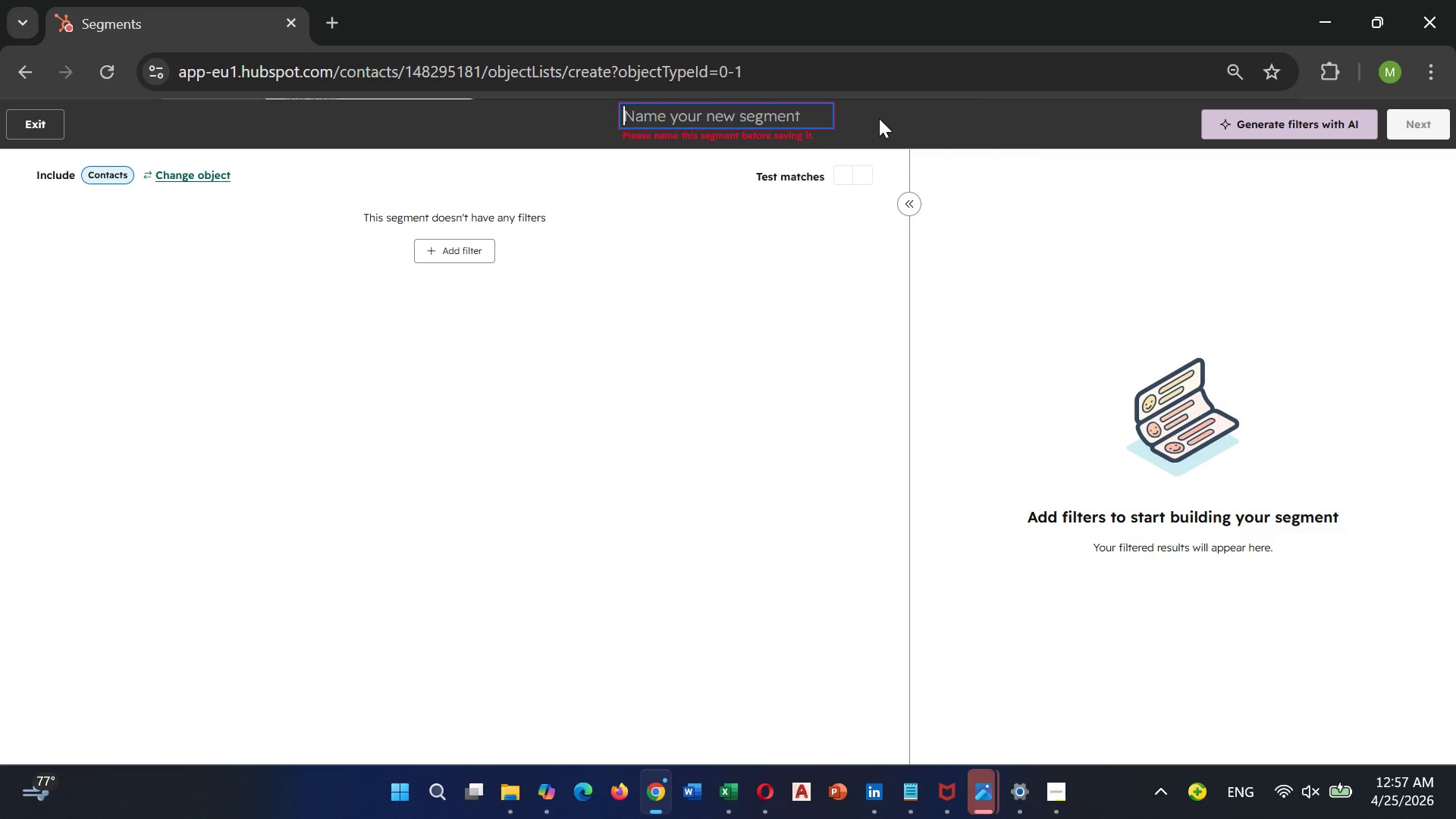 
wait(37.95)
 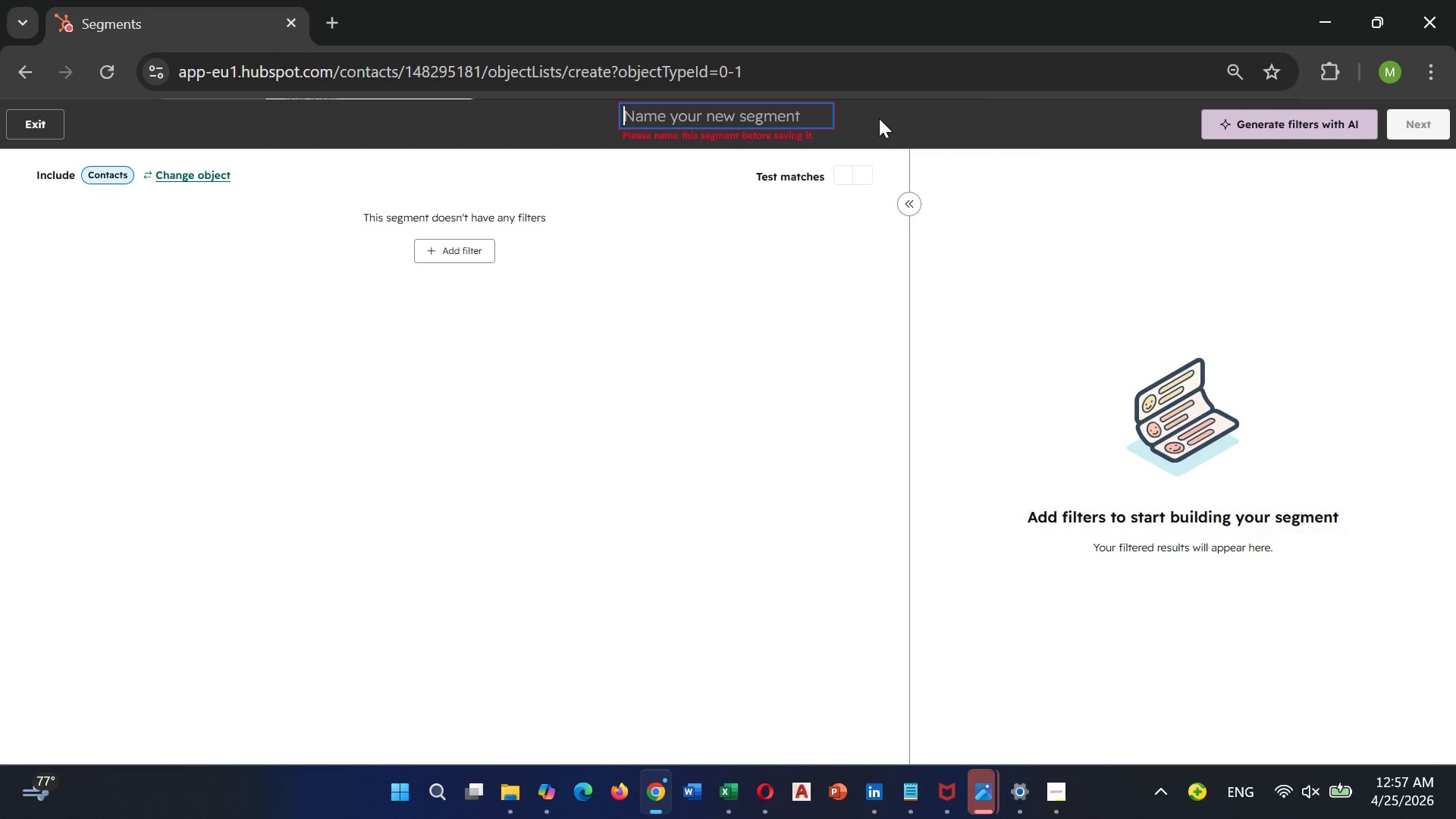 
type(Bu)
key(Backspace)
type(o)
 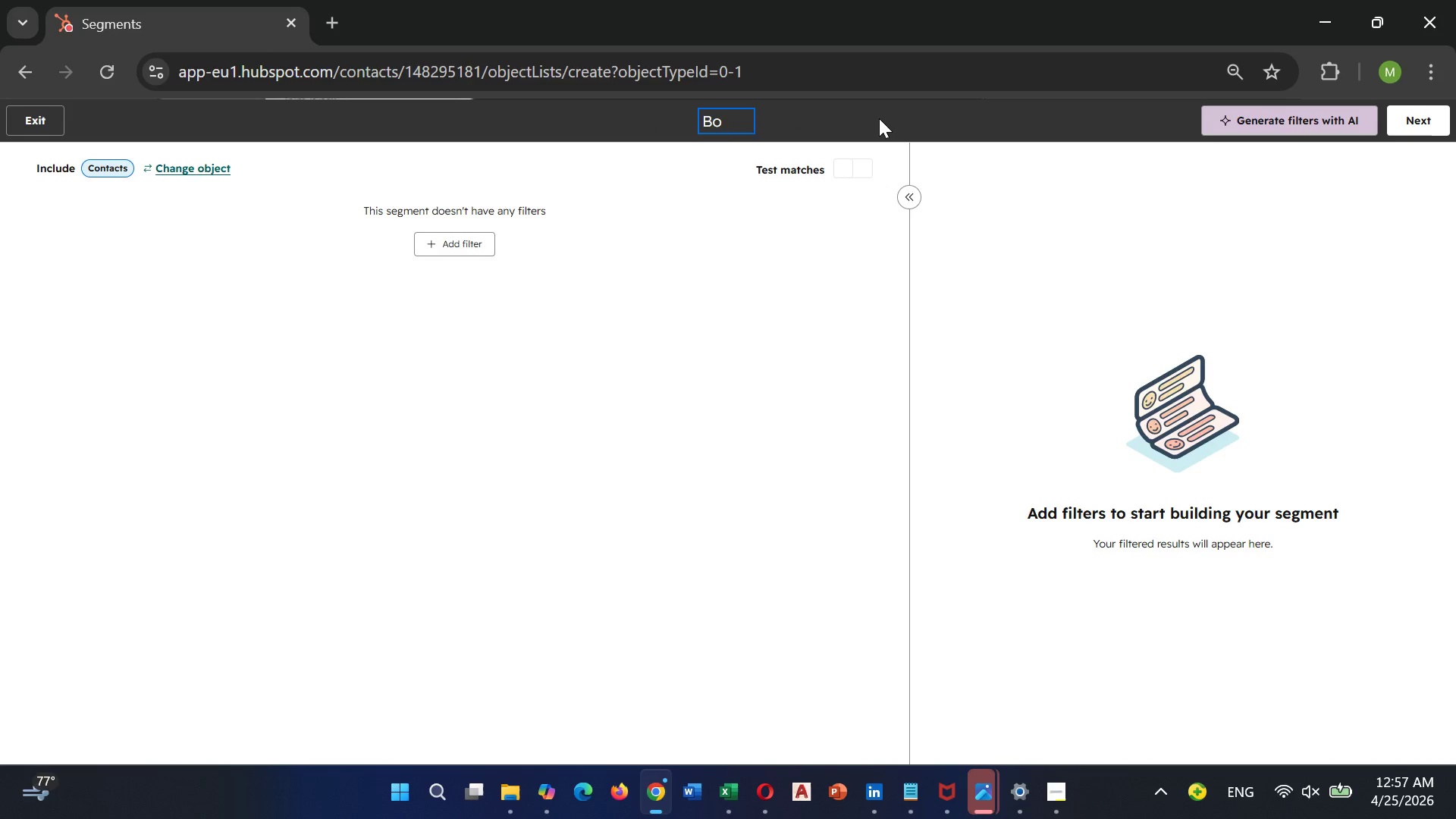 
type(tique Hotel Prospect)
 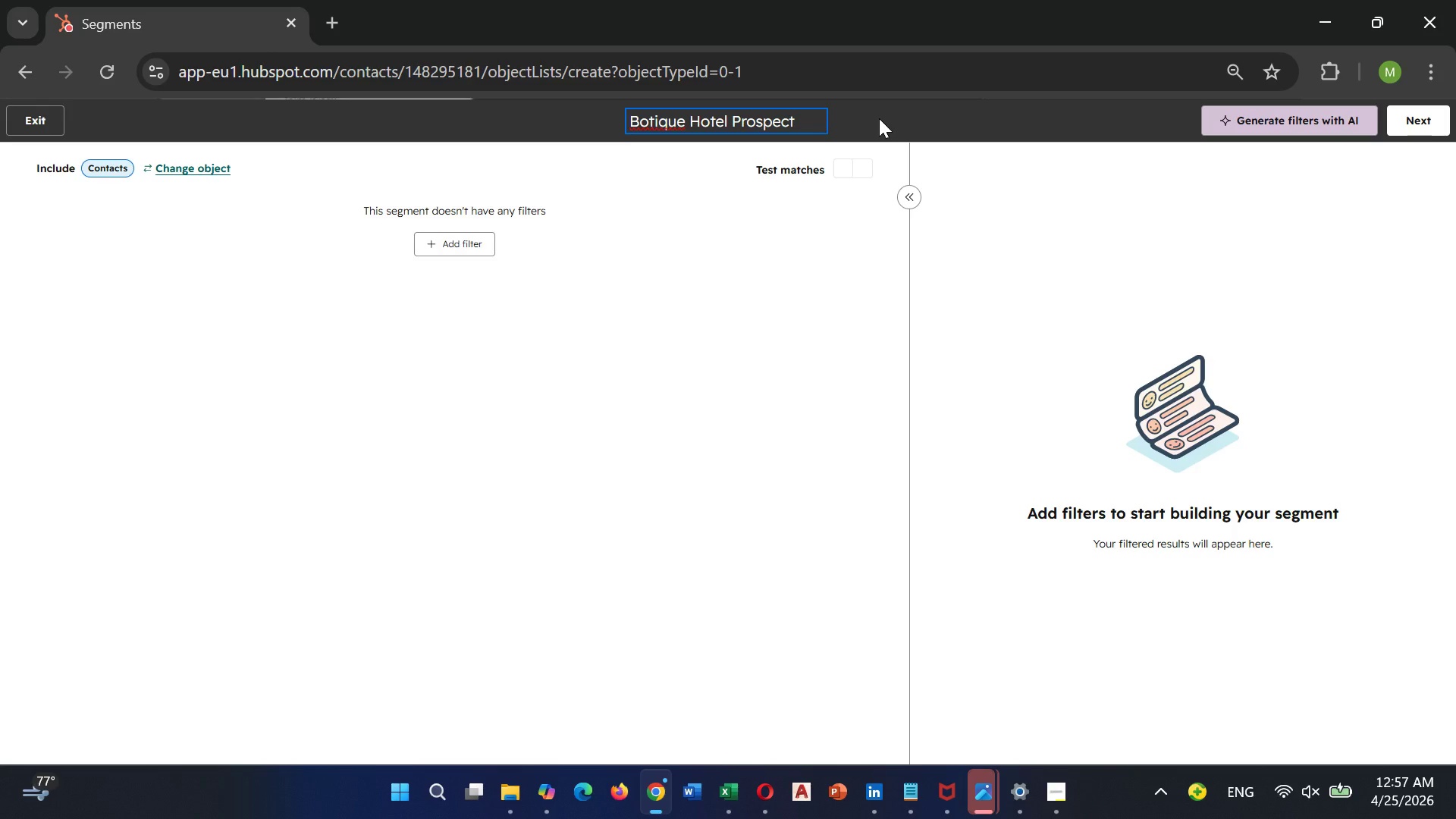 
wait(9.38)
 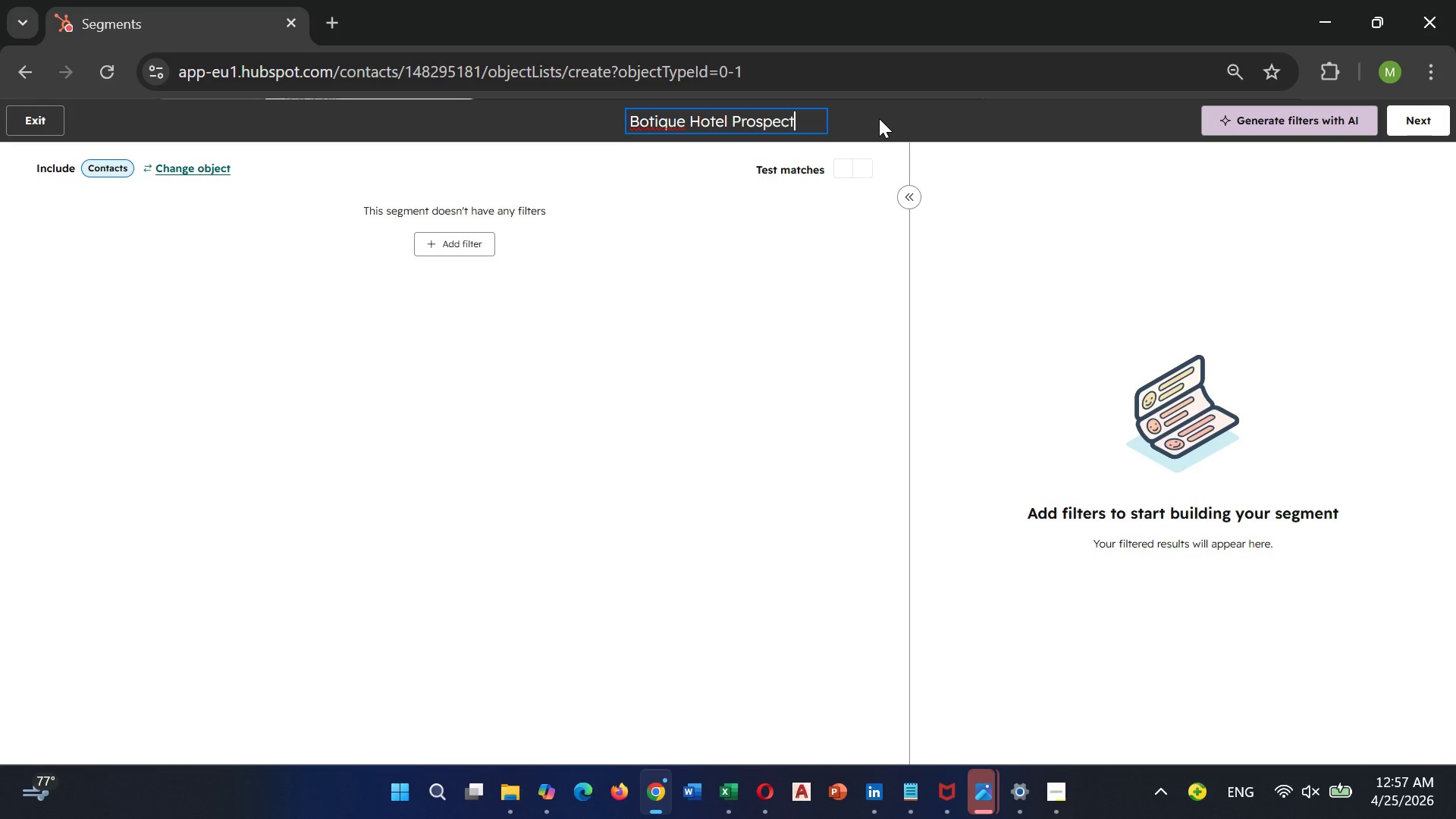 
left_click([646, 116])
 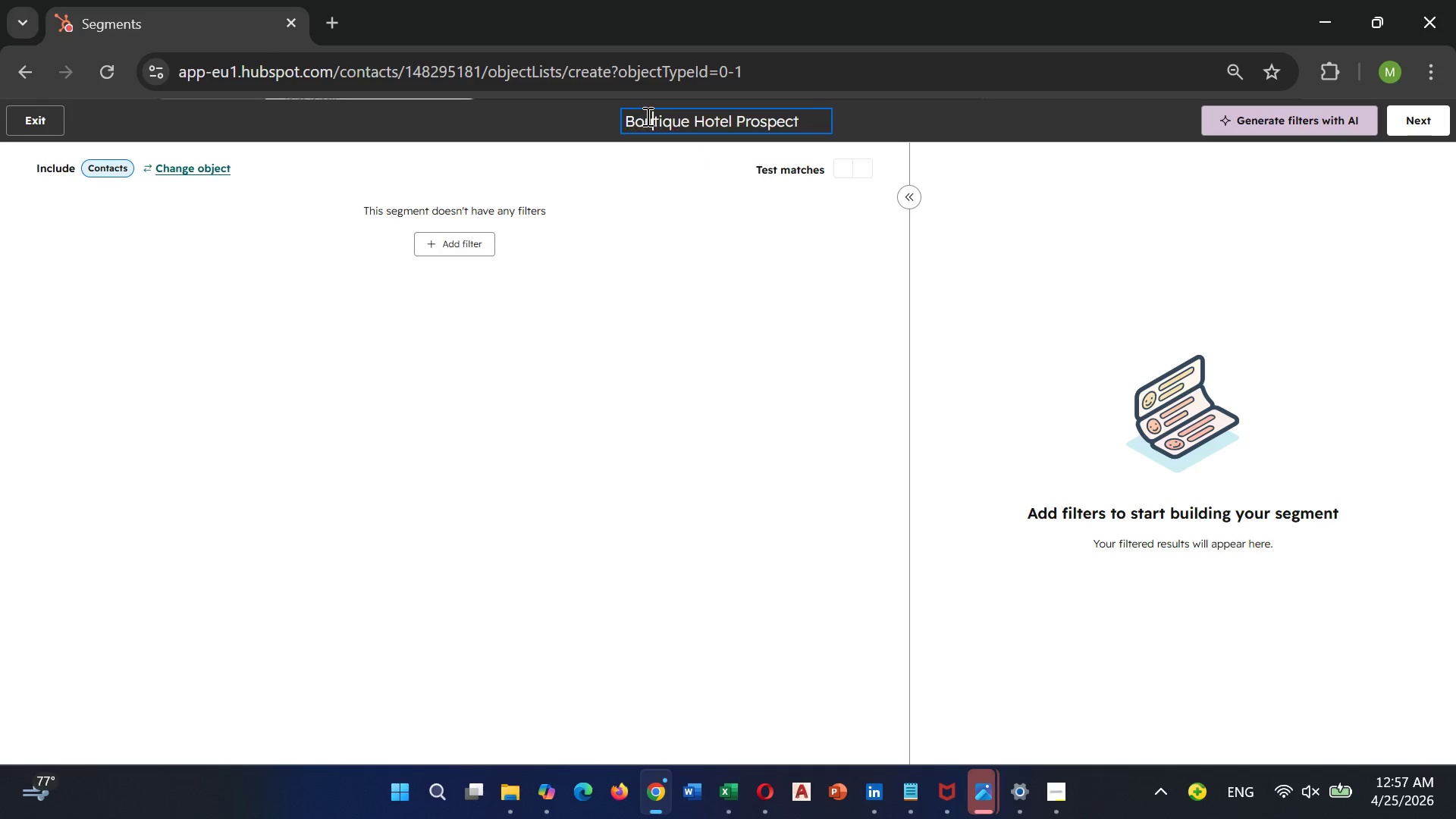 
key(U)
 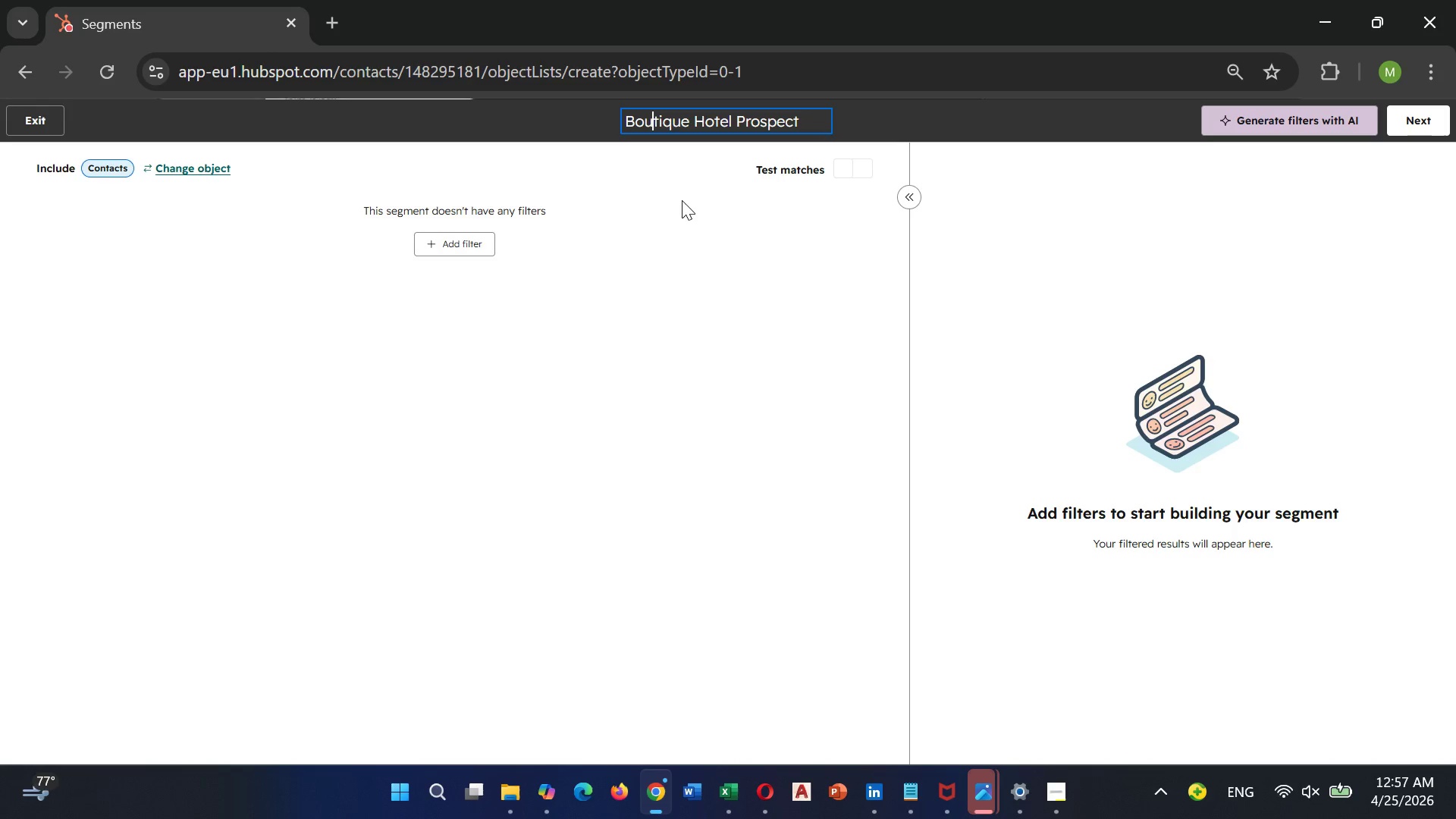 
left_click([682, 202])
 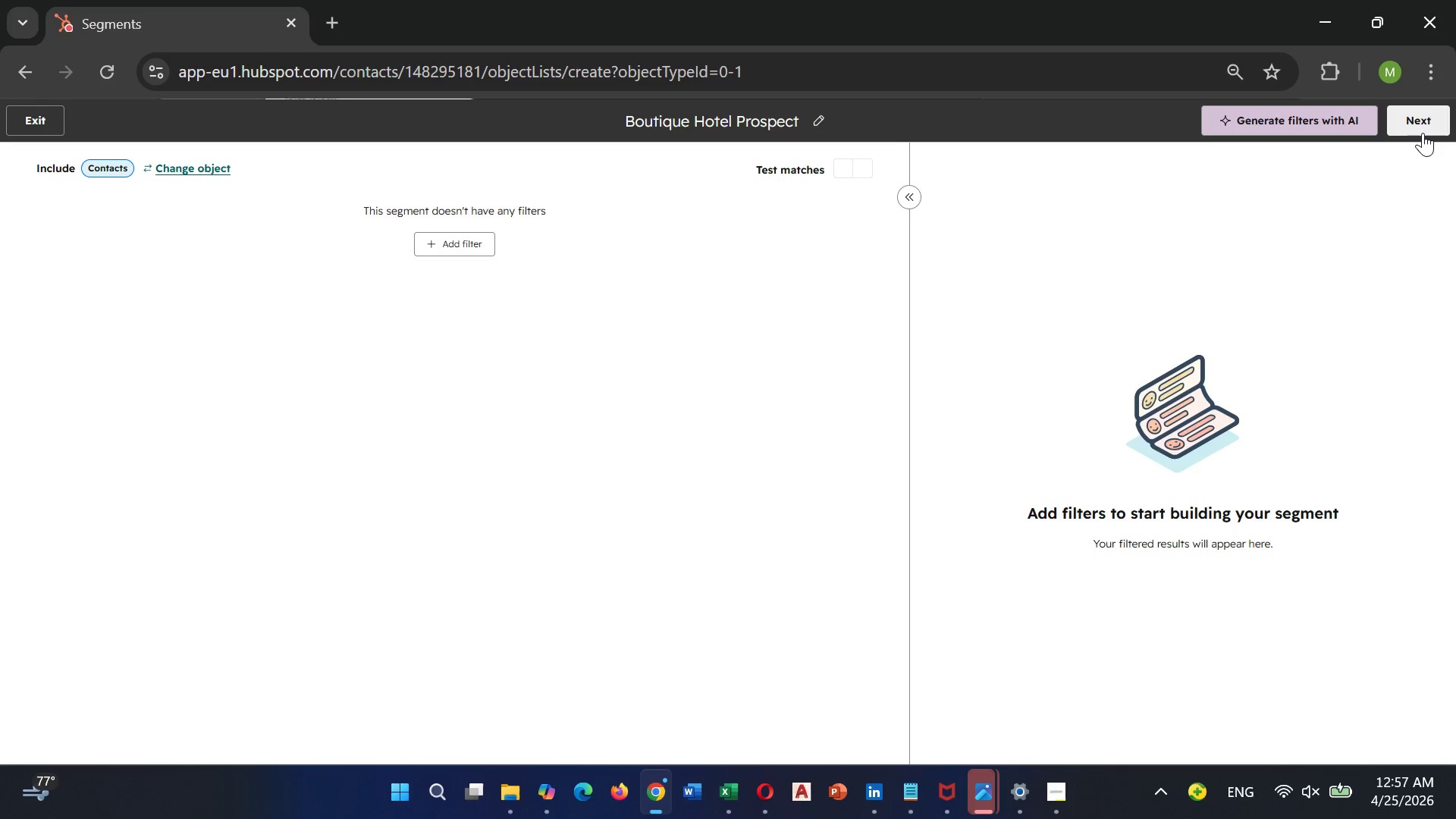 
left_click([1423, 133])
 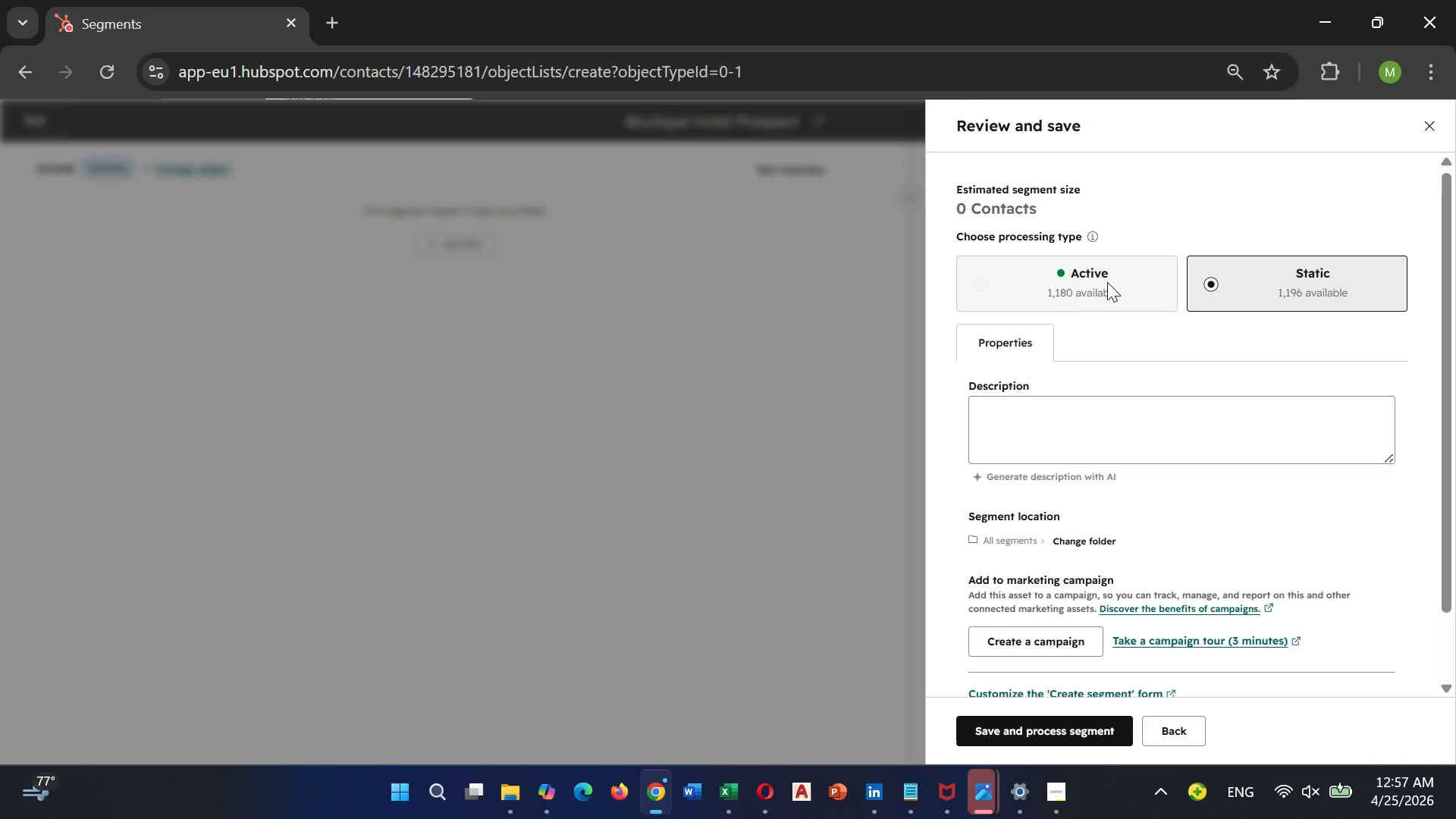 
mouse_move([1077, 296])
 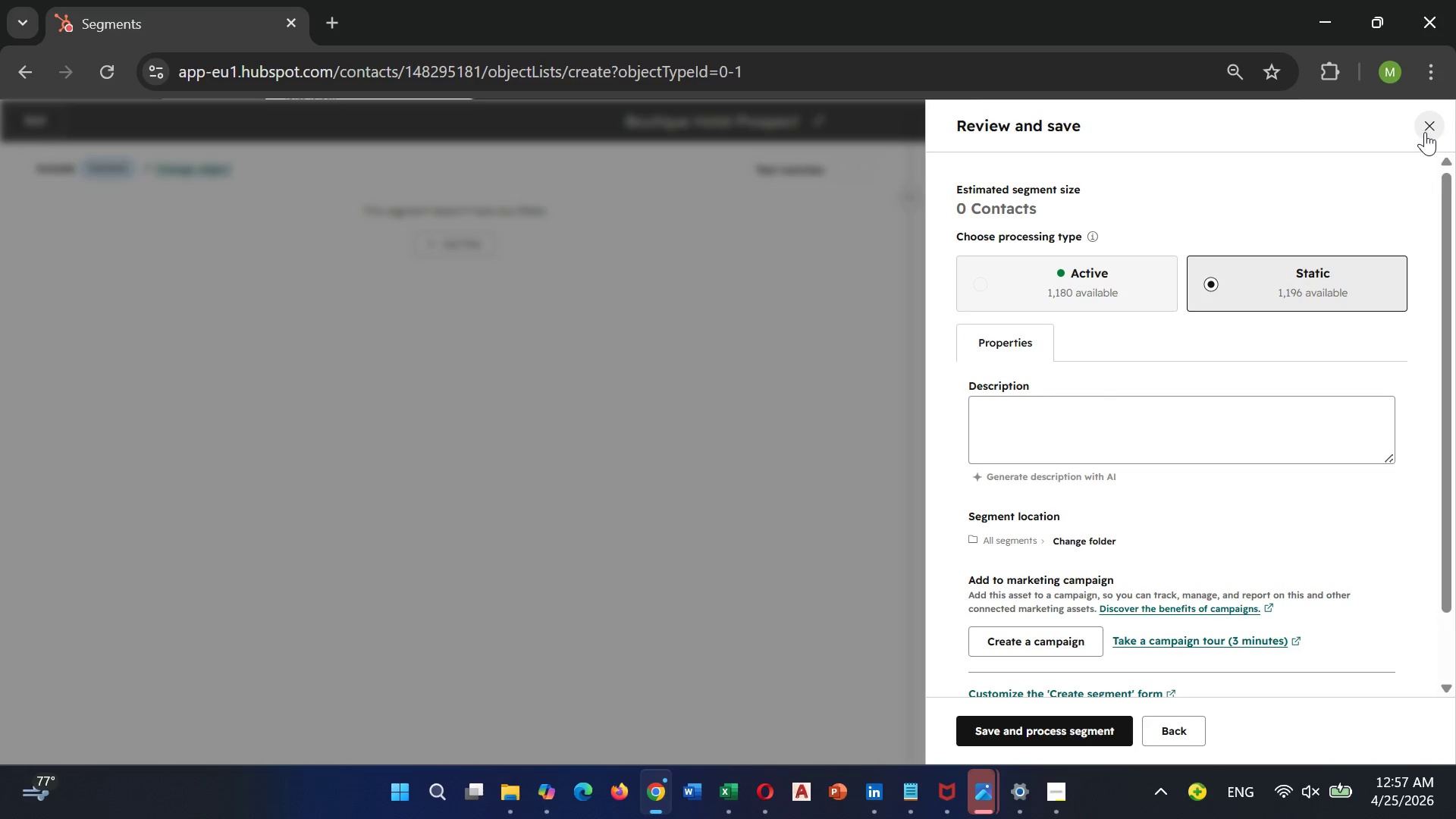 
left_click([1425, 132])
 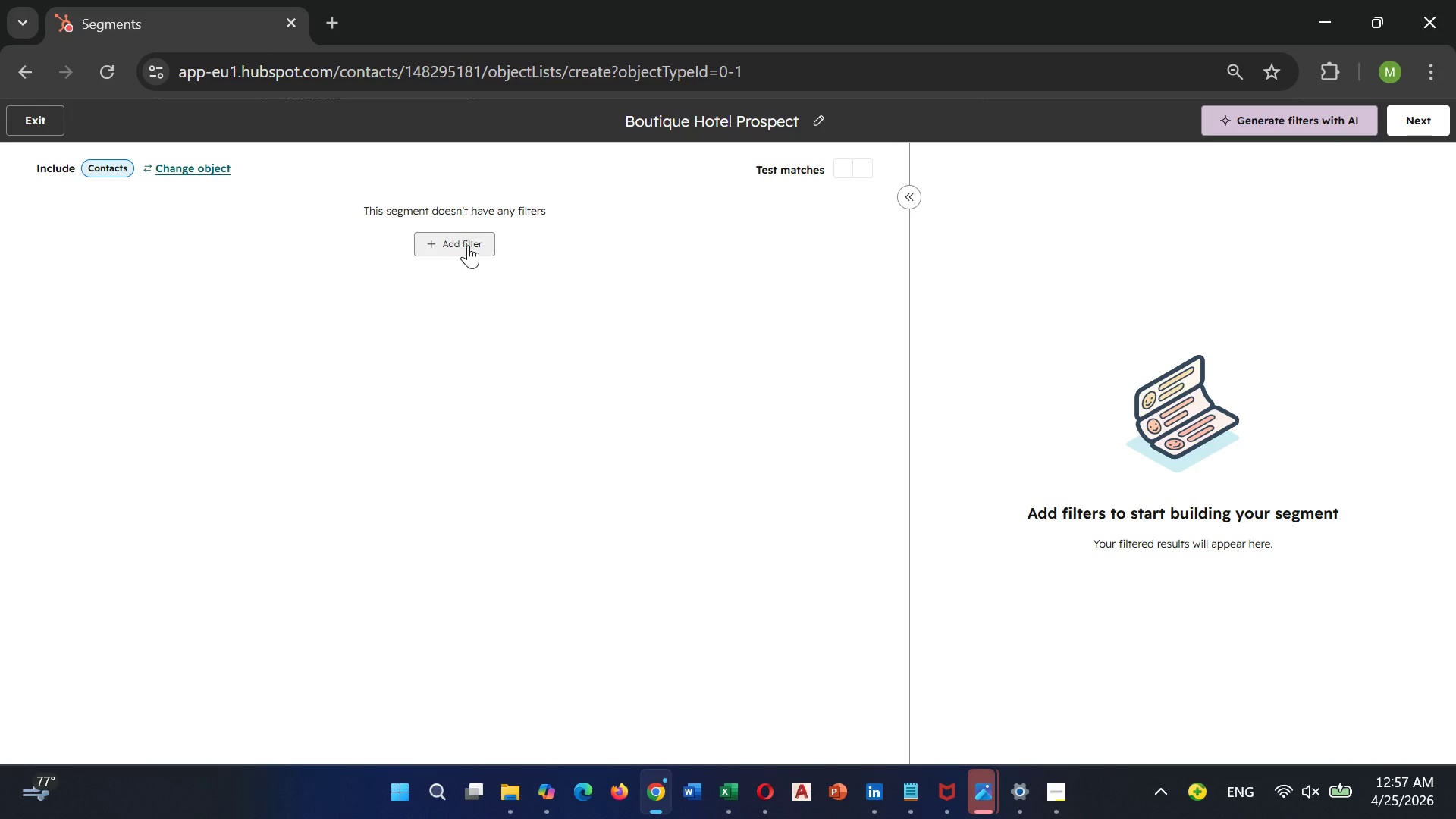 
left_click([467, 243])
 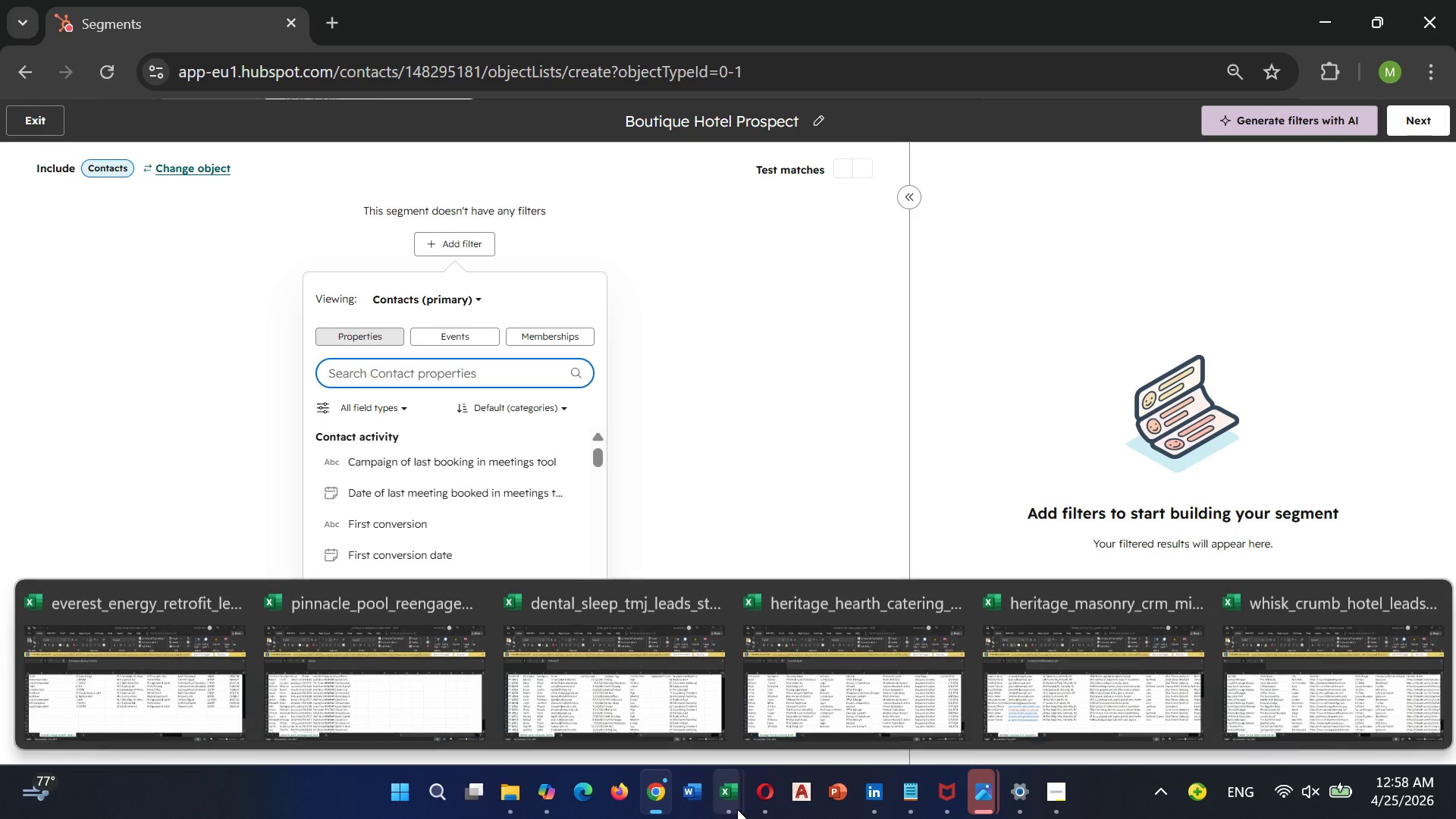 
wait(12.92)
 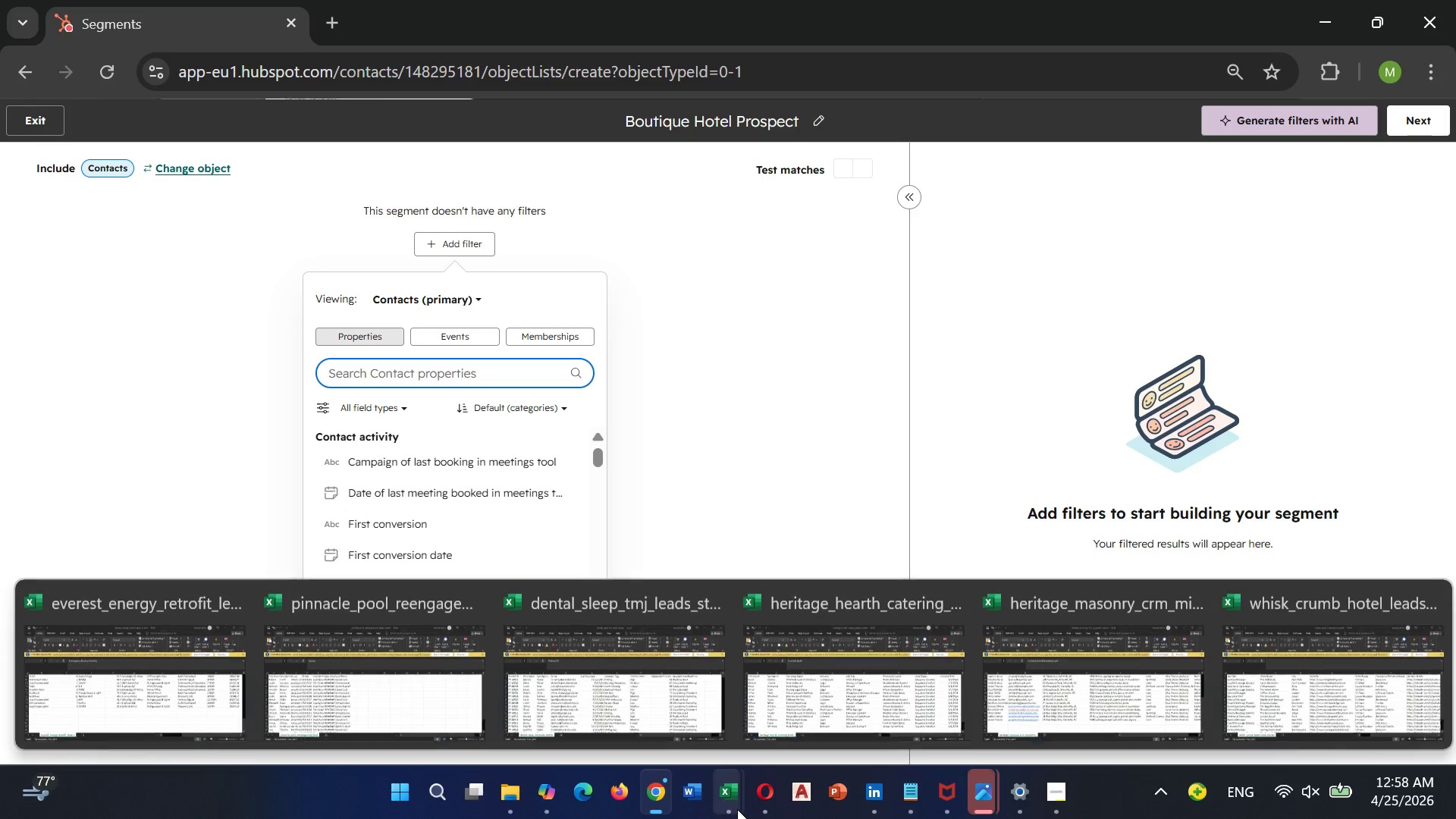 
left_click([1343, 646])
 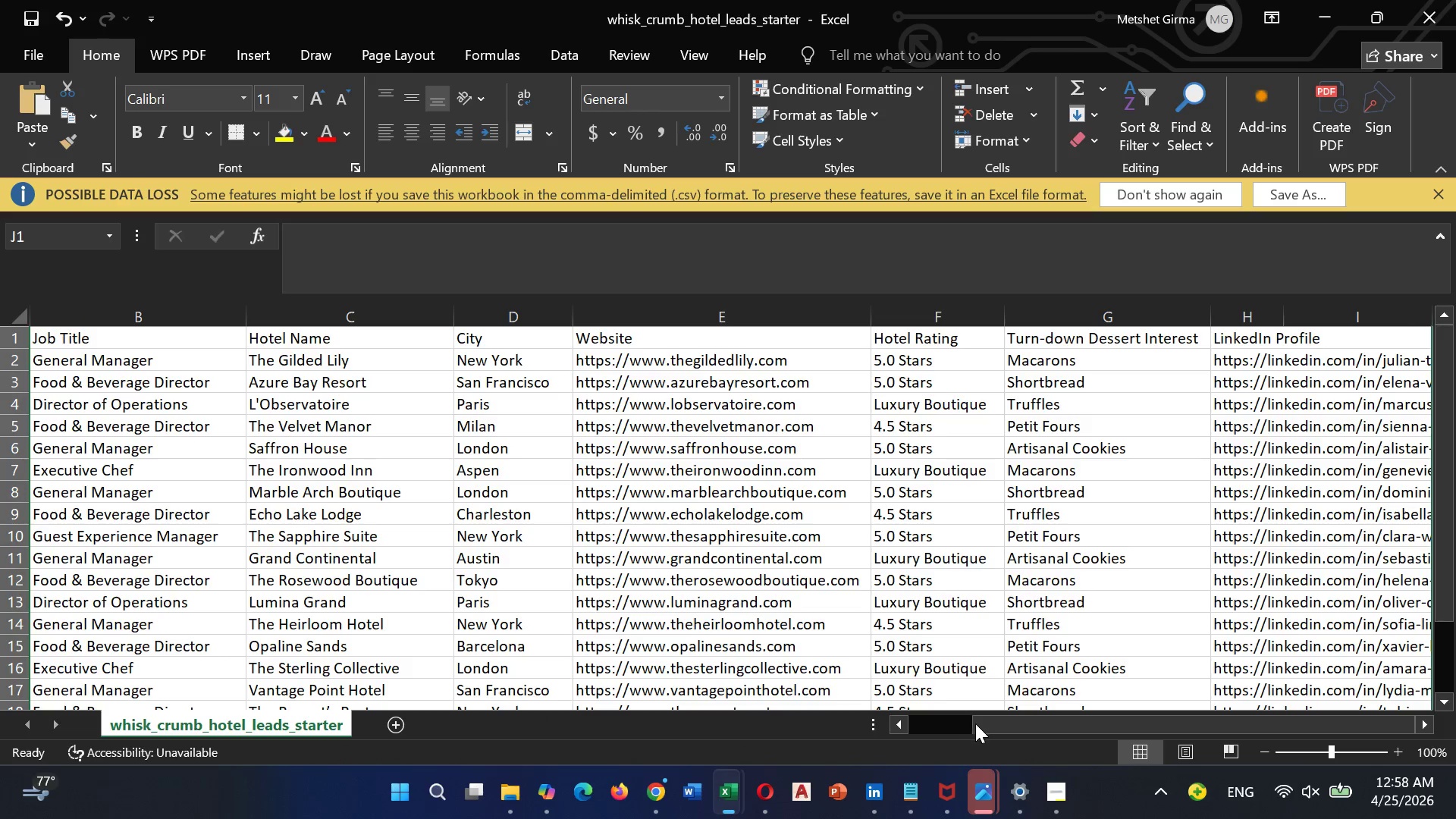 
left_click_drag(start_coordinate=[984, 720], to_coordinate=[892, 731])
 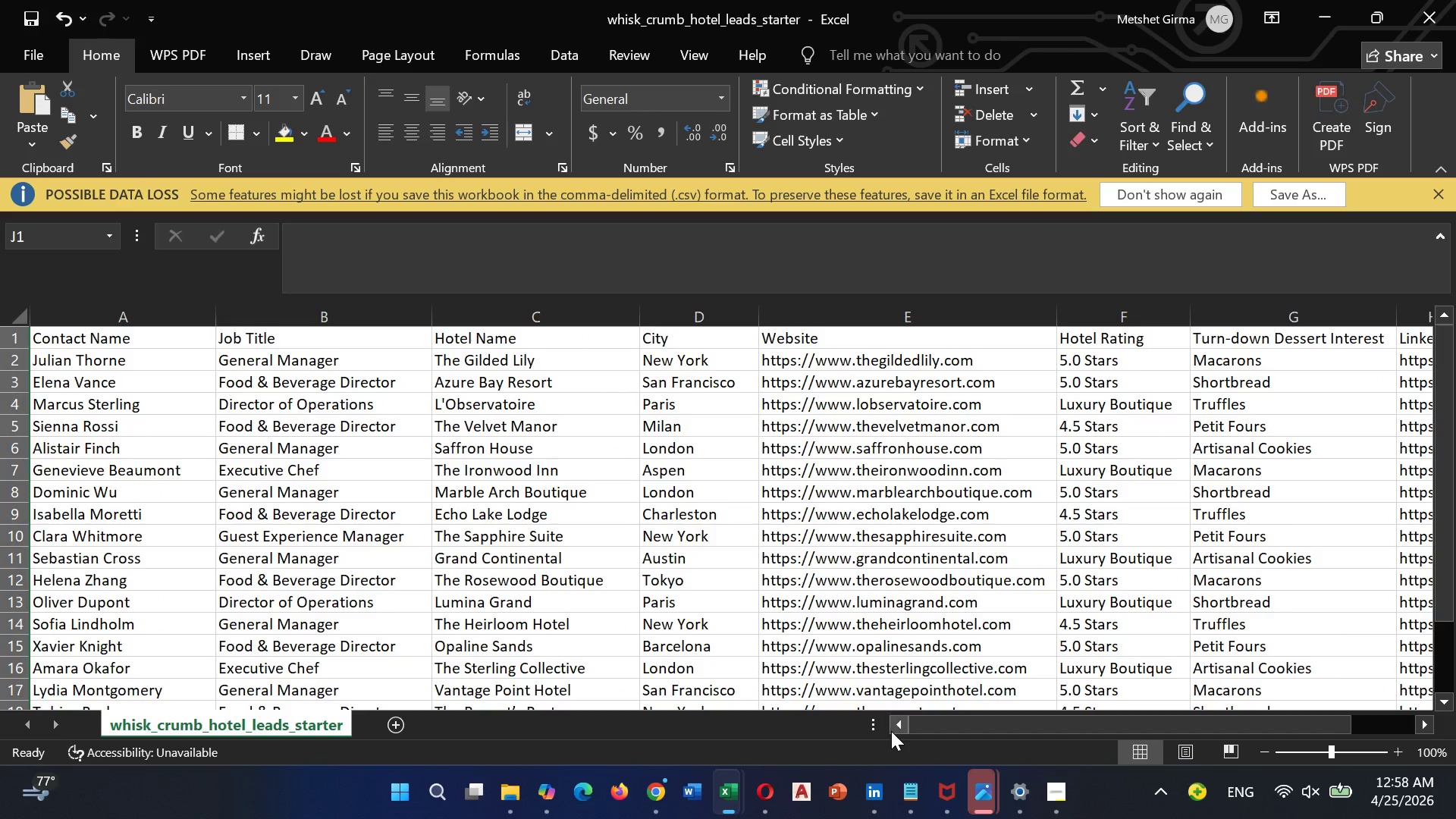 
left_click([891, 731])
 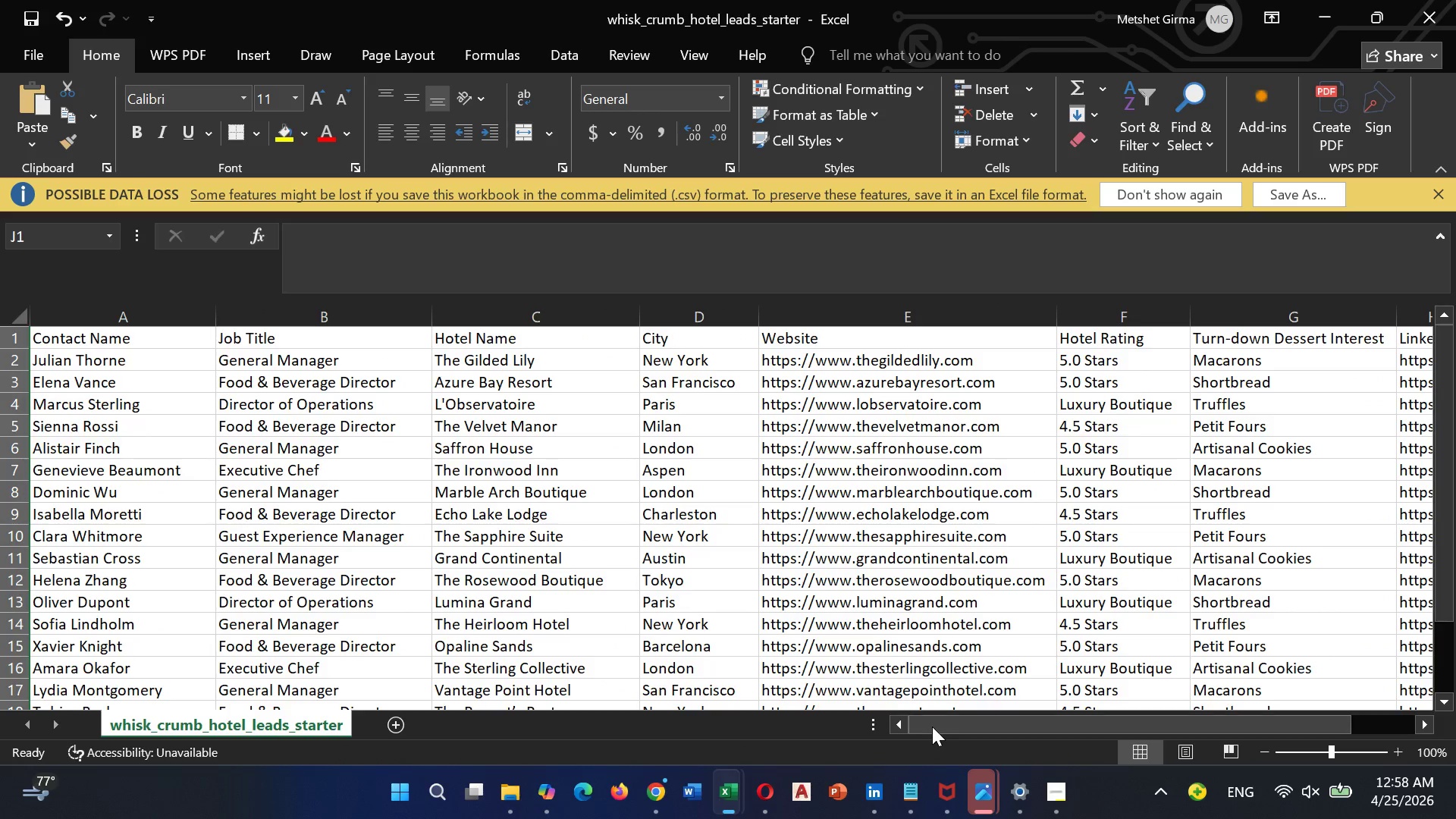 
left_click_drag(start_coordinate=[932, 726], to_coordinate=[1238, 724])
 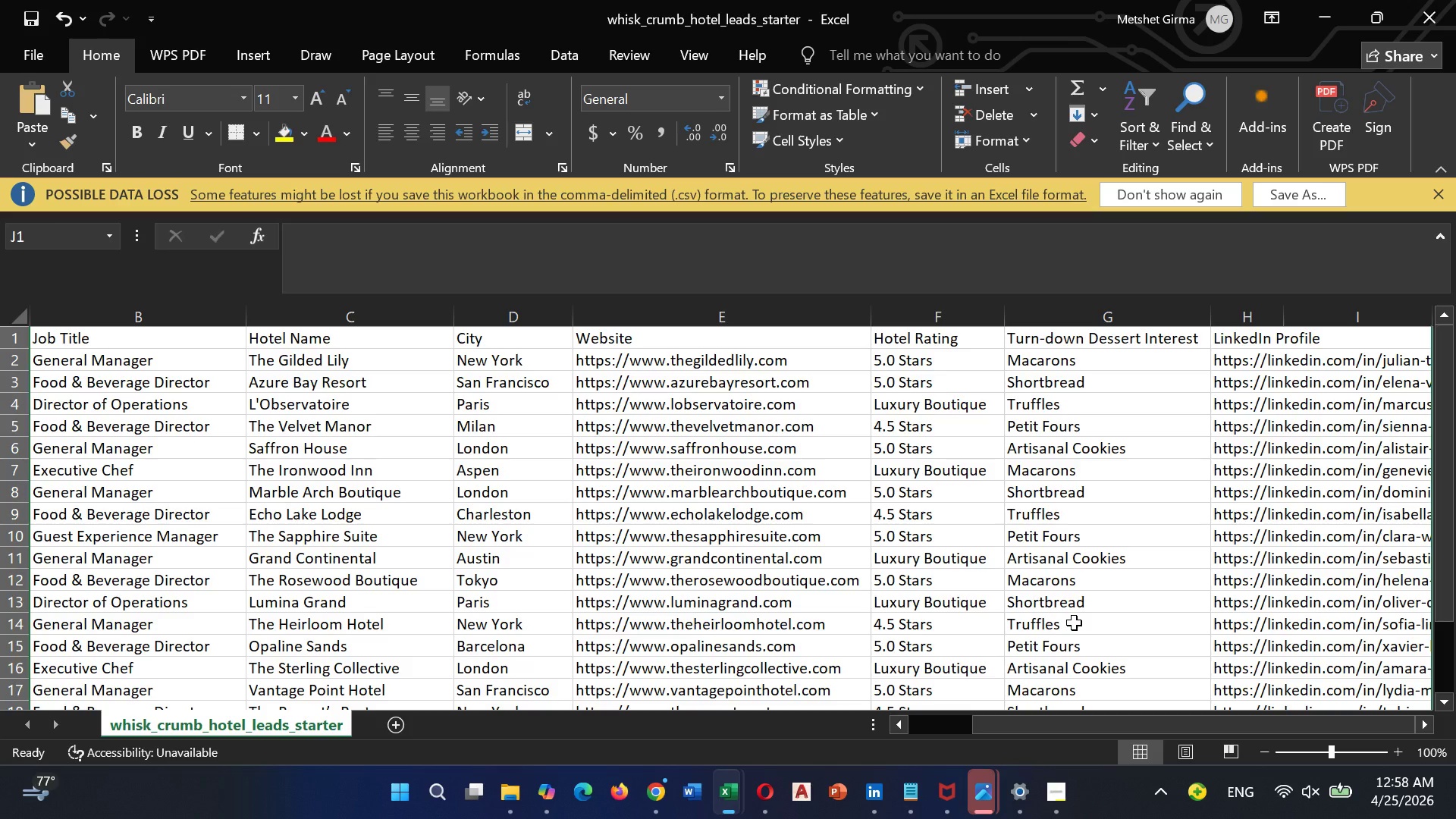 
scroll: coordinate [1074, 623], scroll_direction: down, amount: 2.0
 